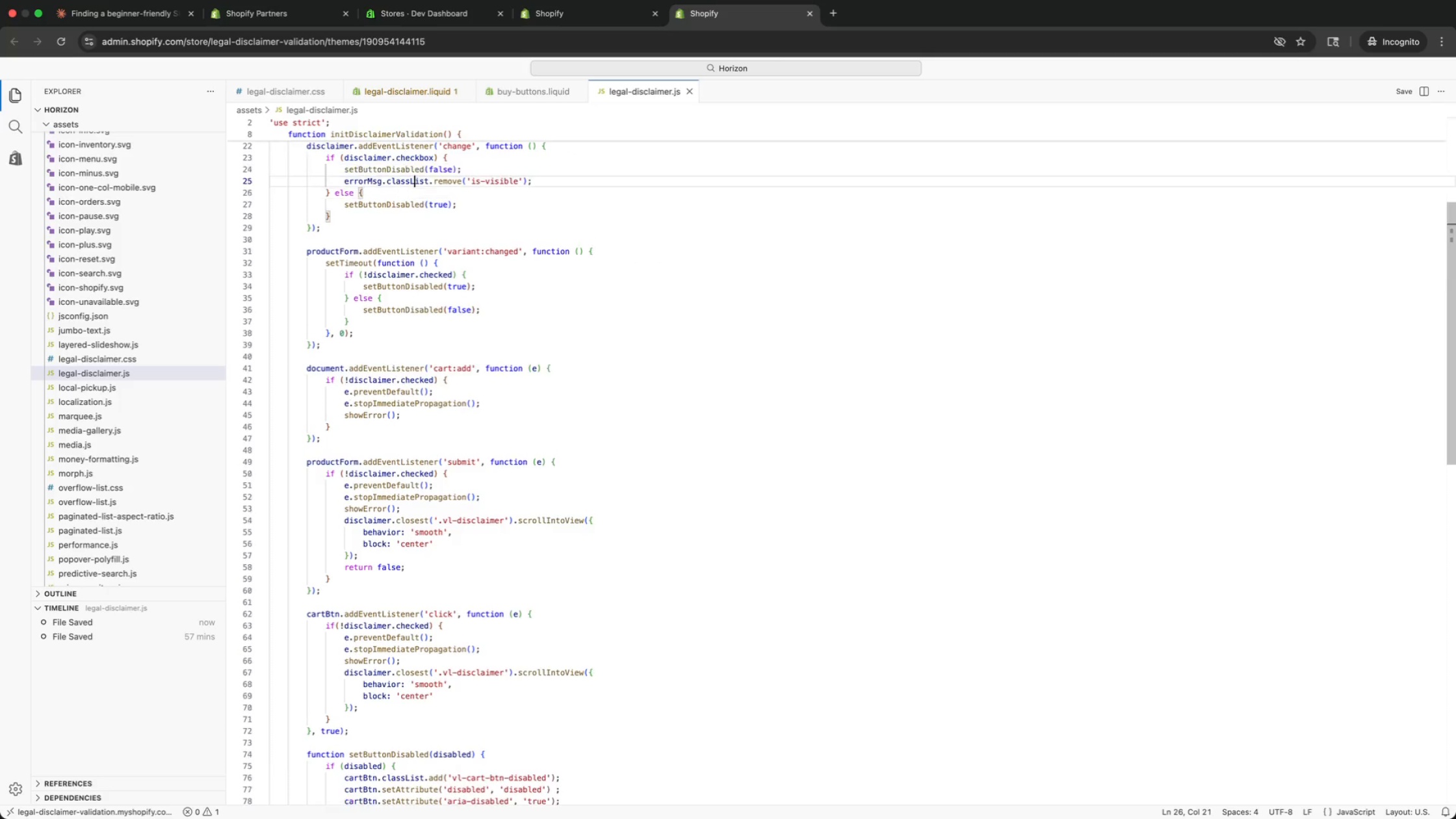 
key(ArrowUp)
 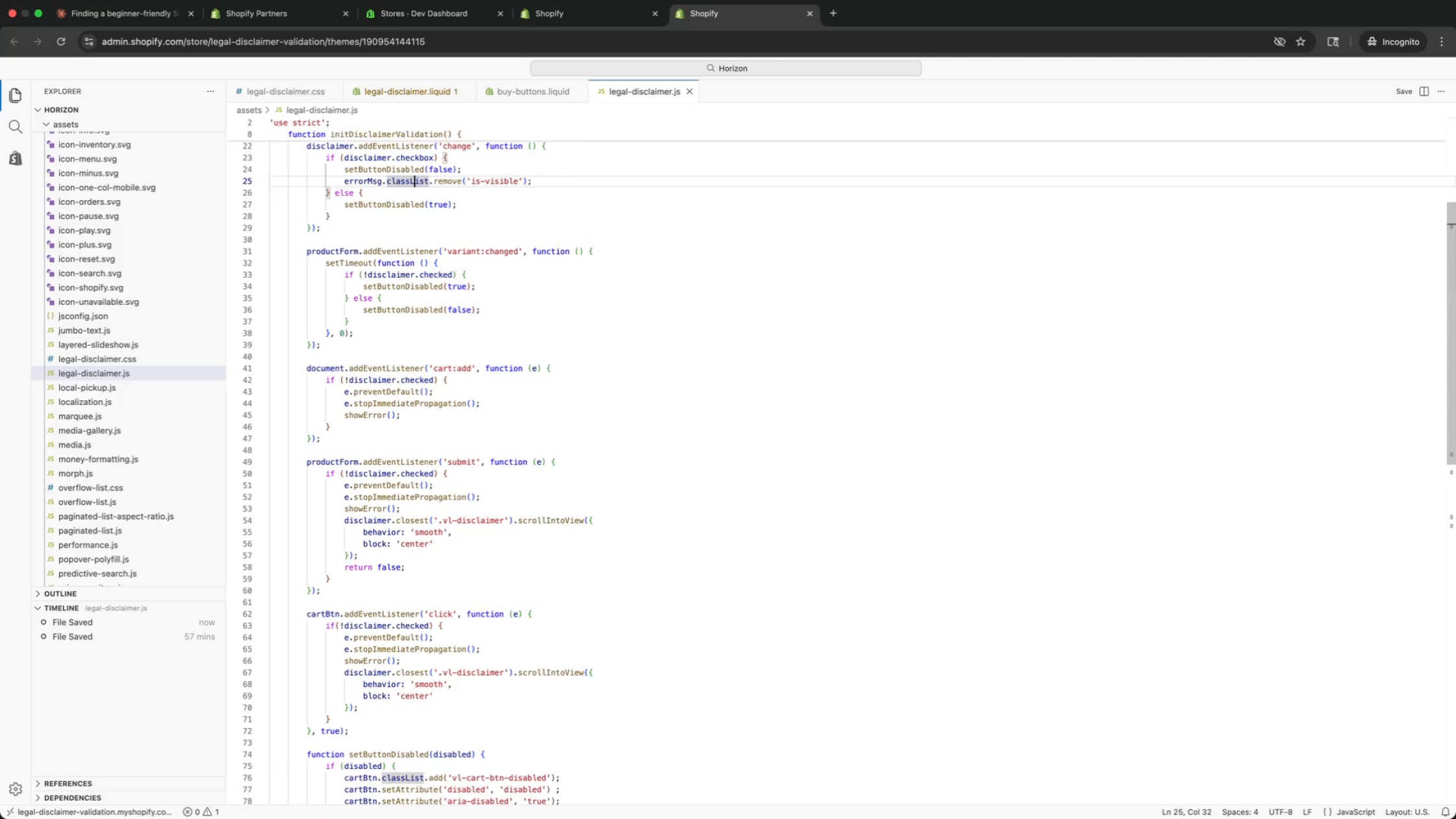 
key(ArrowUp)
 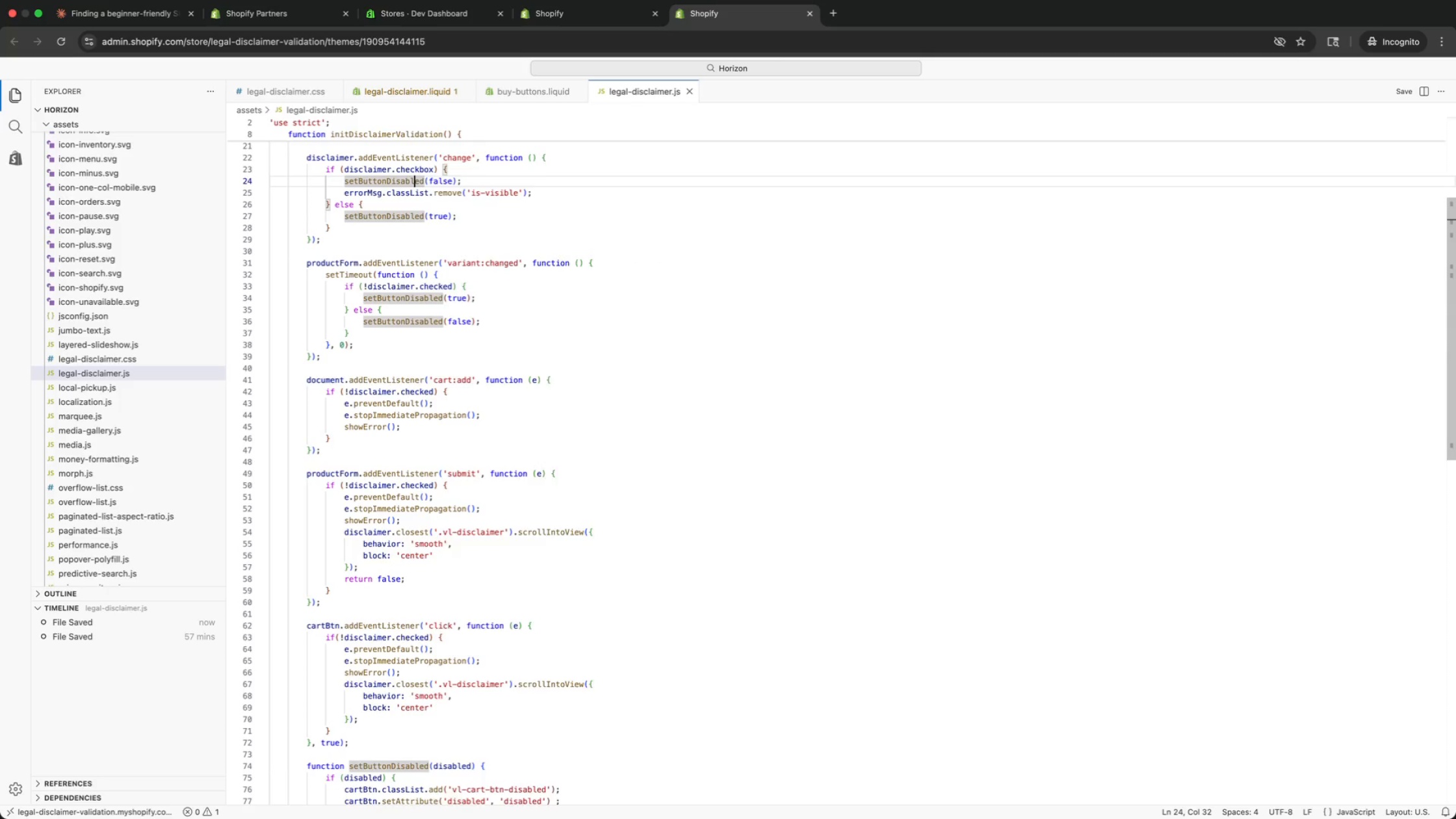 
key(ArrowUp)
 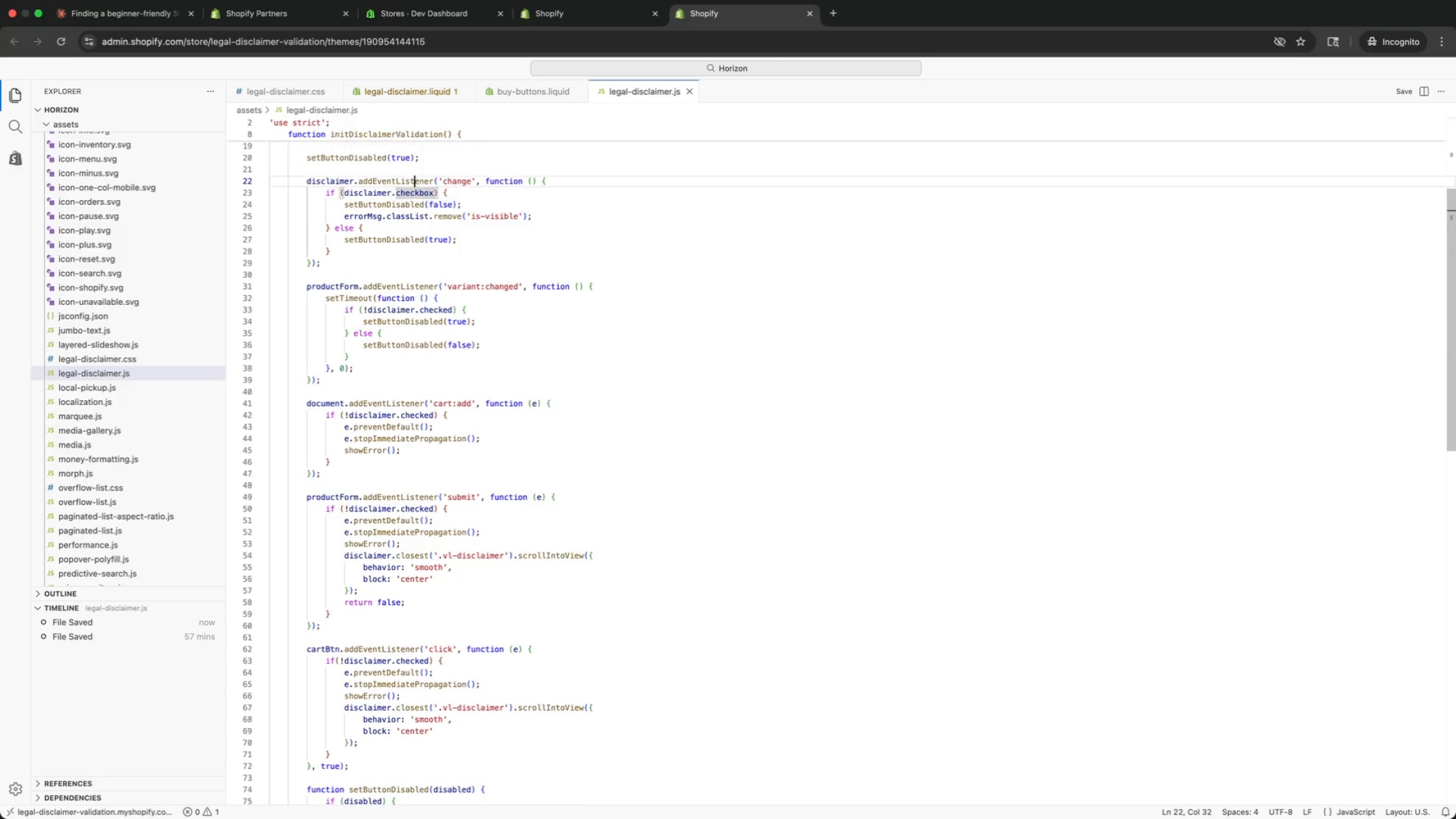 
key(ArrowUp)
 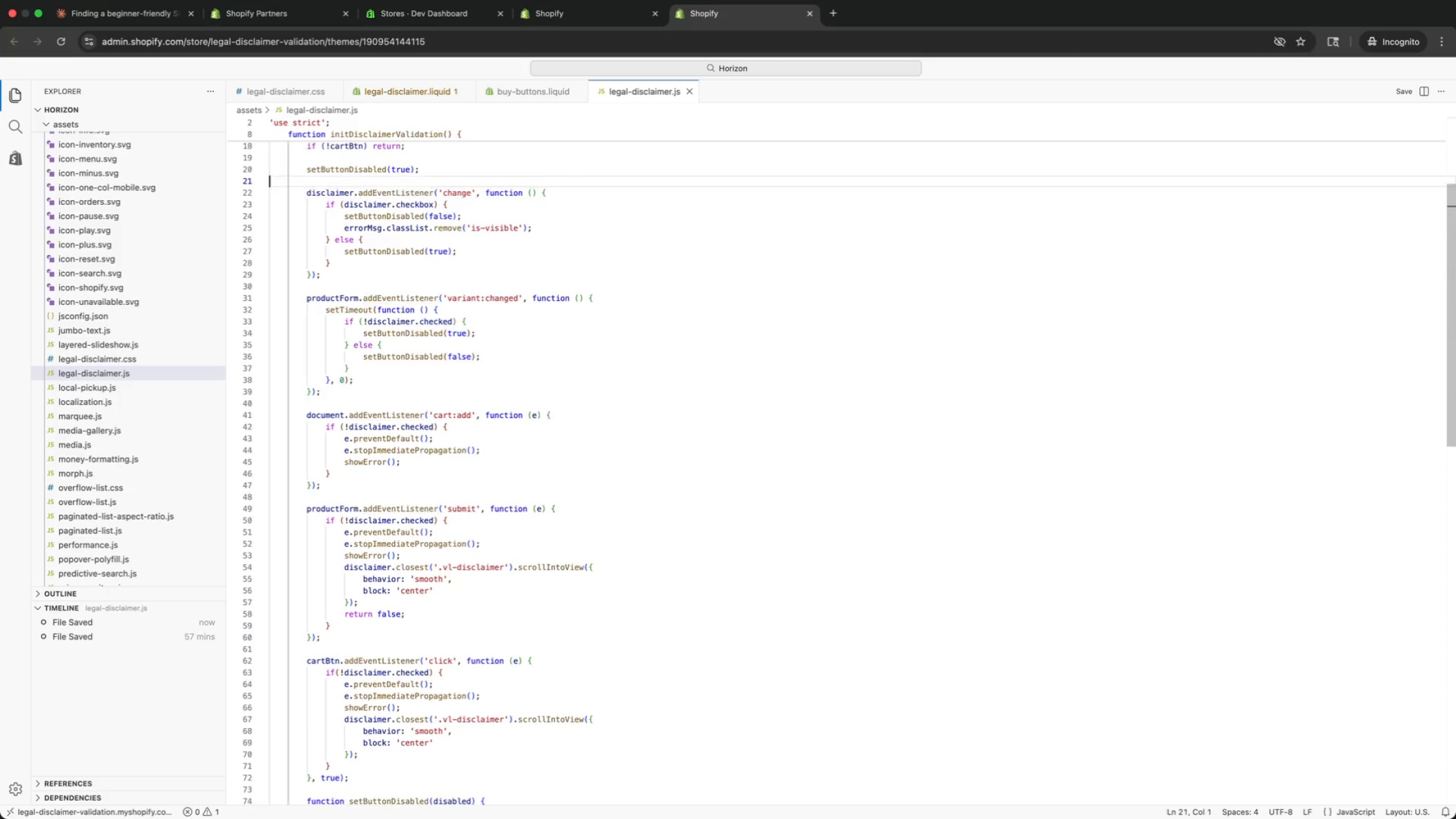 
key(ArrowUp)
 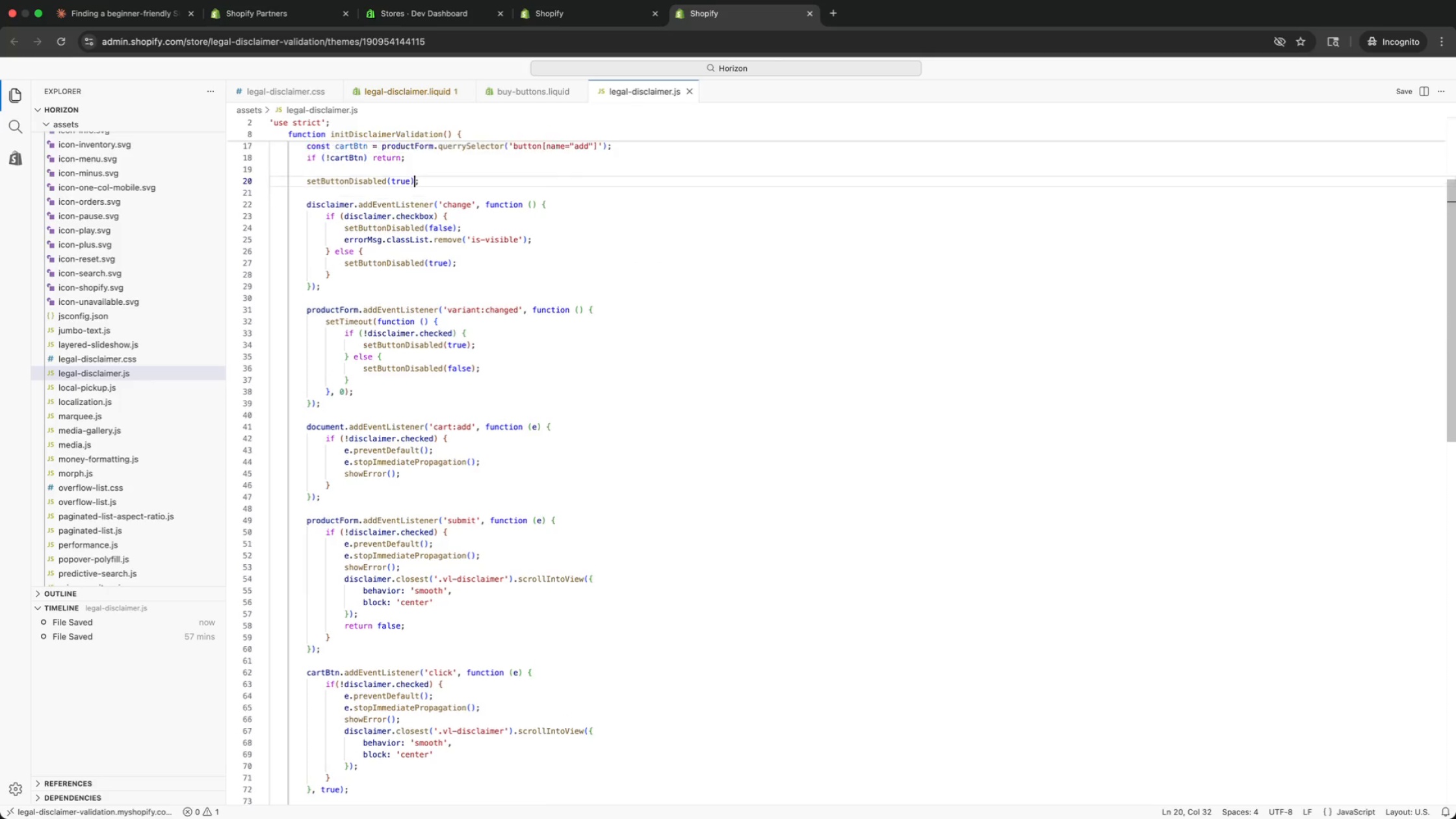 
key(ArrowUp)
 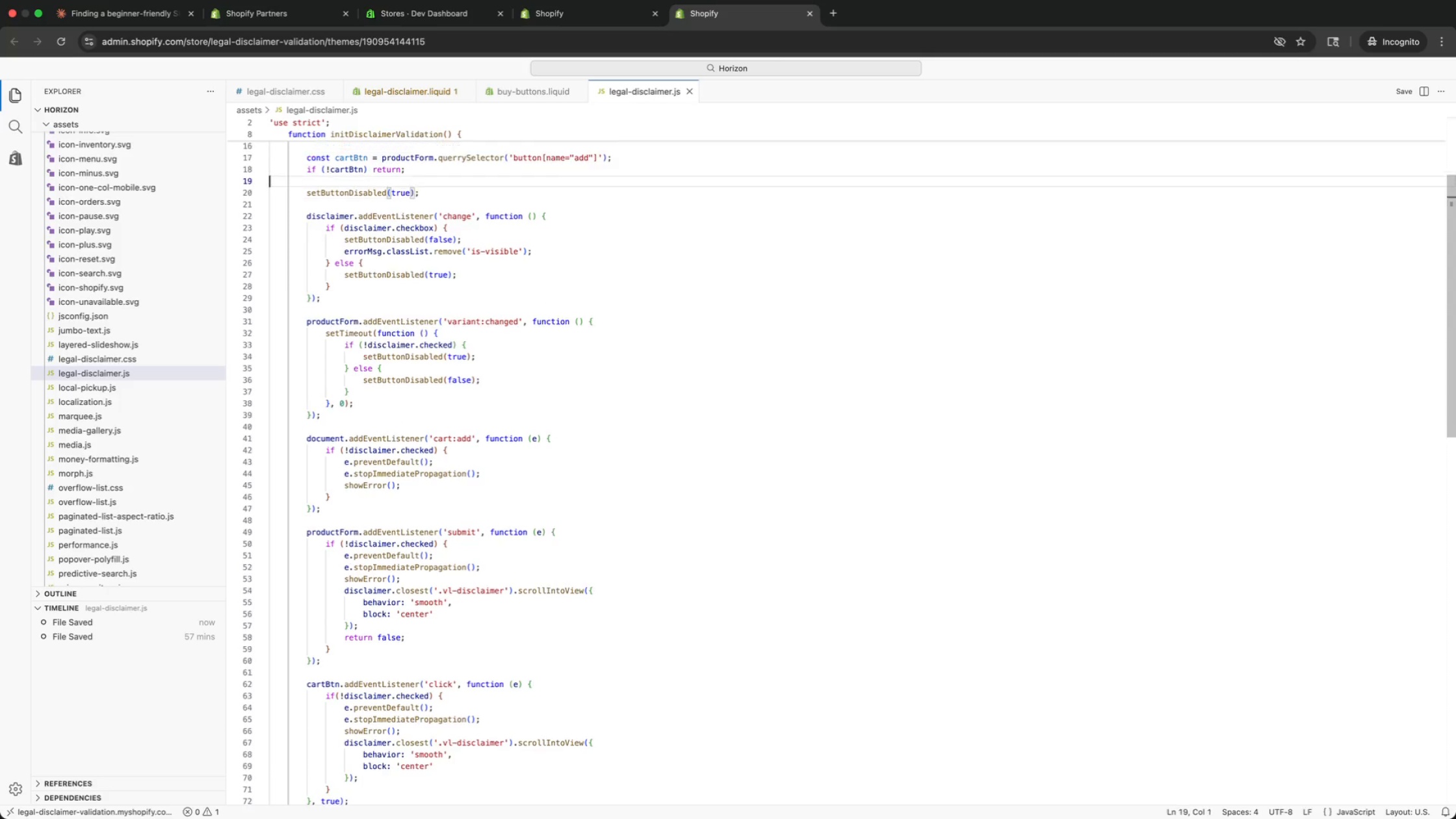 
key(ArrowUp)
 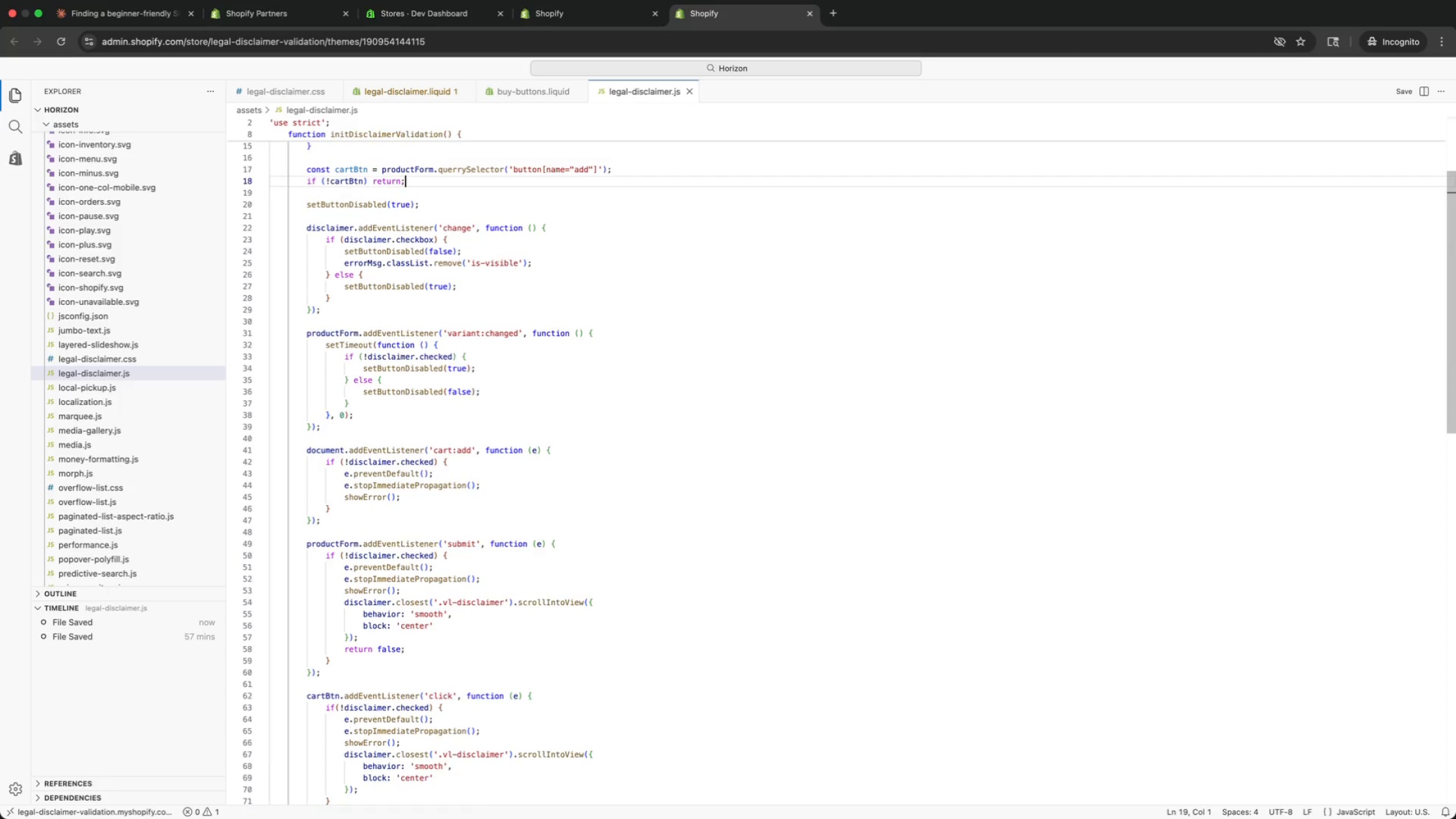 
key(ArrowUp)
 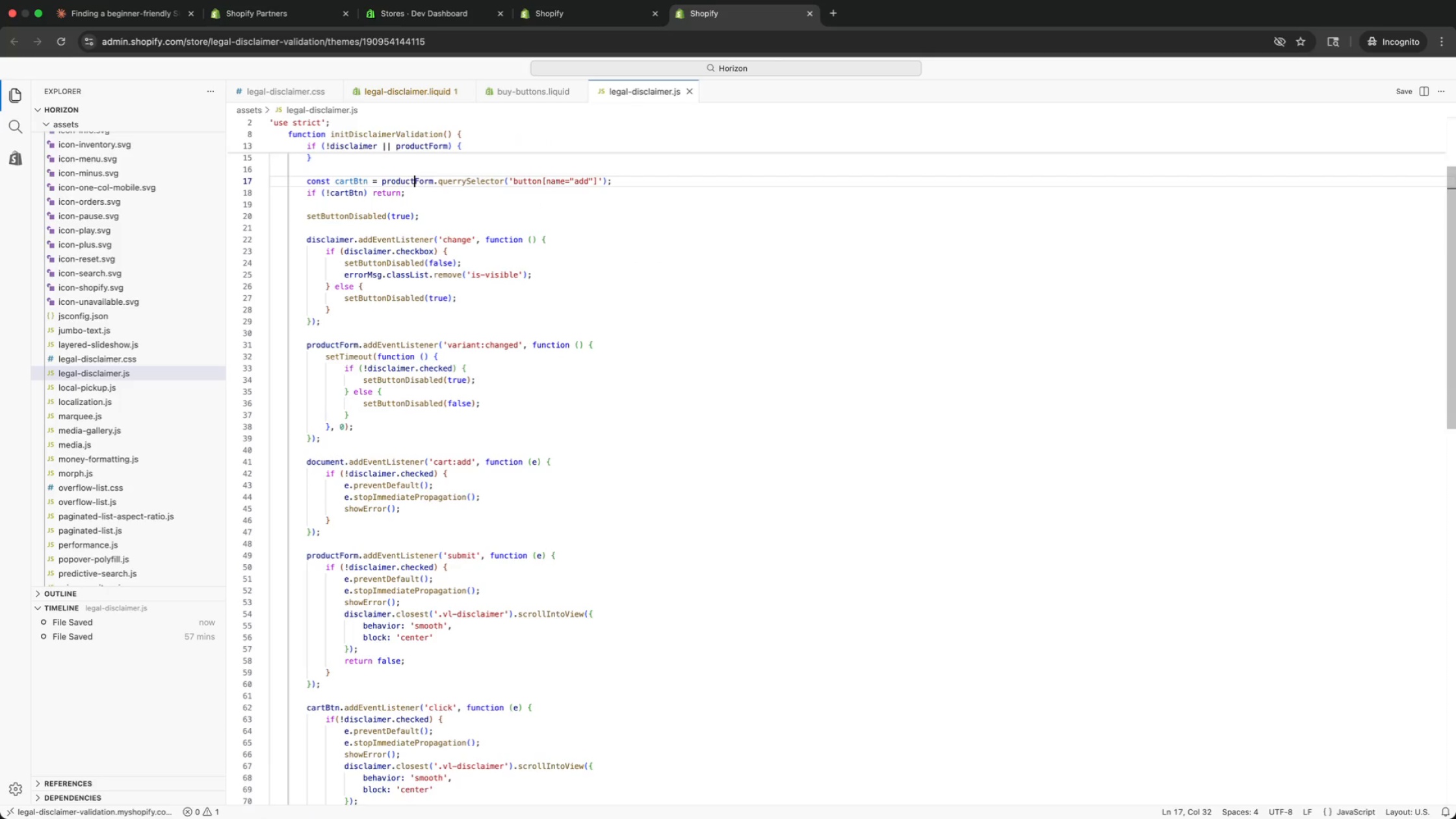 
key(ArrowUp)
 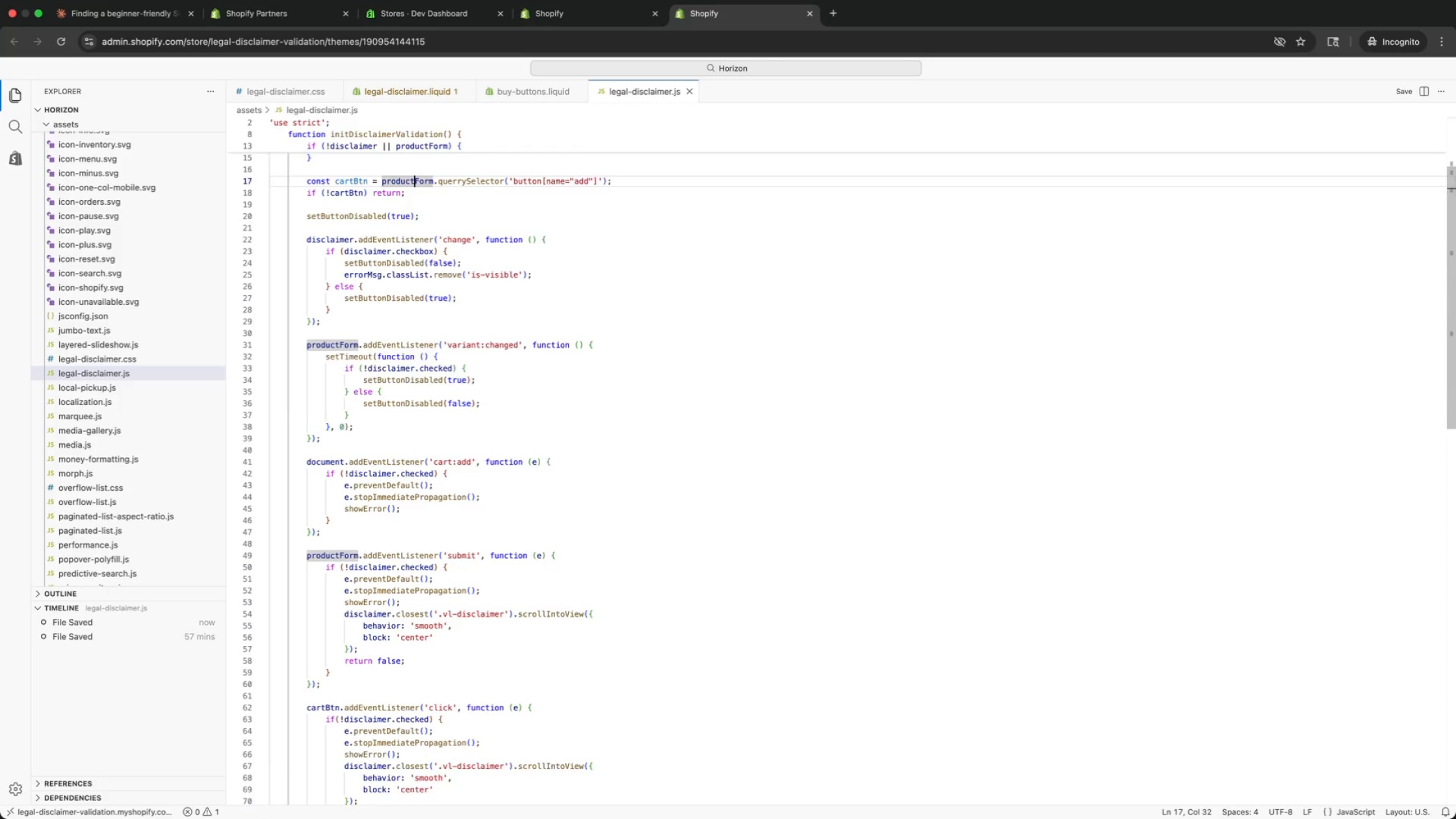 
key(ArrowUp)
 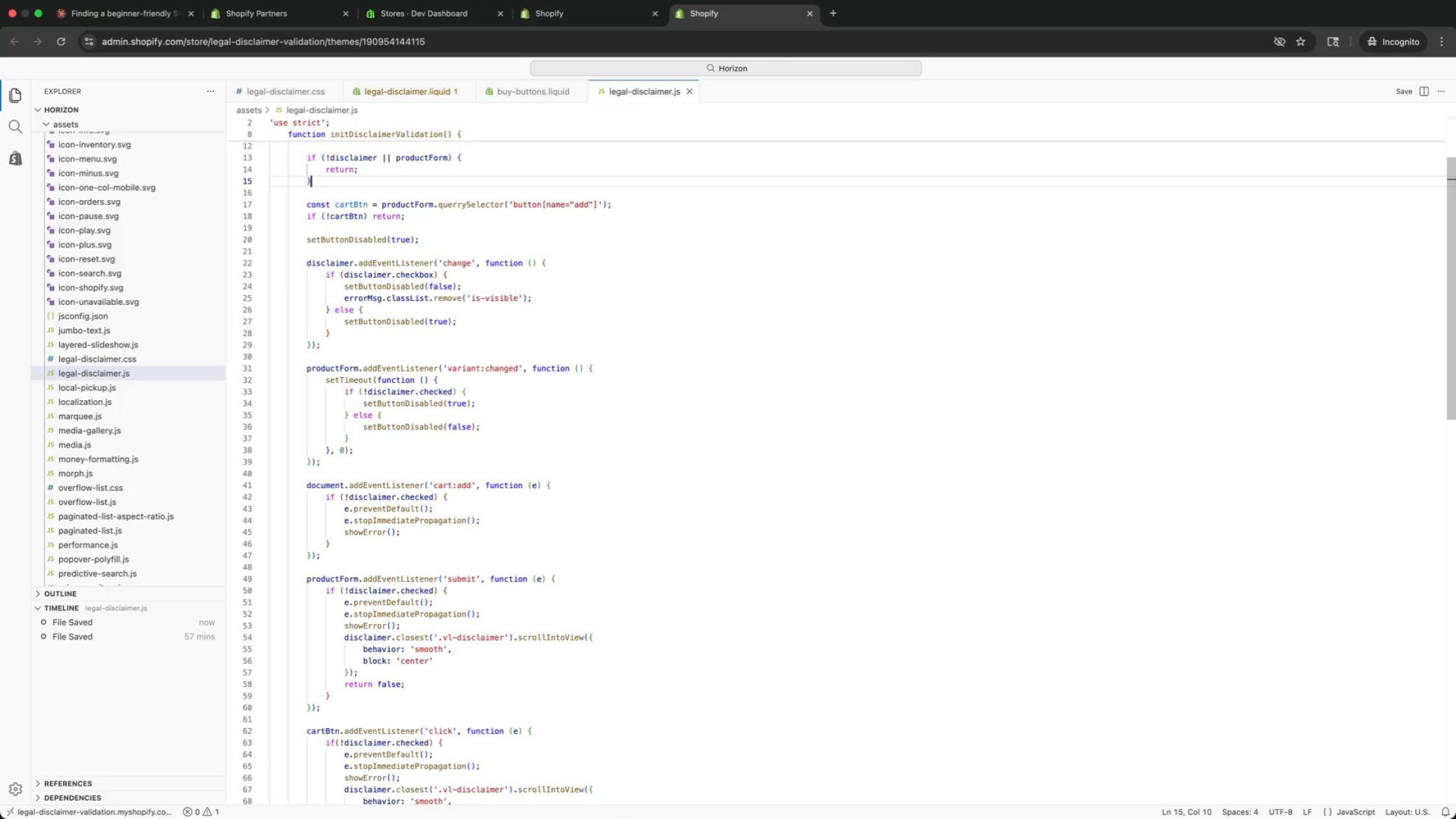 
key(ArrowUp)
 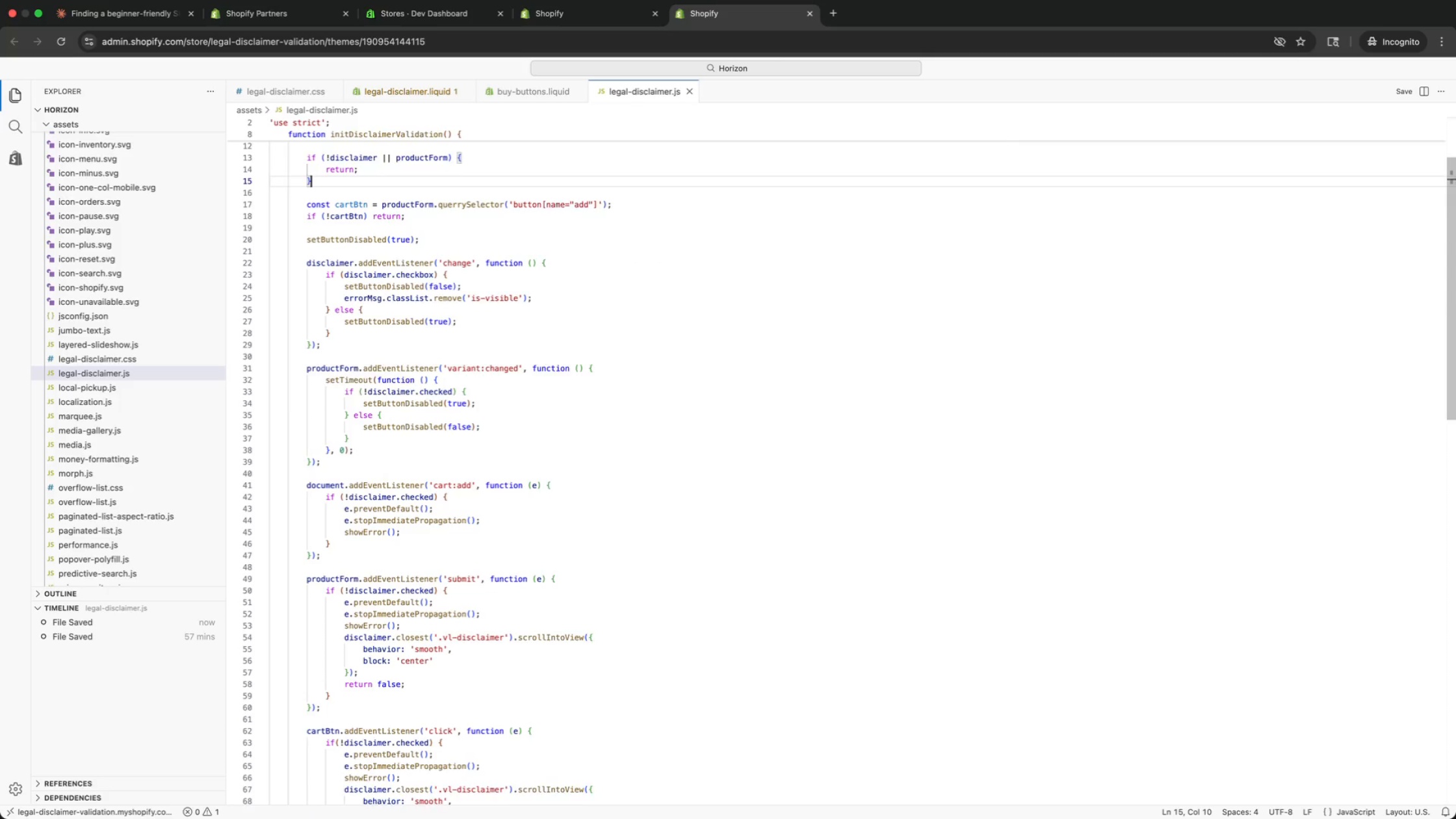 
key(ArrowUp)
 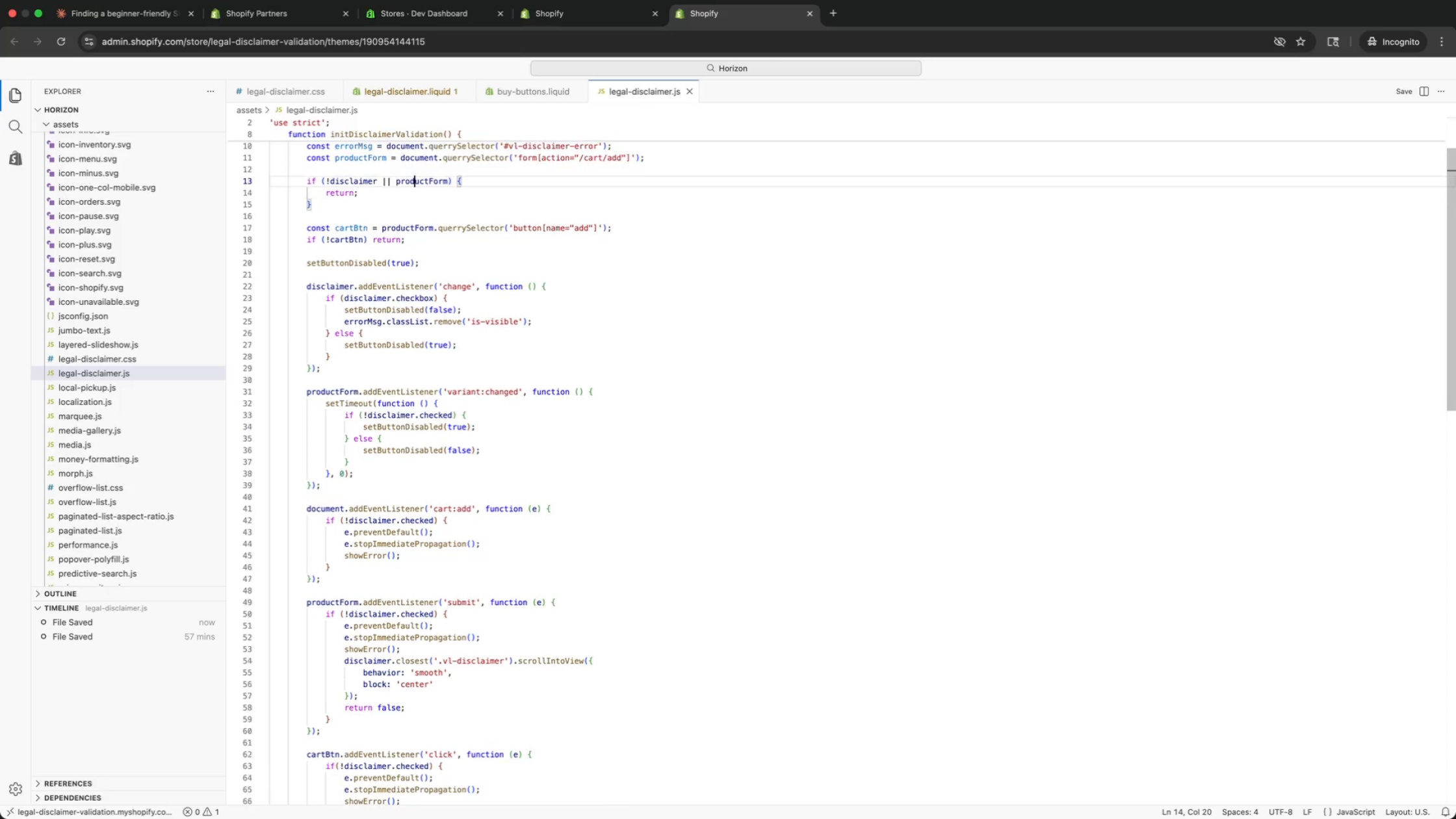 
key(ArrowUp)
 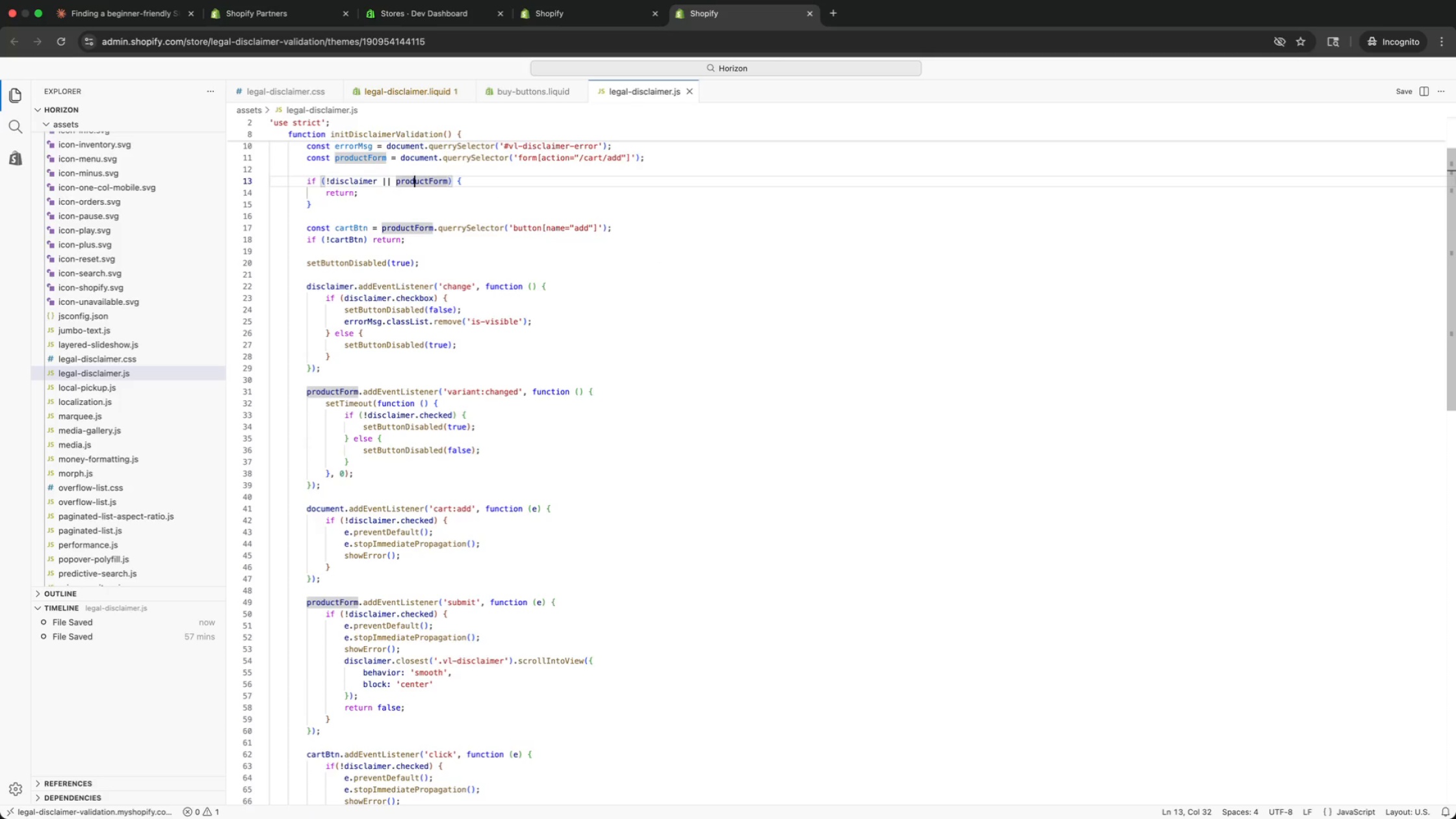 
key(ArrowUp)
 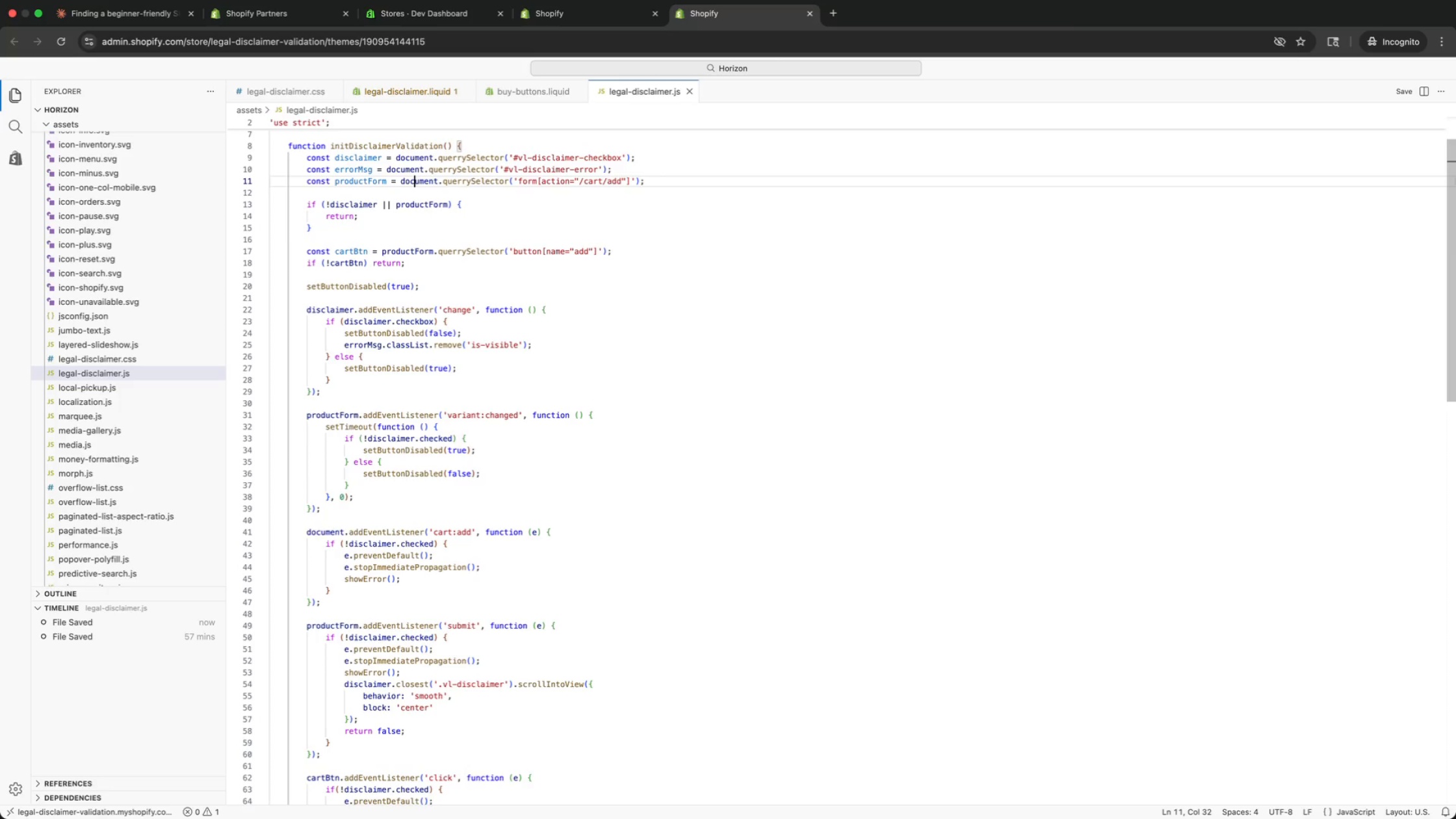 
key(ArrowUp)
 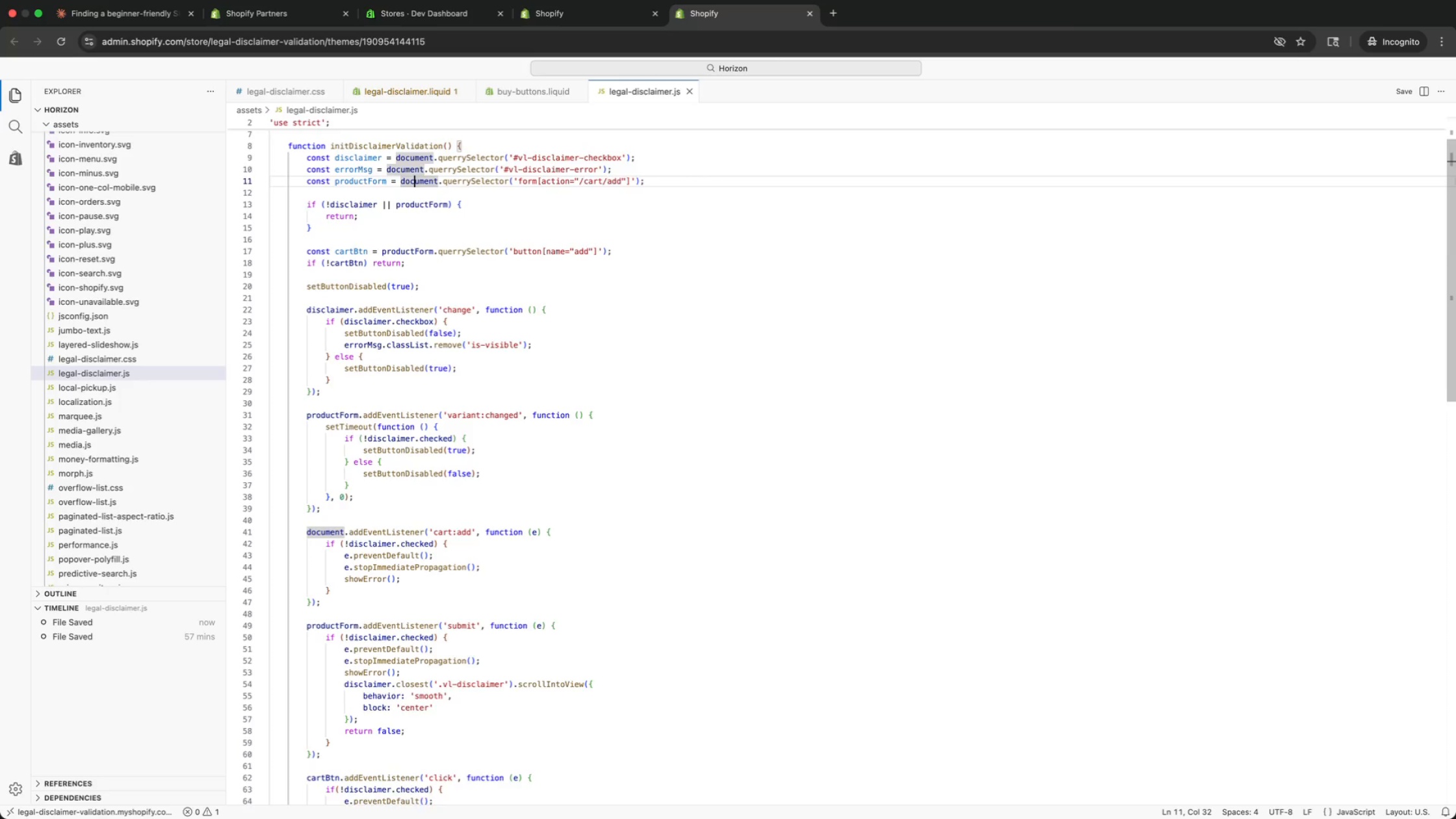 
key(ArrowUp)
 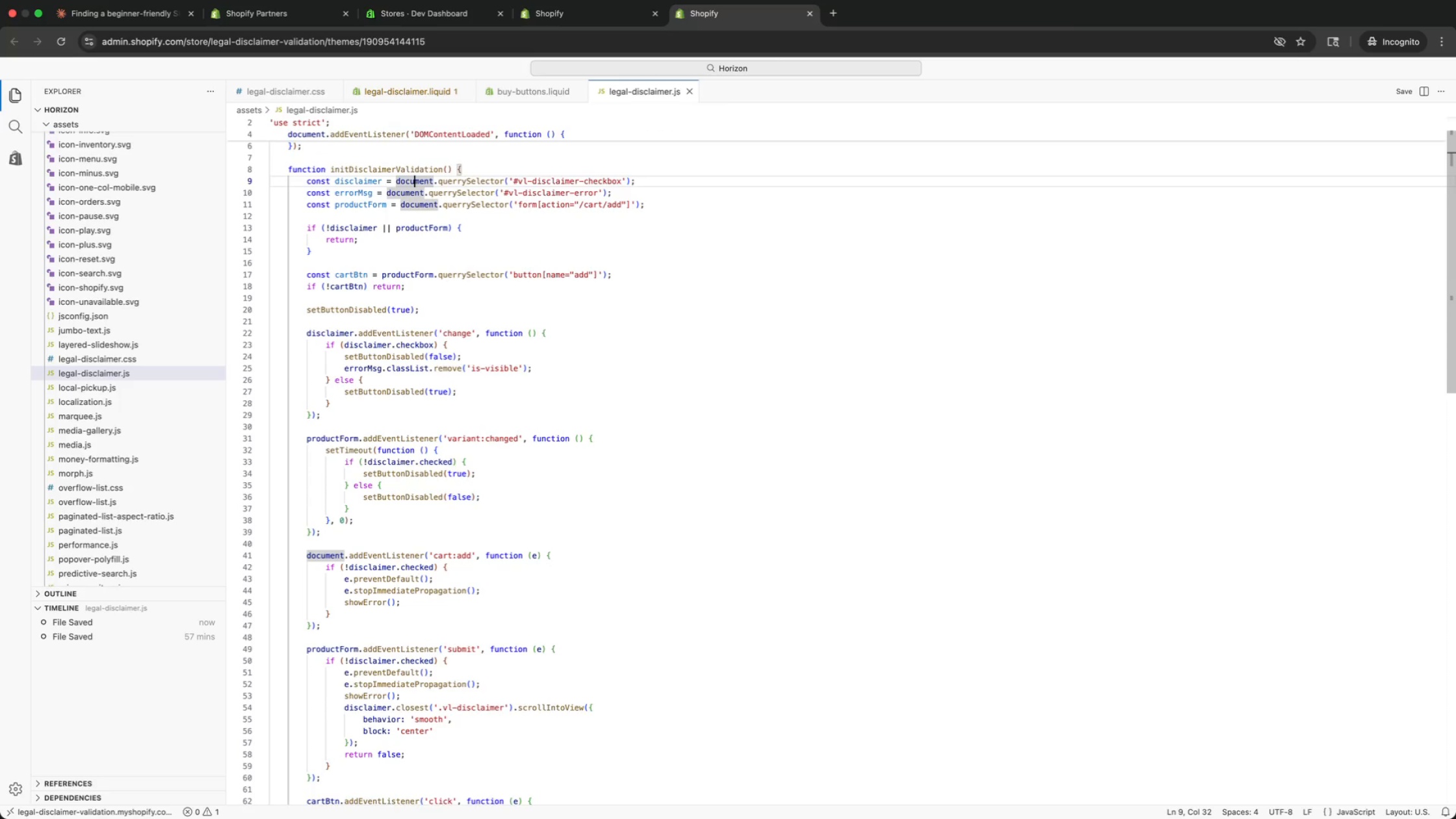 
key(ArrowUp)
 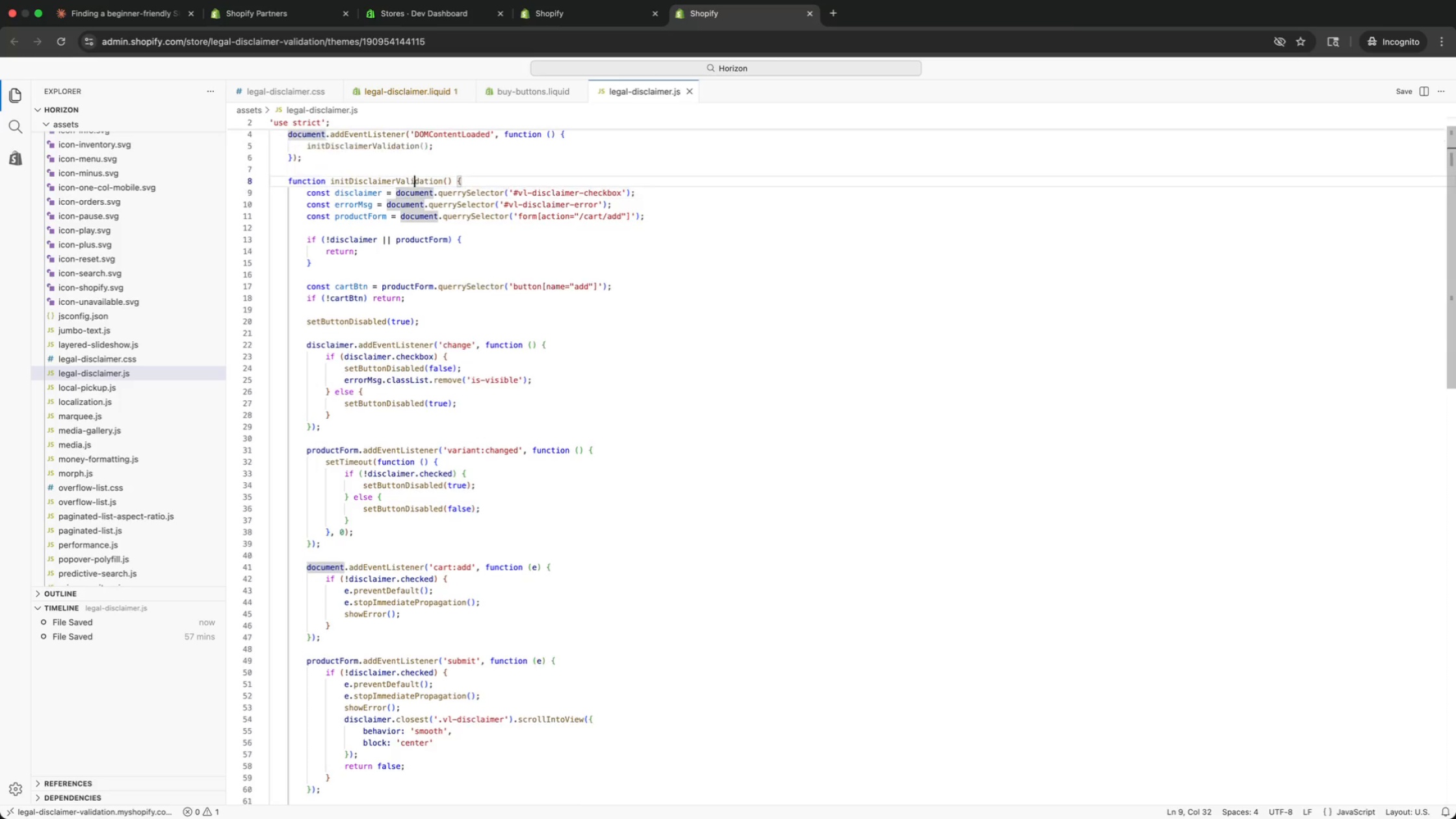 
key(ArrowUp)
 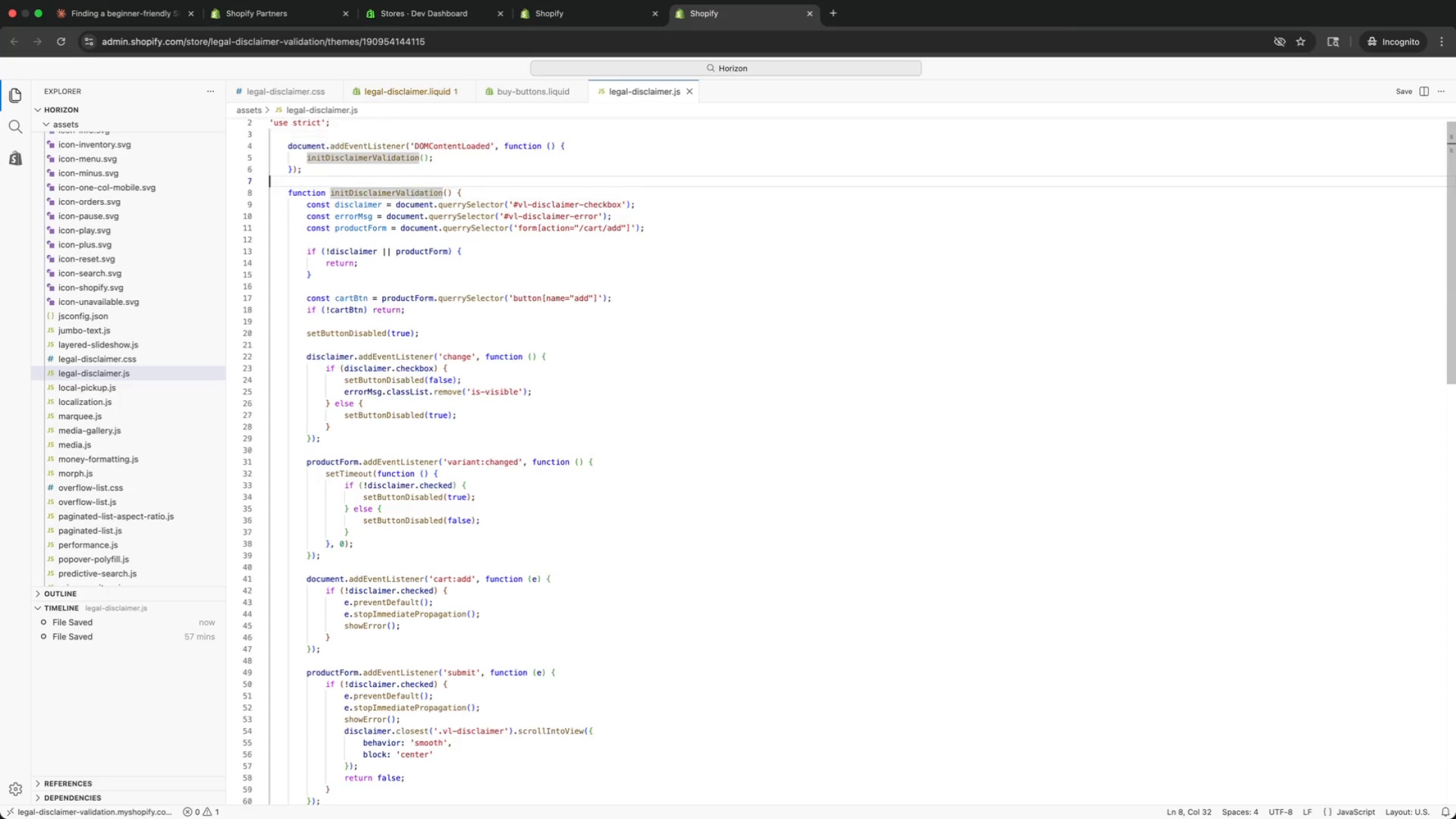 
key(ArrowUp)
 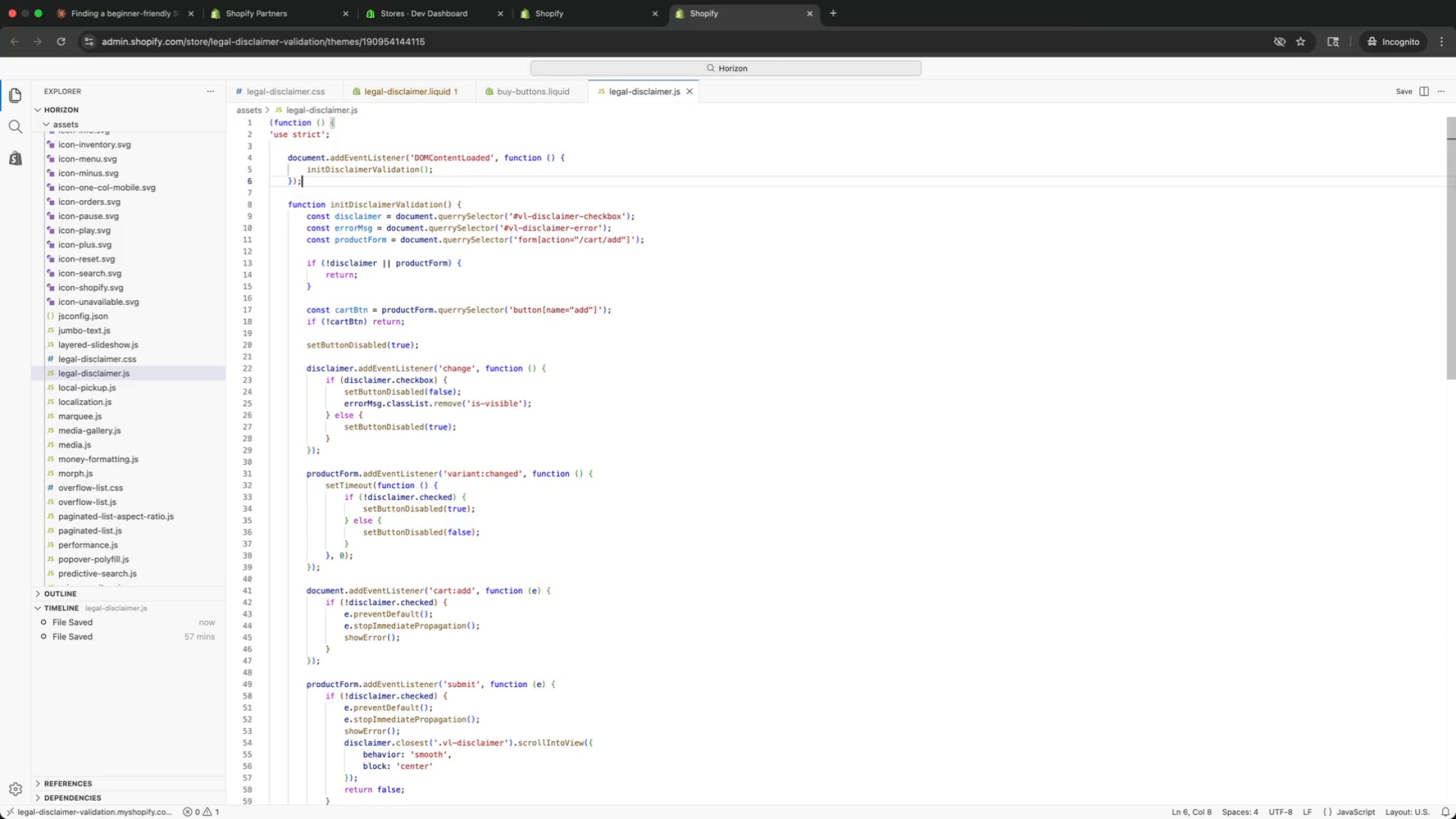 
key(ArrowUp)
 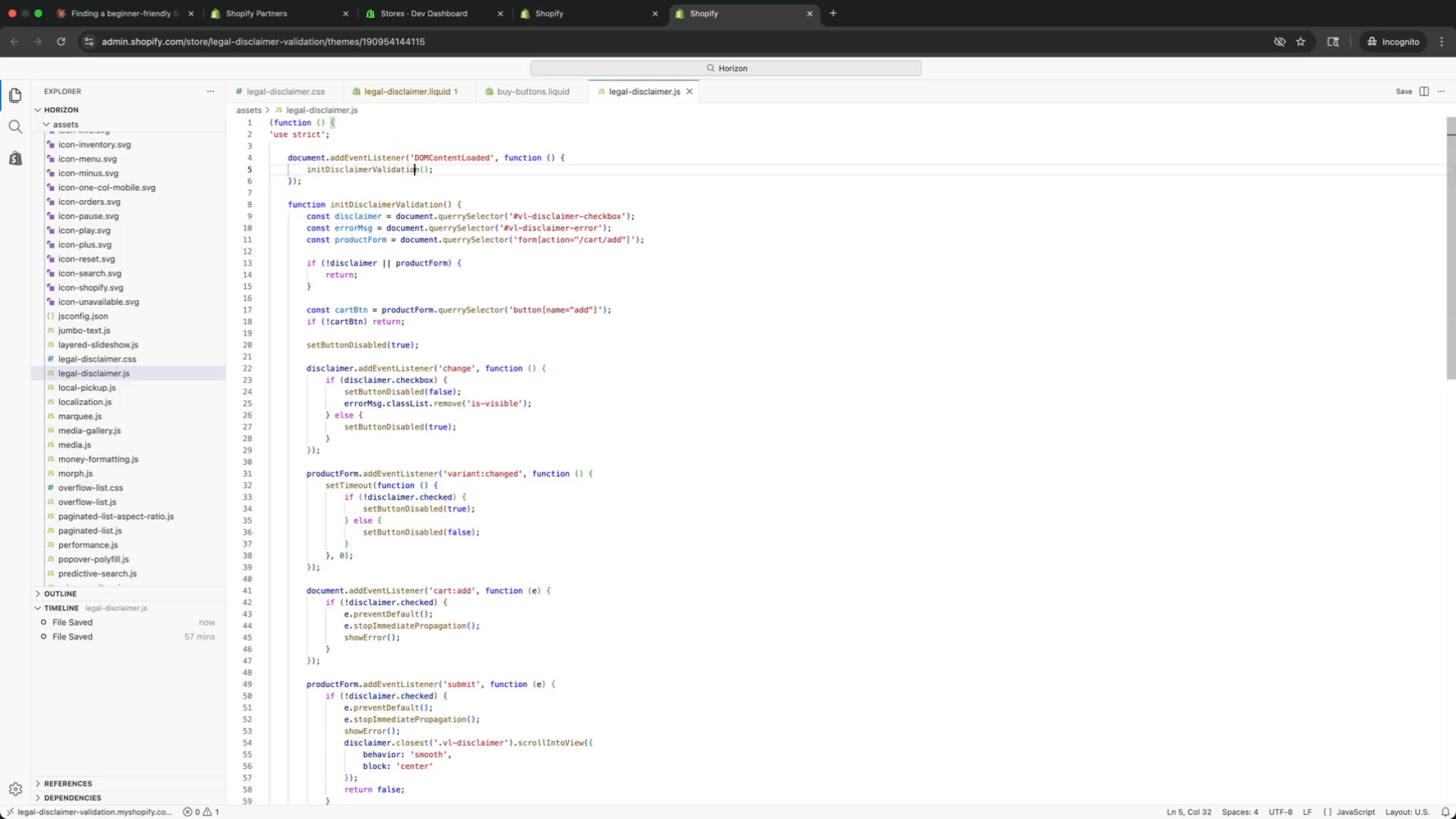 
key(ArrowUp)
 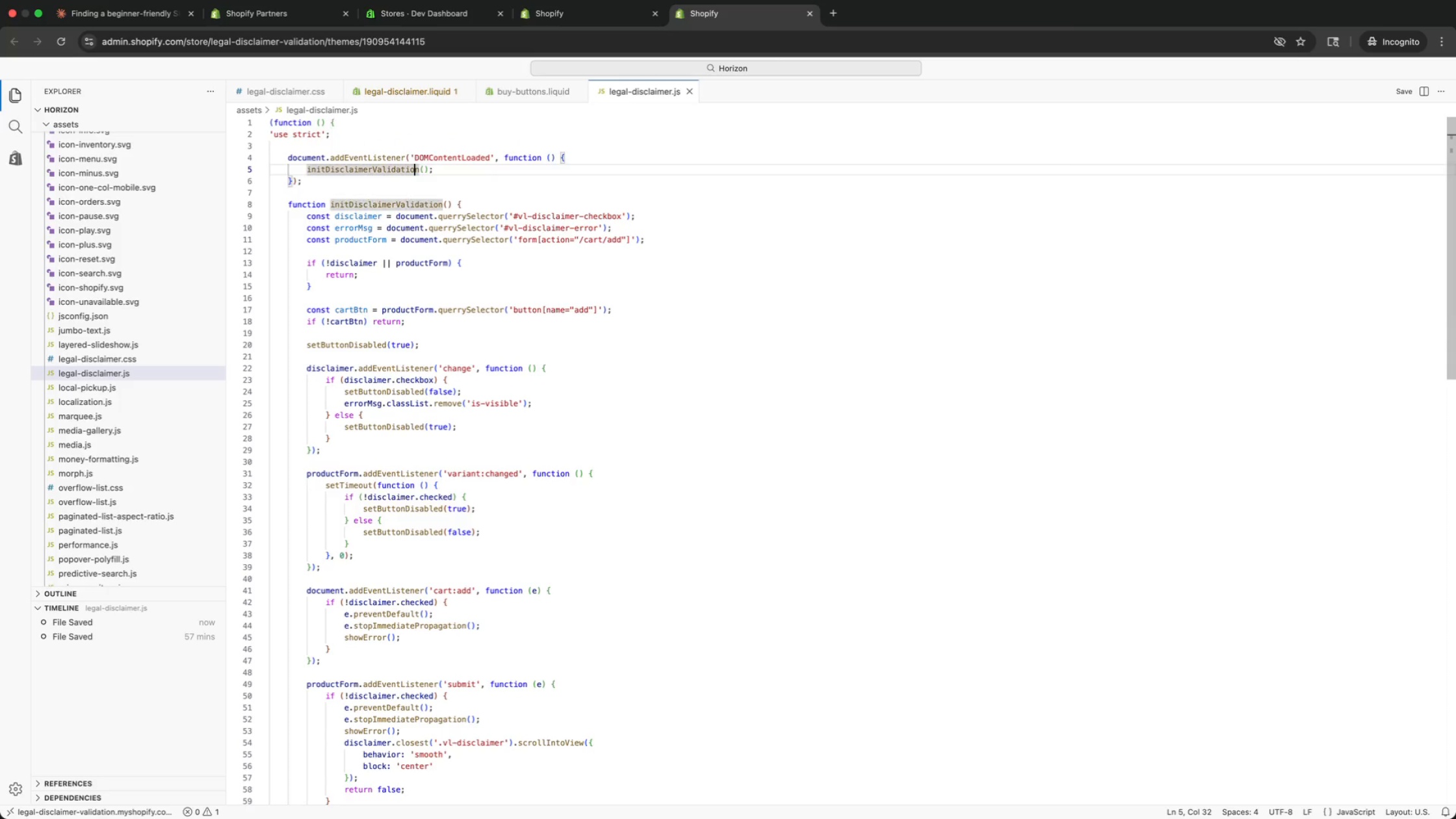 
key(ArrowUp)
 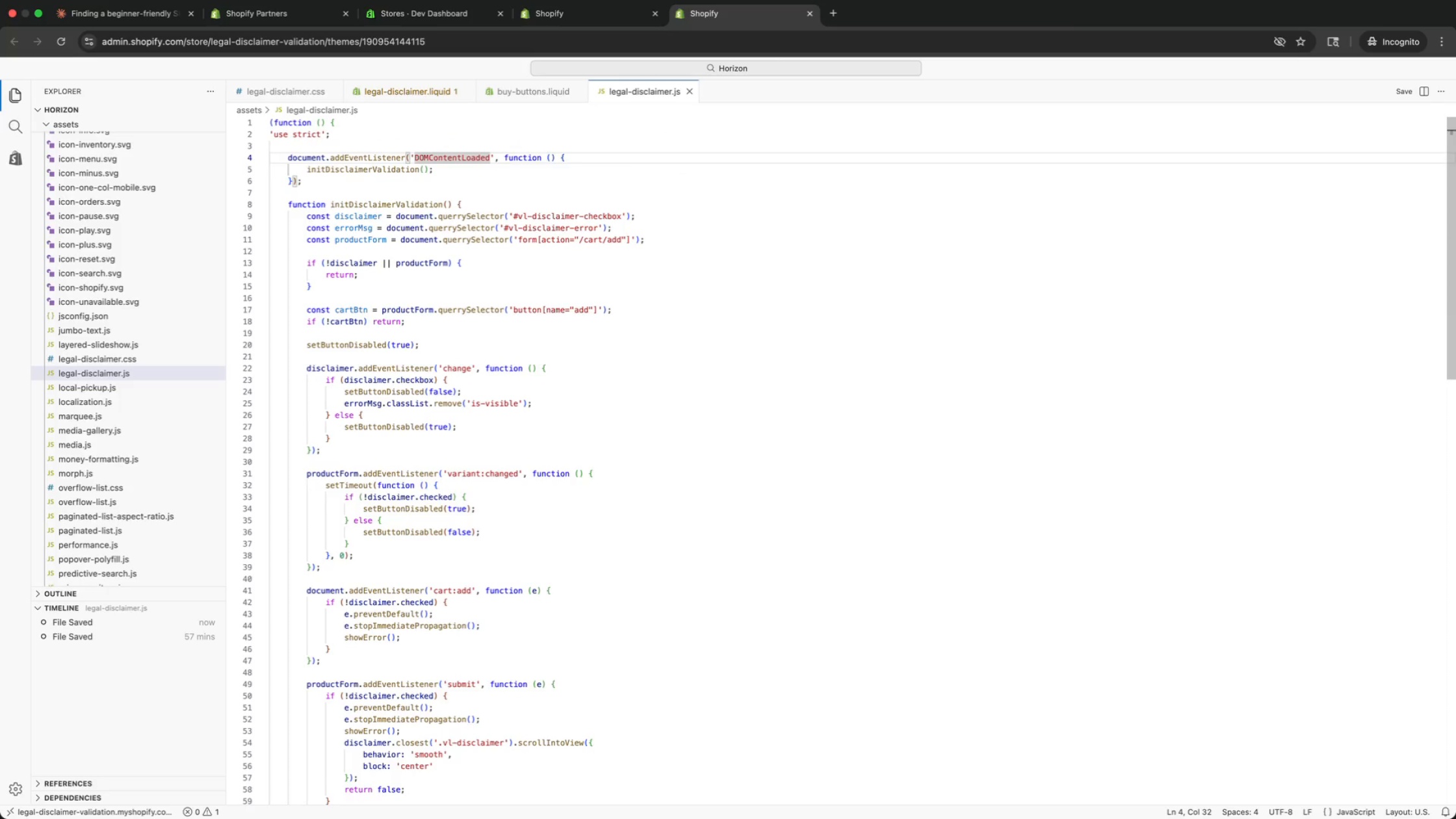 
key(ArrowDown)
 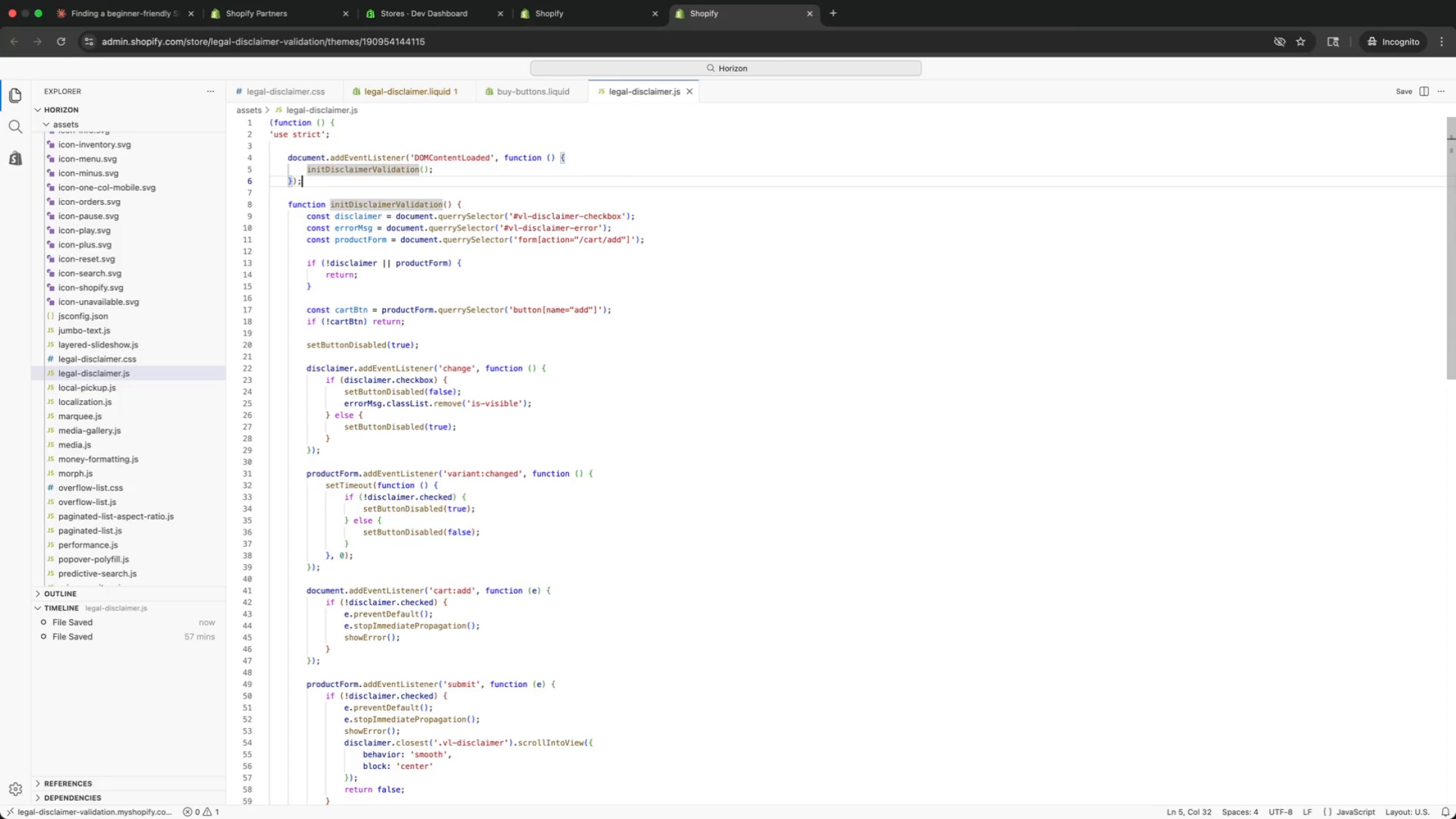 
key(ArrowDown)
 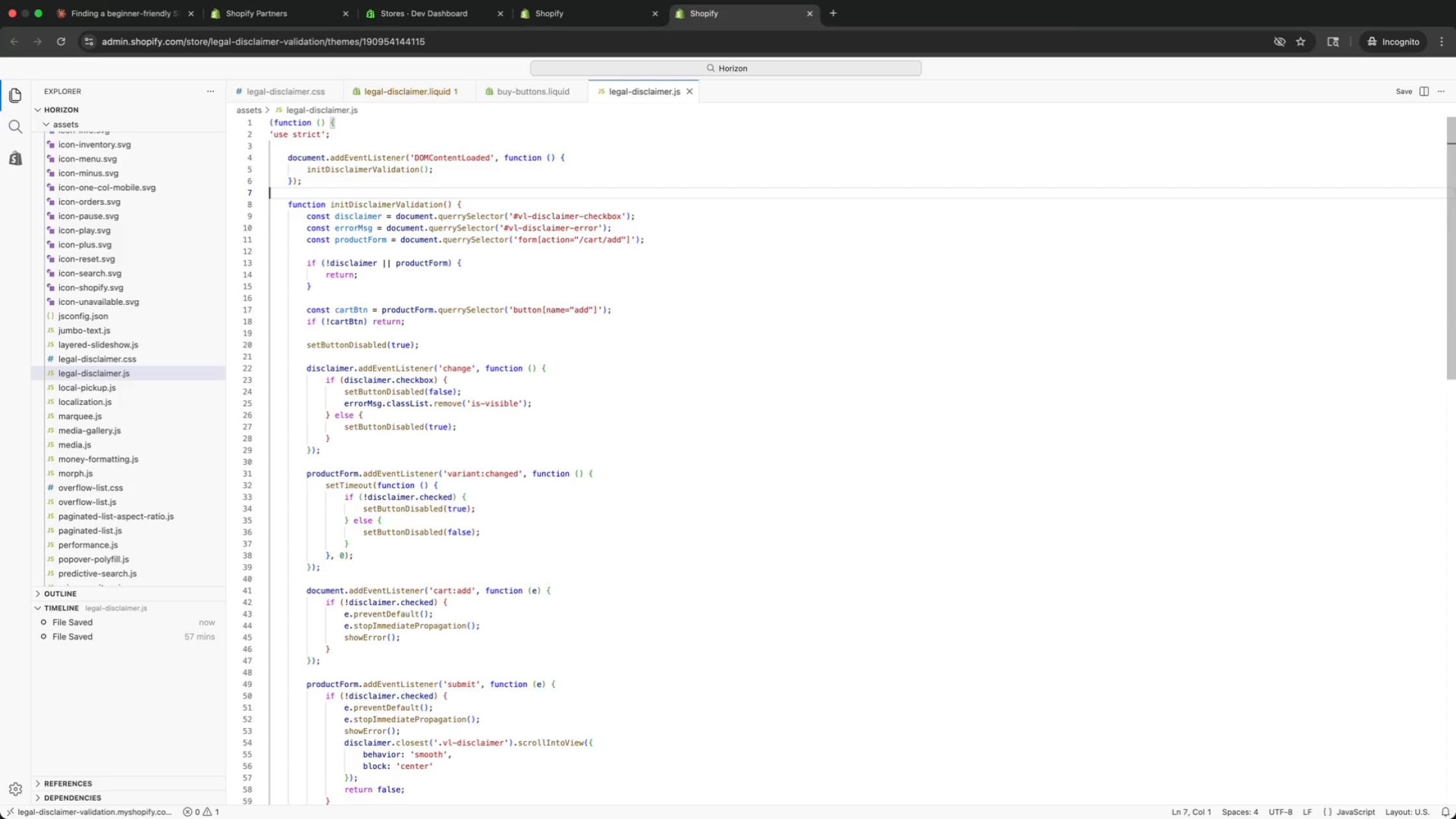 
key(ArrowDown)
 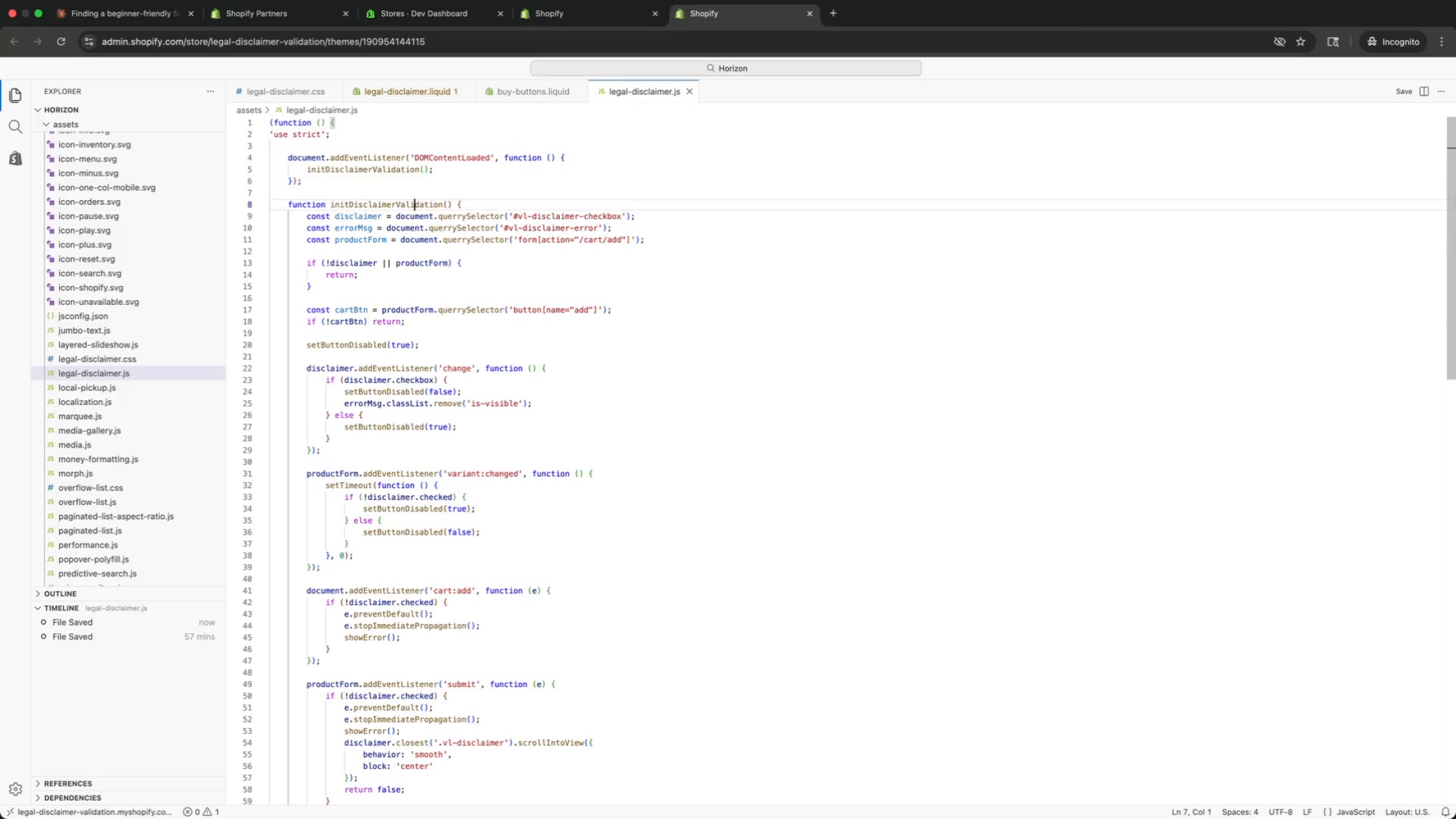 
key(ArrowDown)
 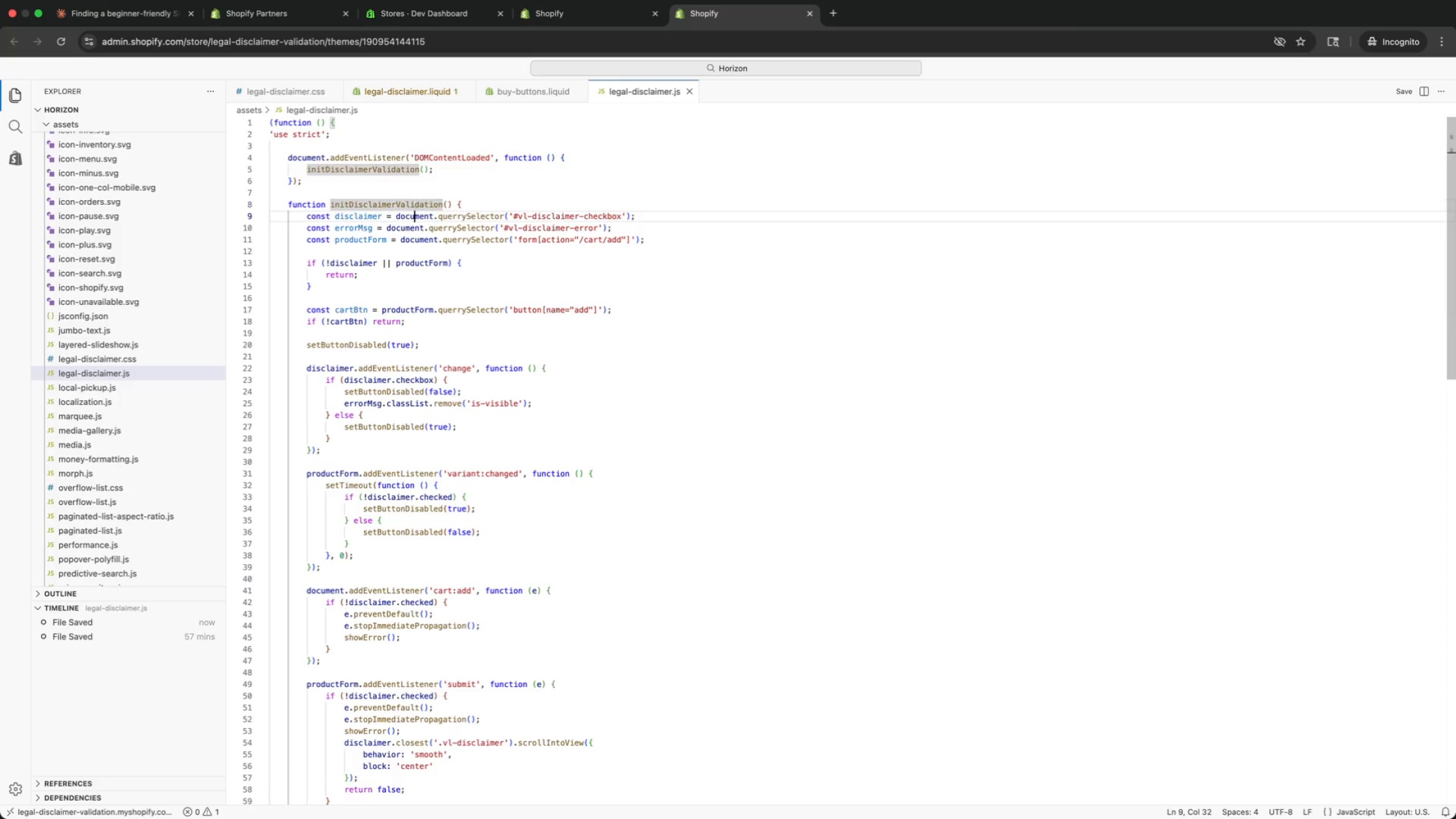 
key(ArrowDown)
 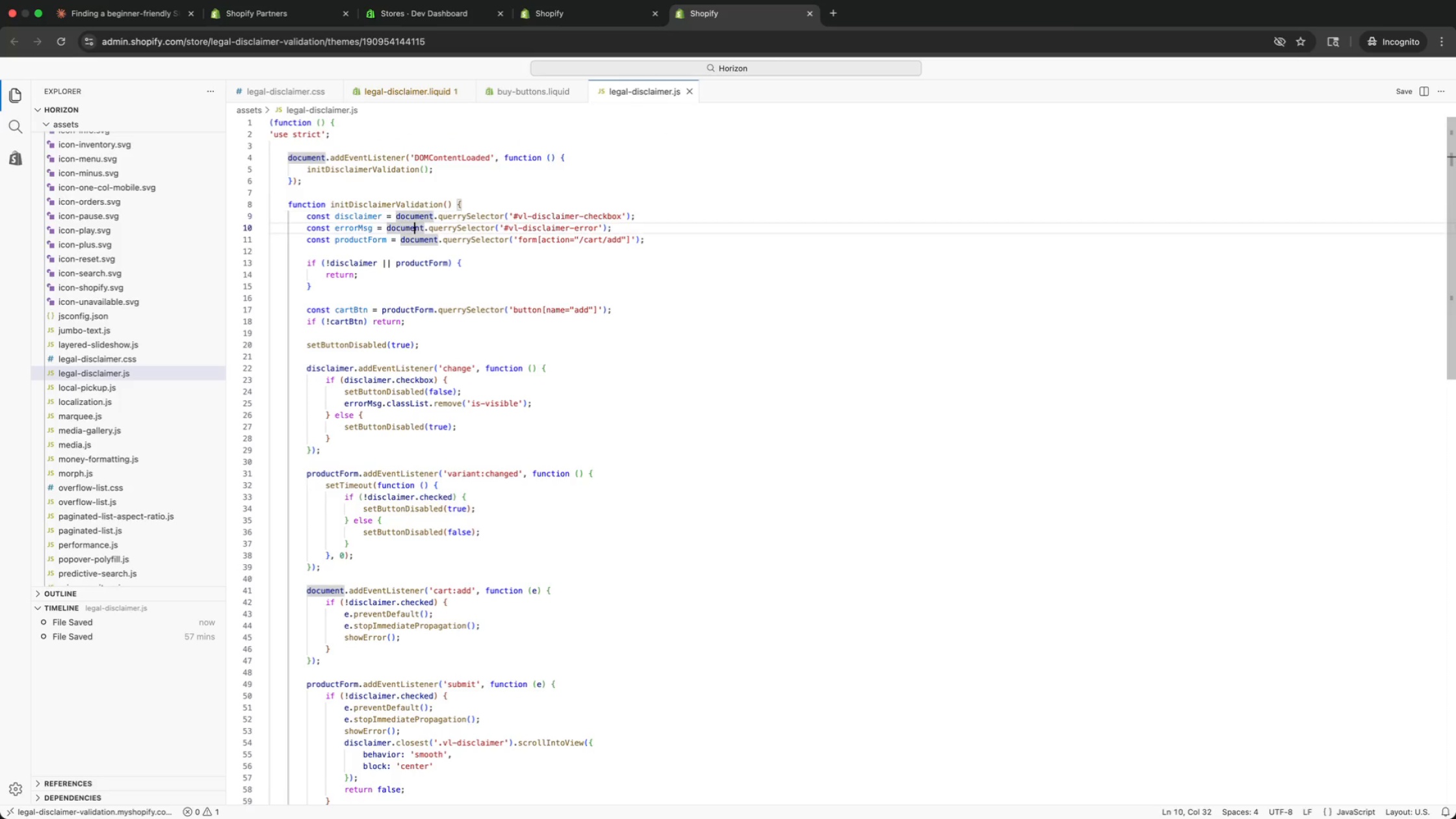 
key(ArrowDown)
 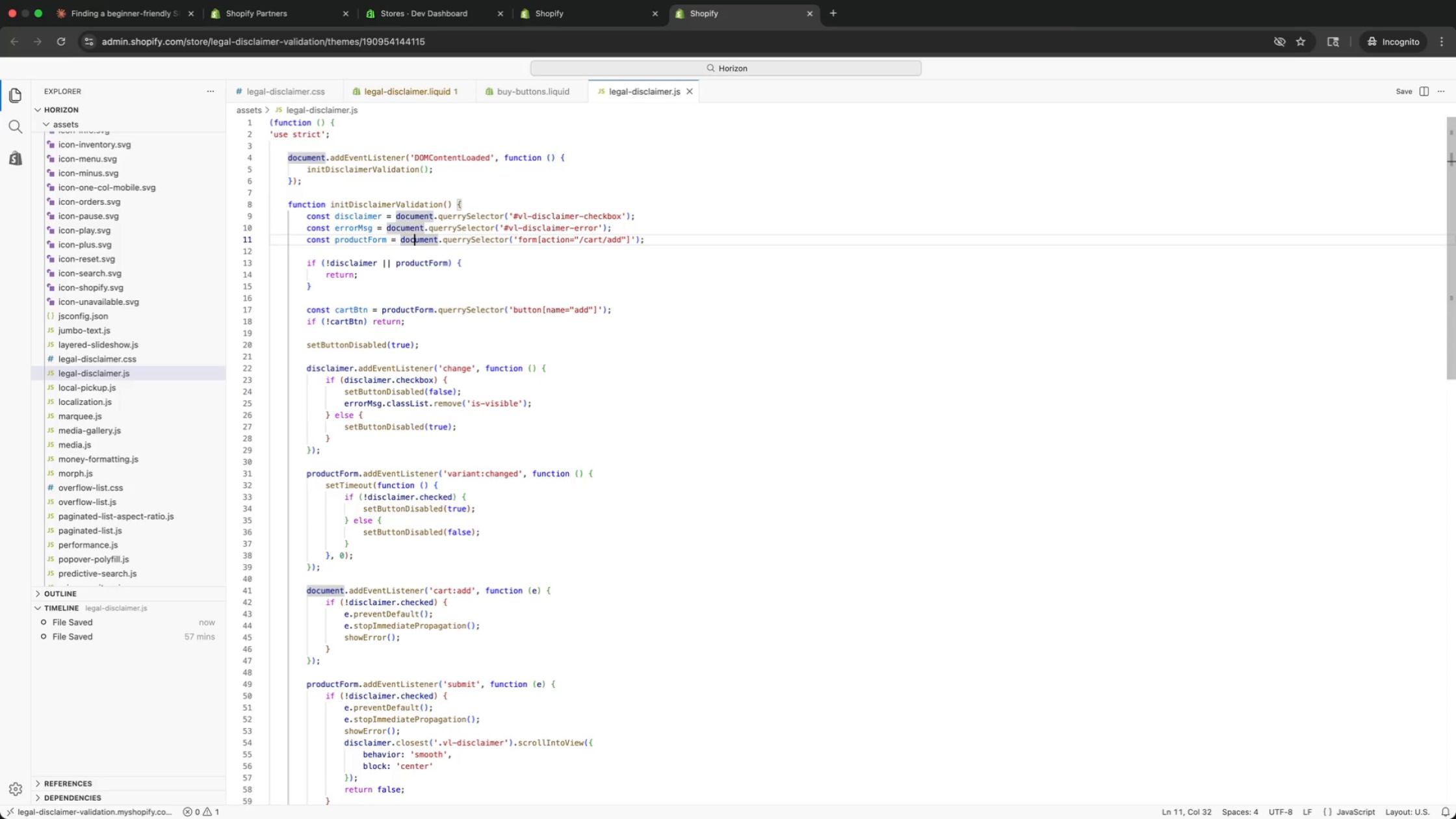 
key(ArrowDown)
 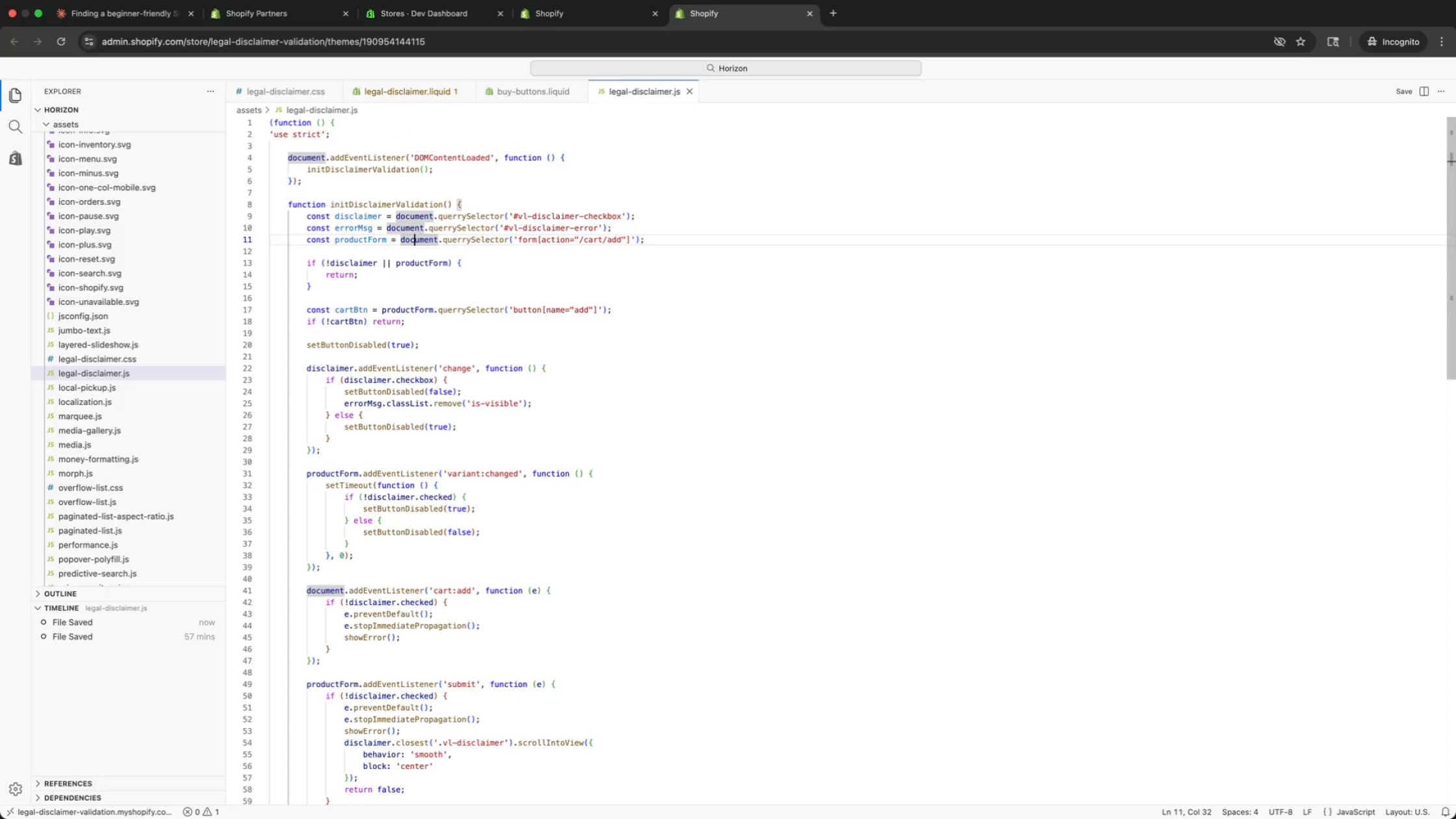 
key(ArrowDown)
 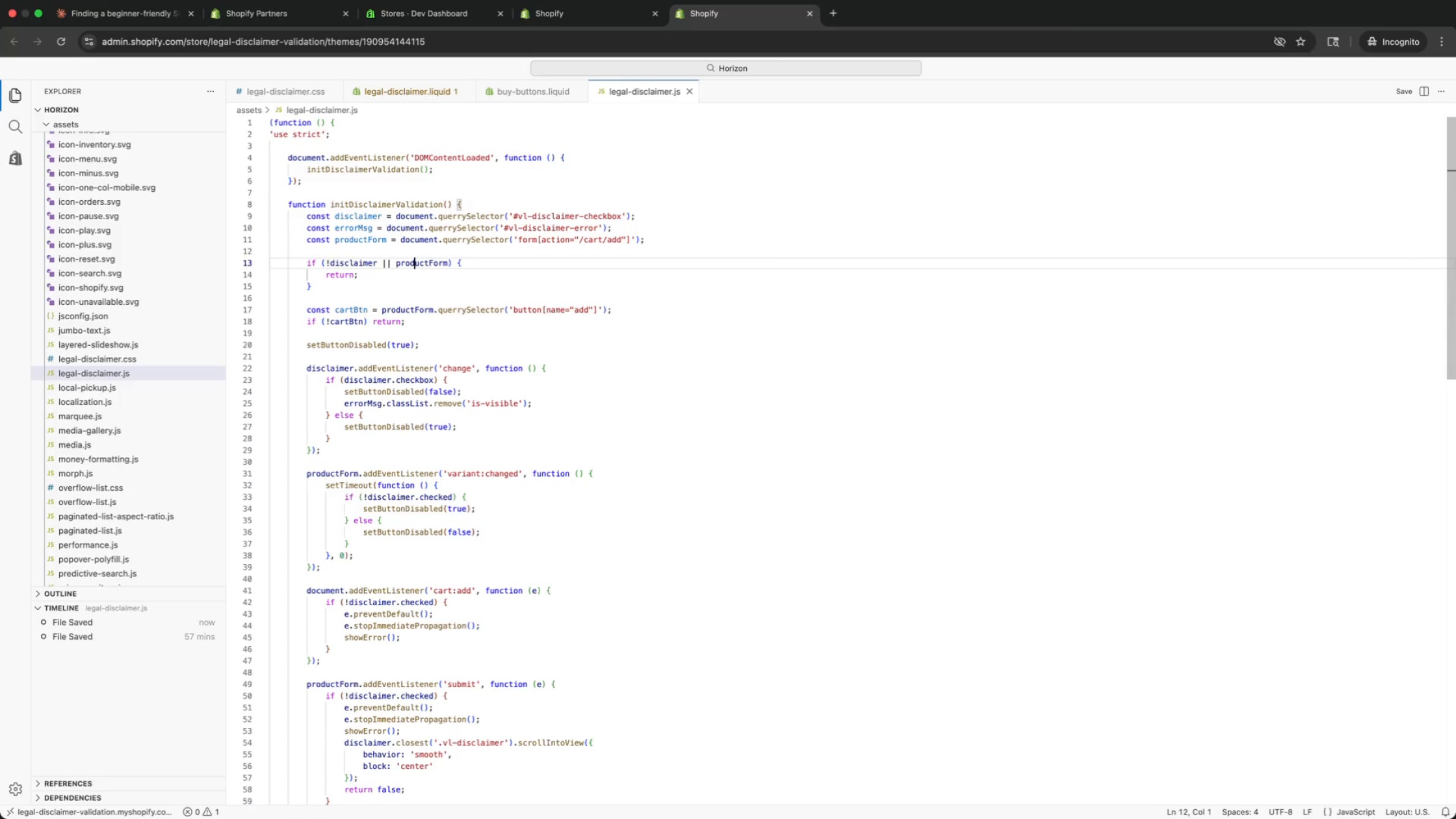 
key(ArrowDown)
 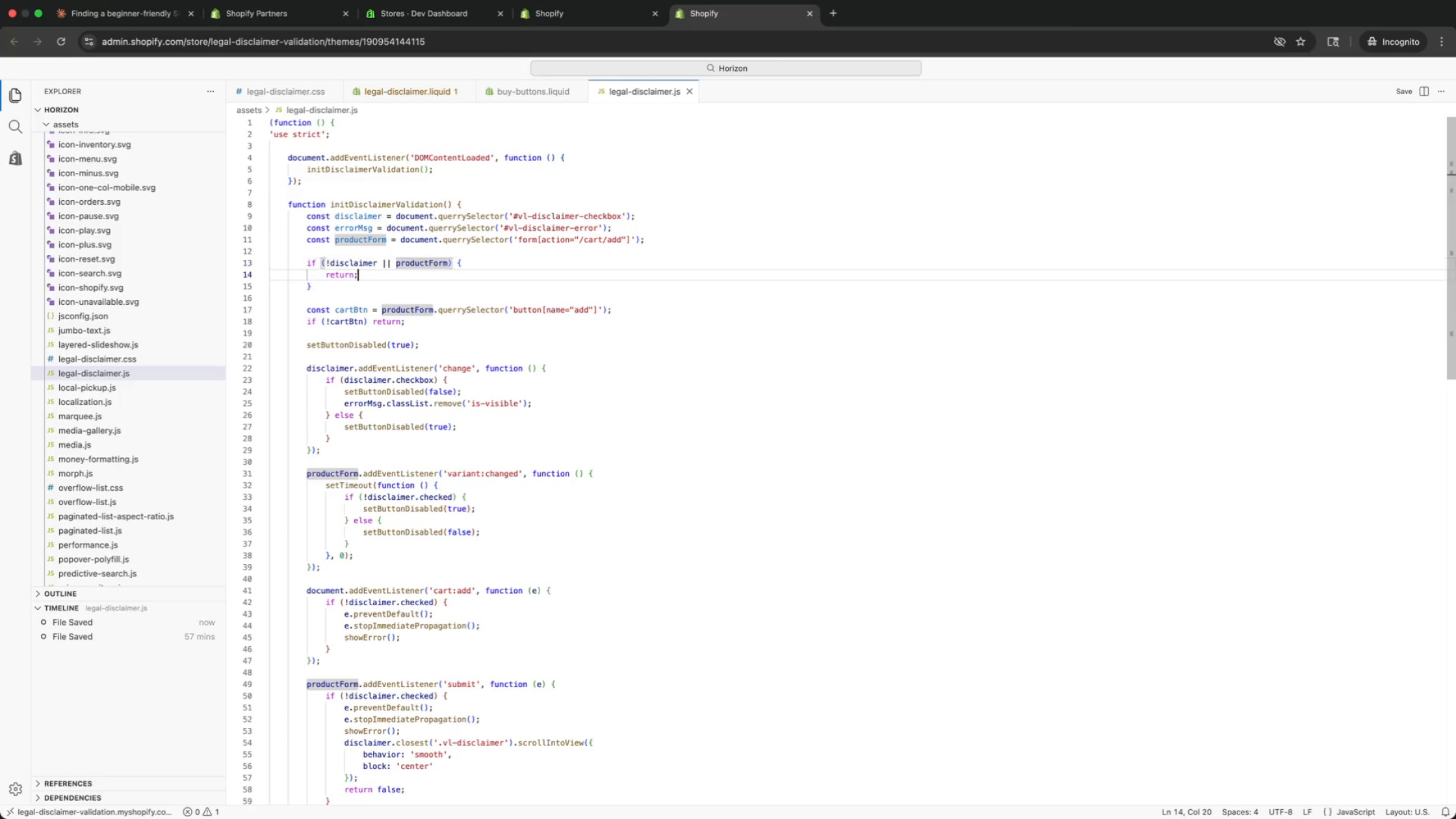 
key(ArrowDown)
 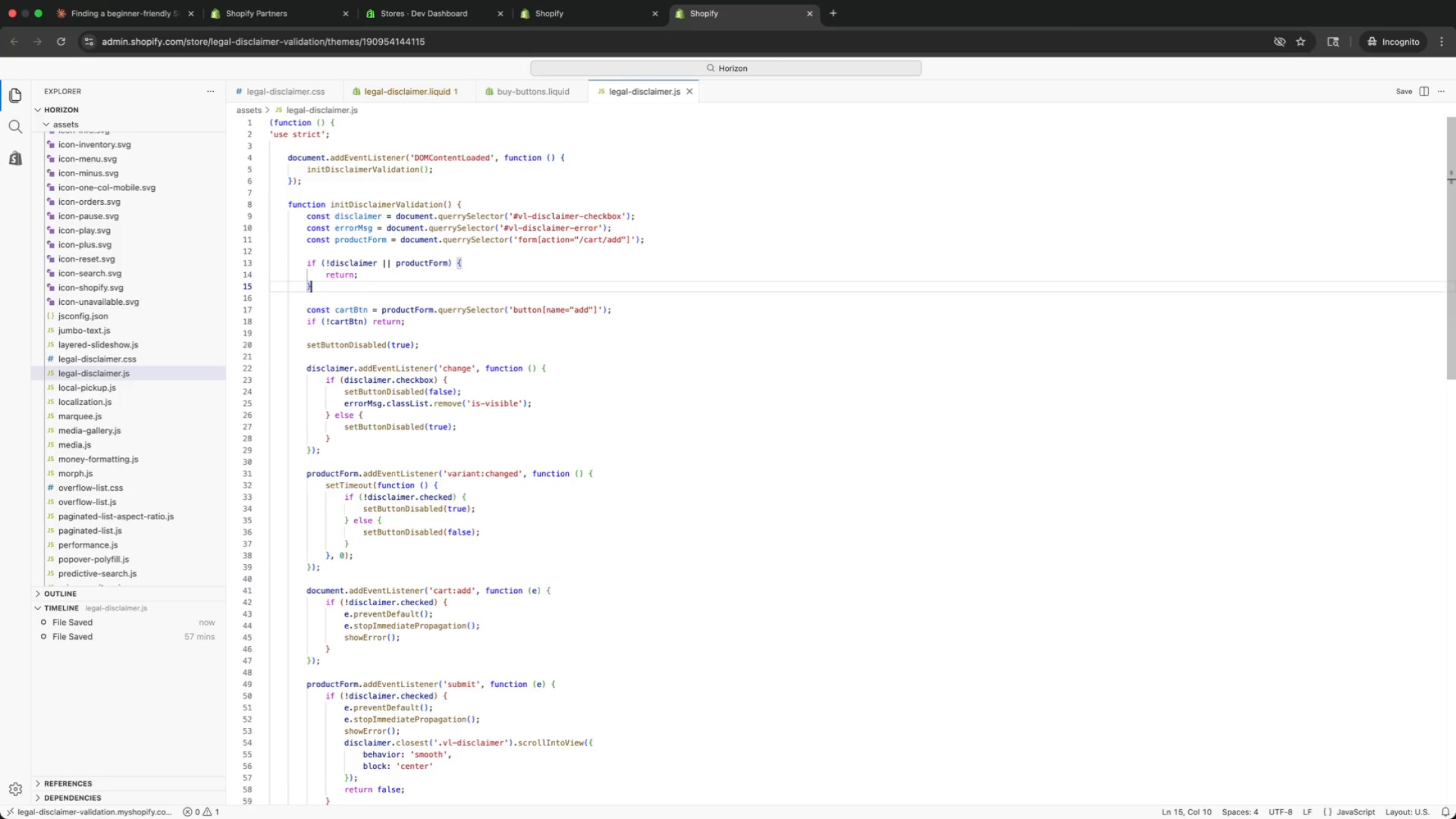 
key(ArrowDown)
 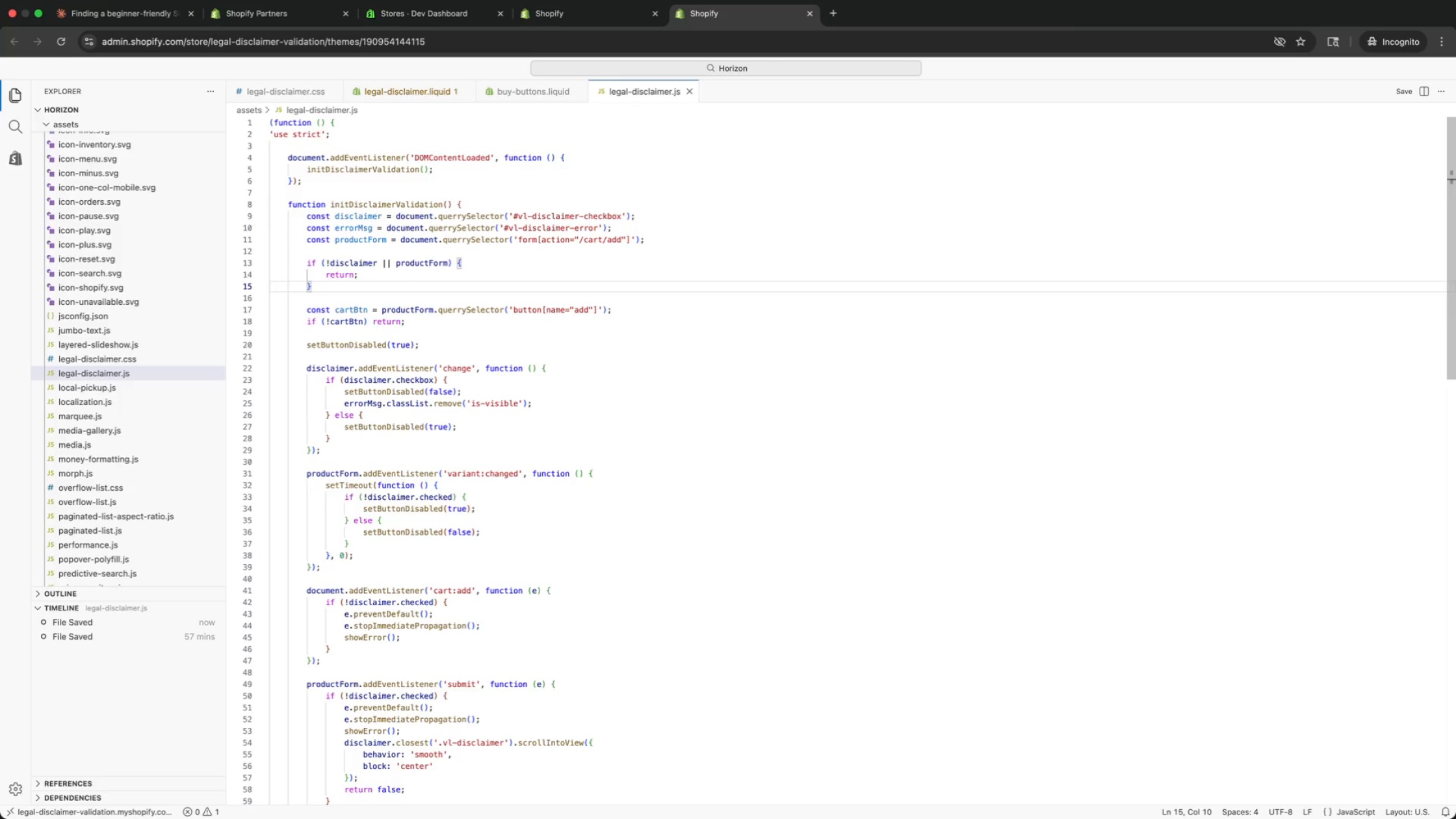 
key(ArrowDown)
 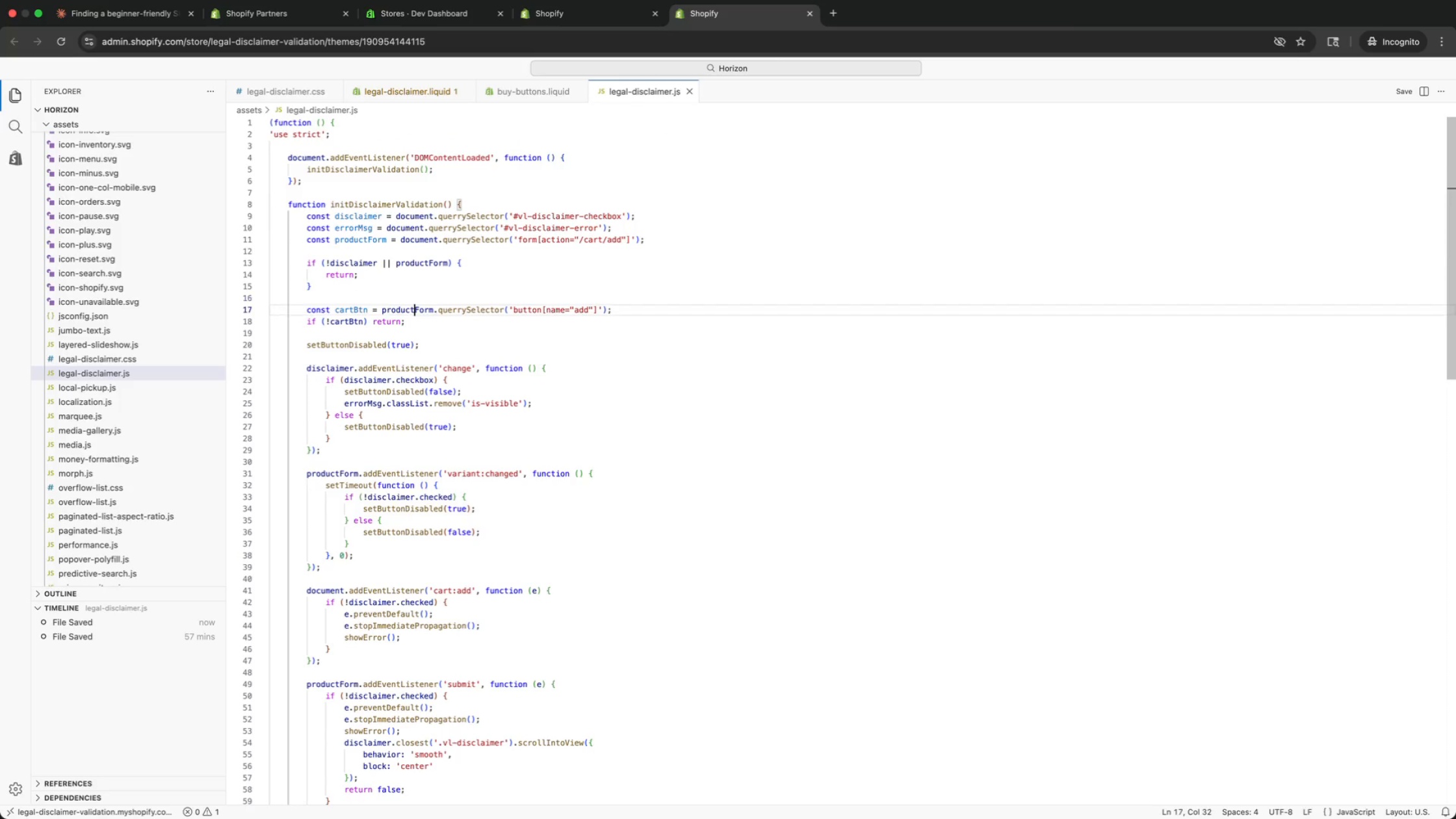 
key(ArrowDown)
 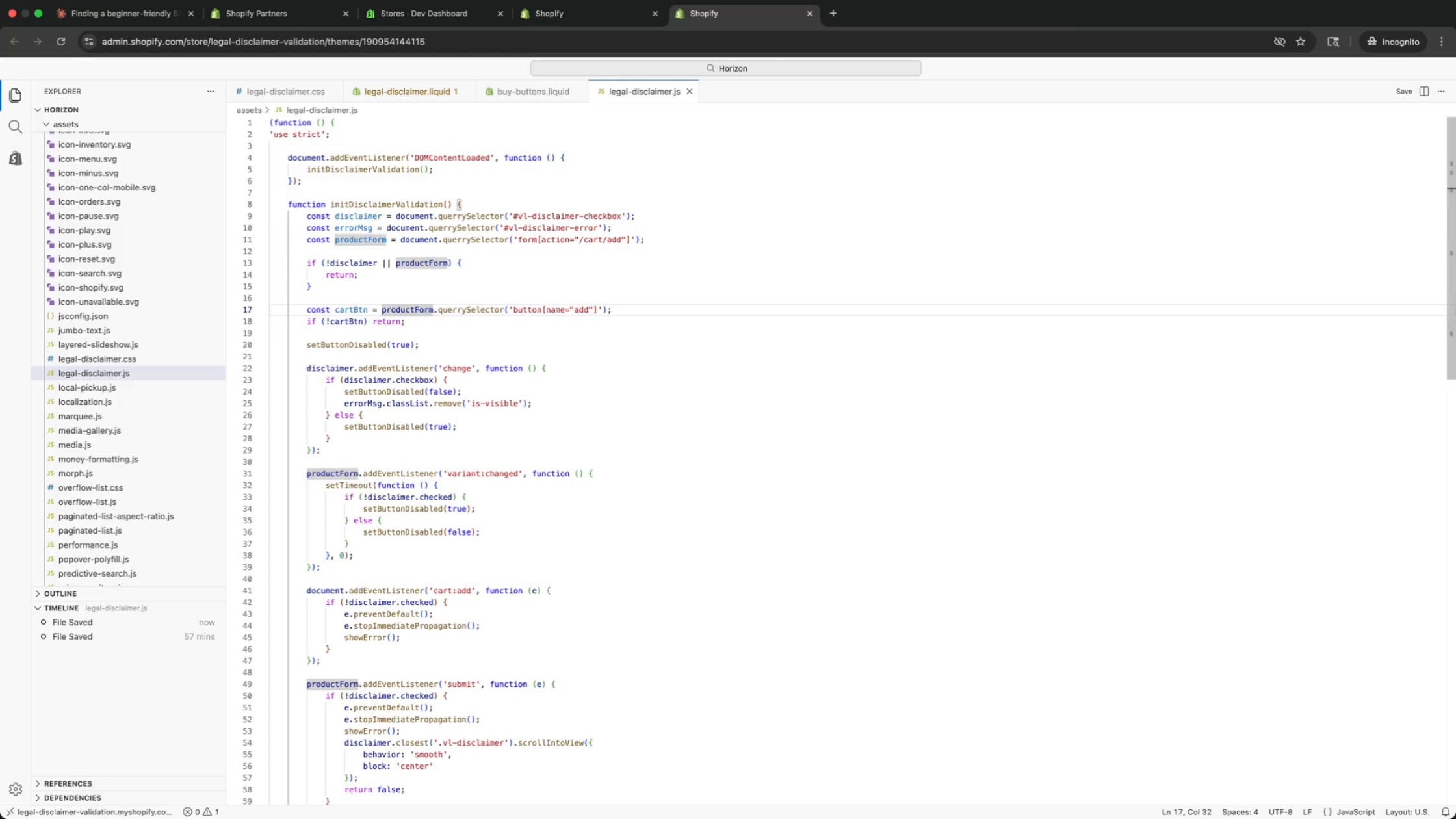 
key(ArrowUp)
 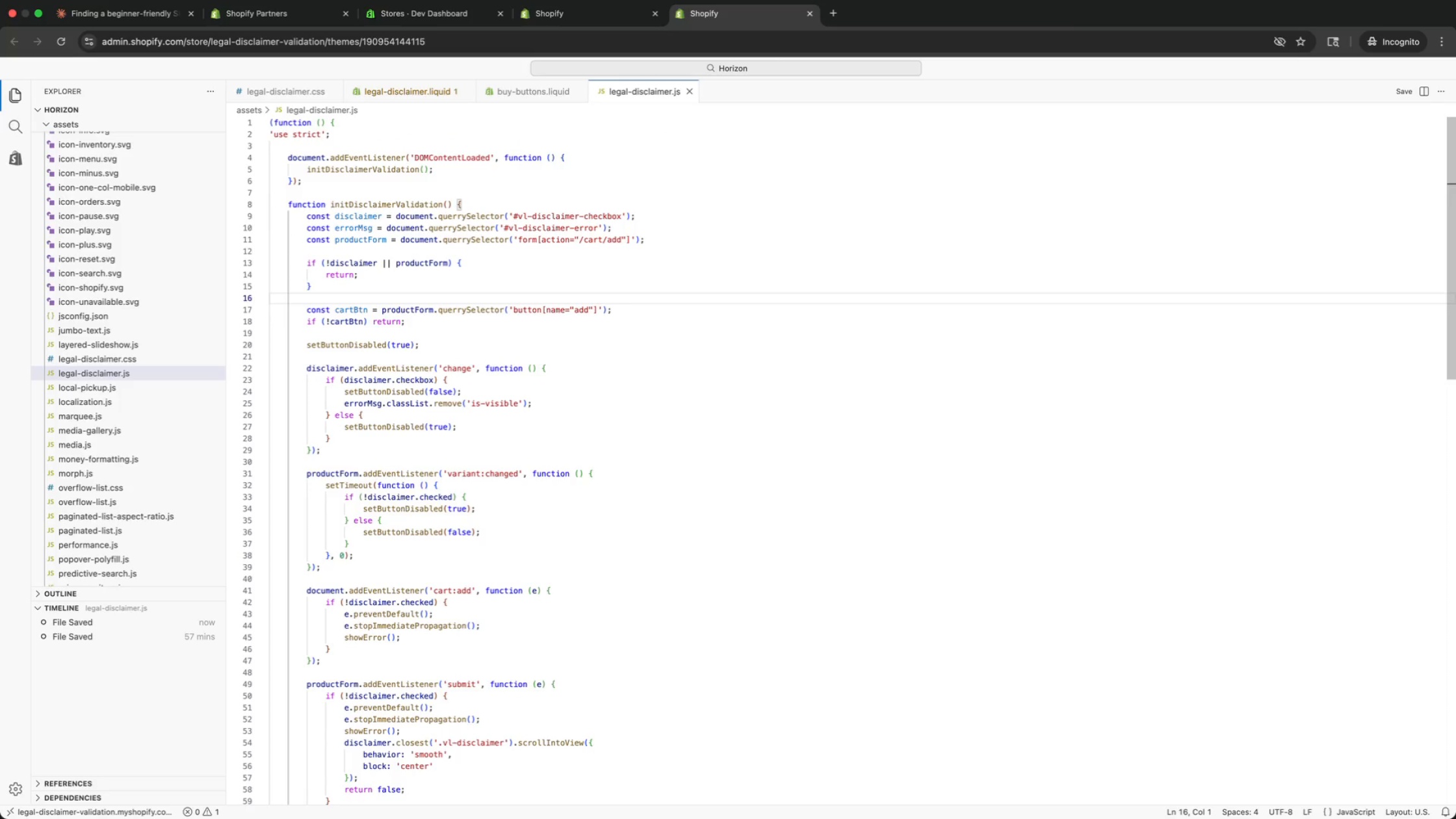 
key(ArrowUp)
 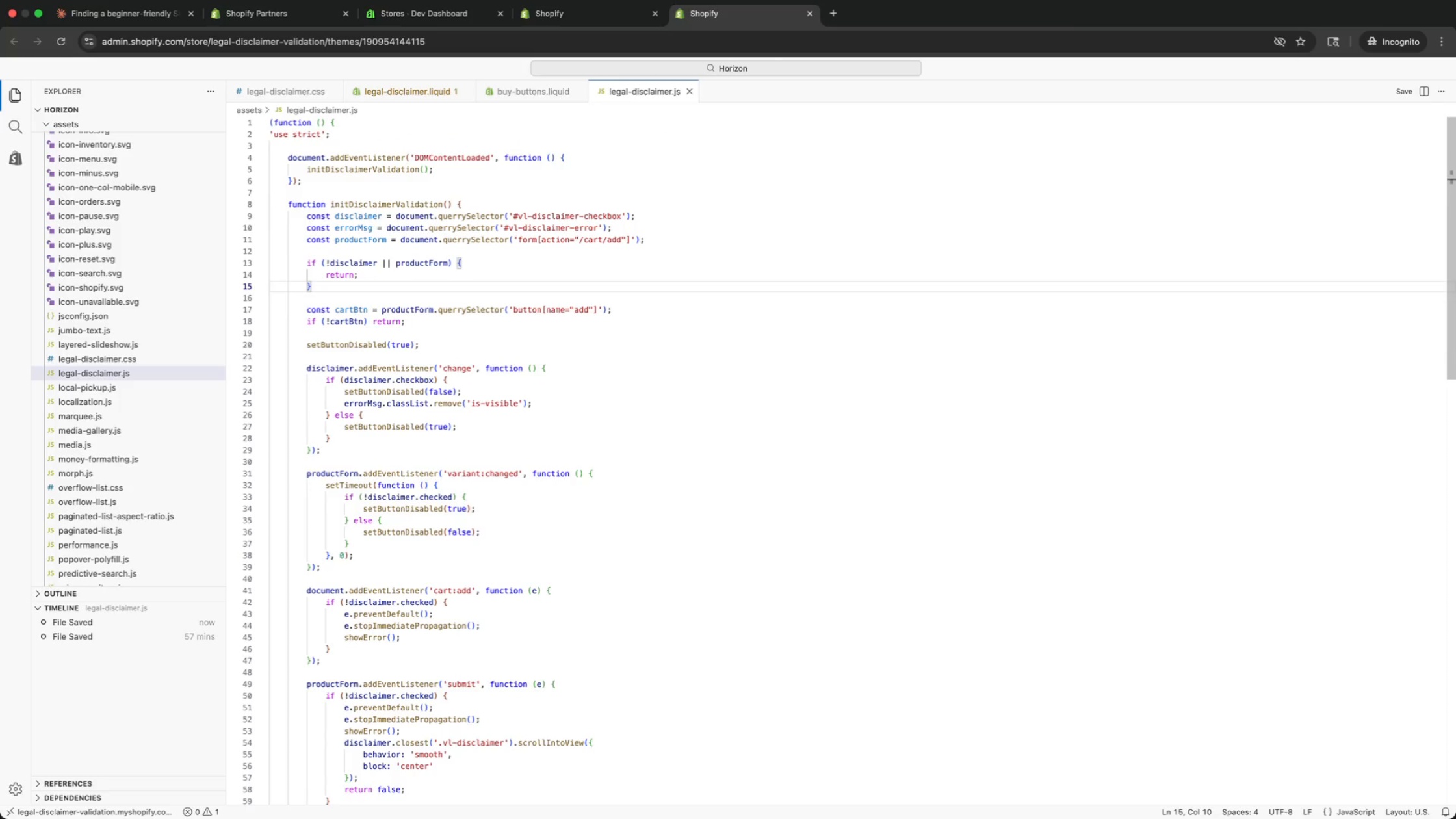 
key(ArrowUp)
 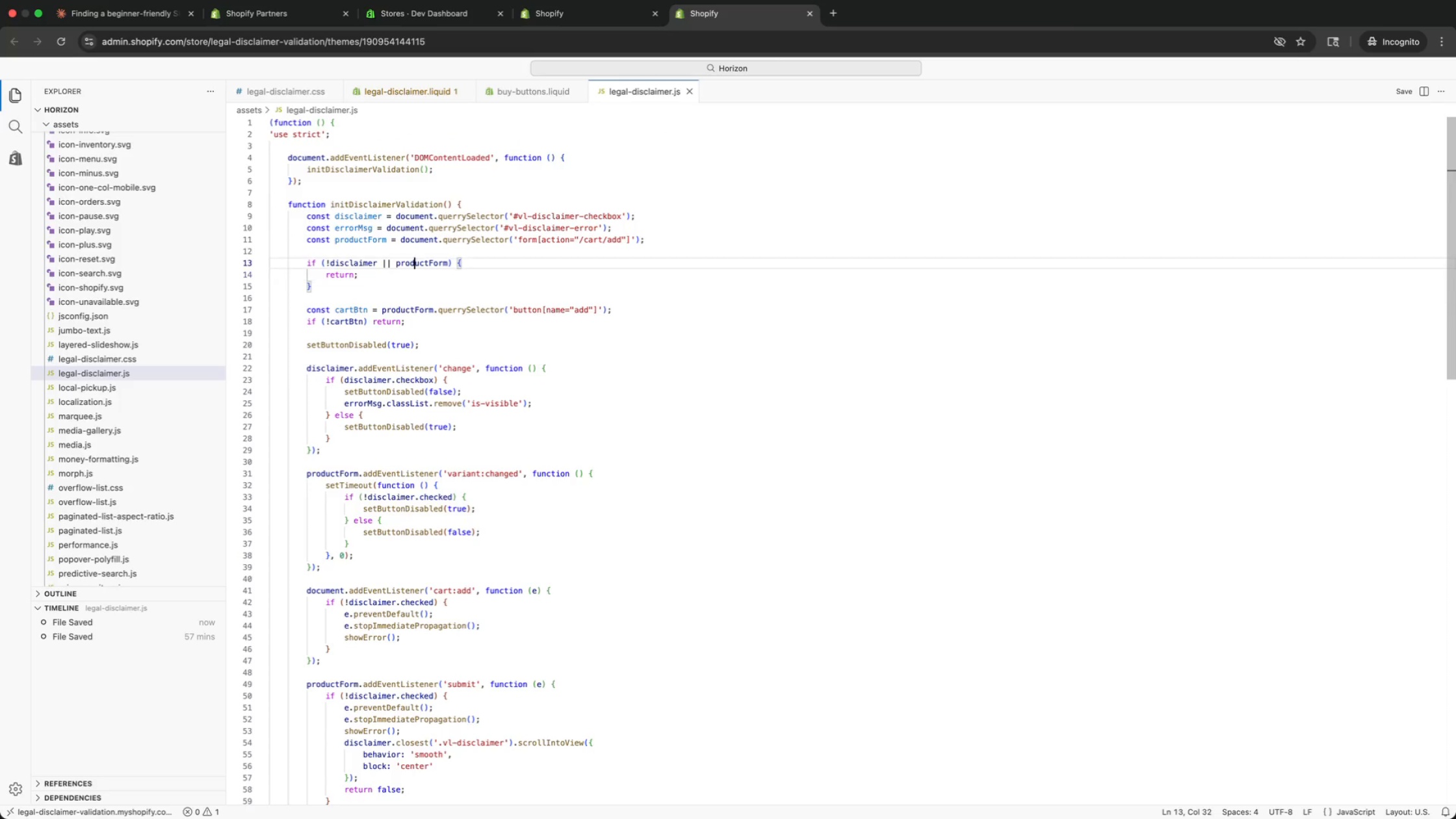 
key(ArrowUp)
 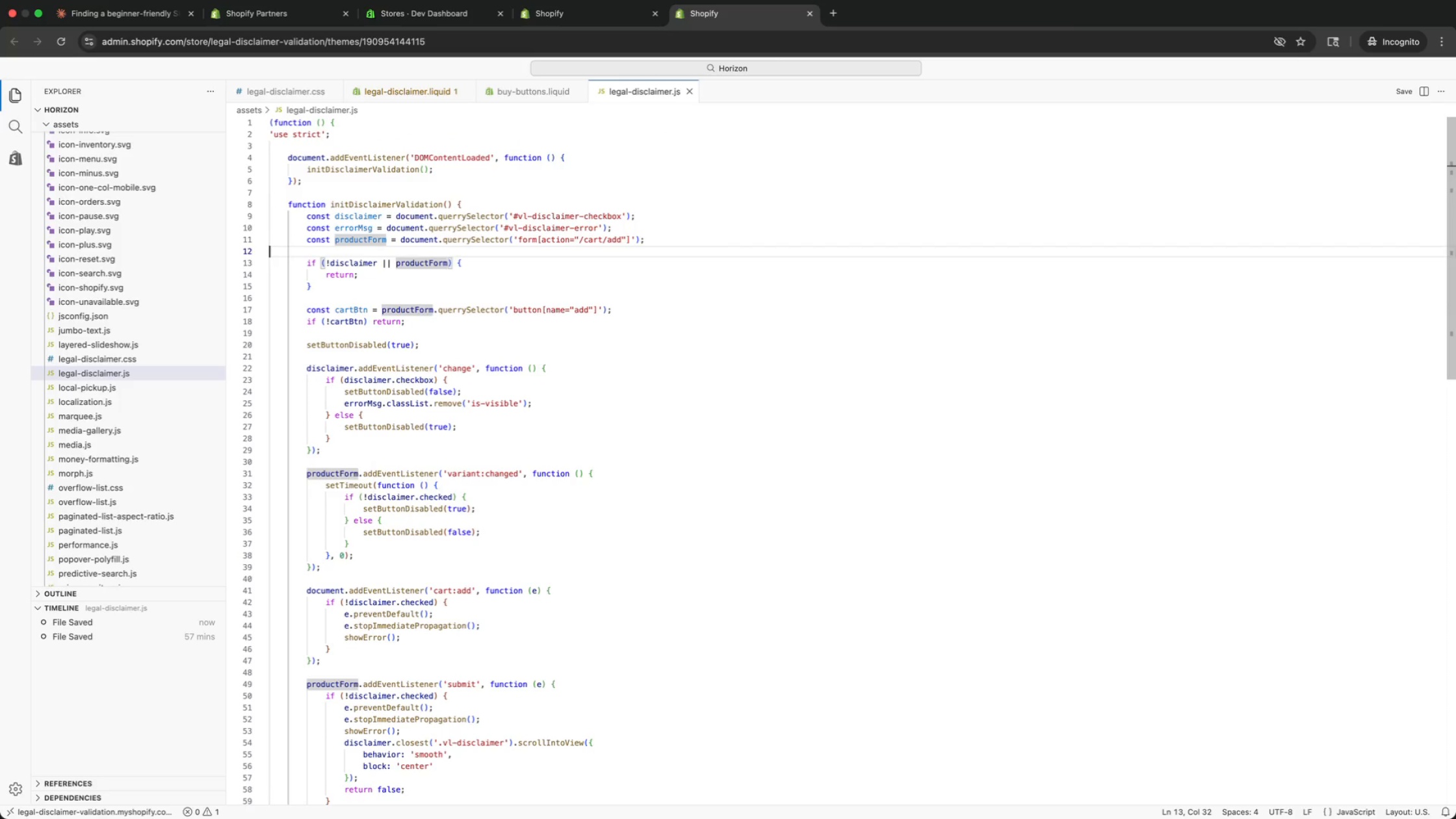 
key(ArrowUp)
 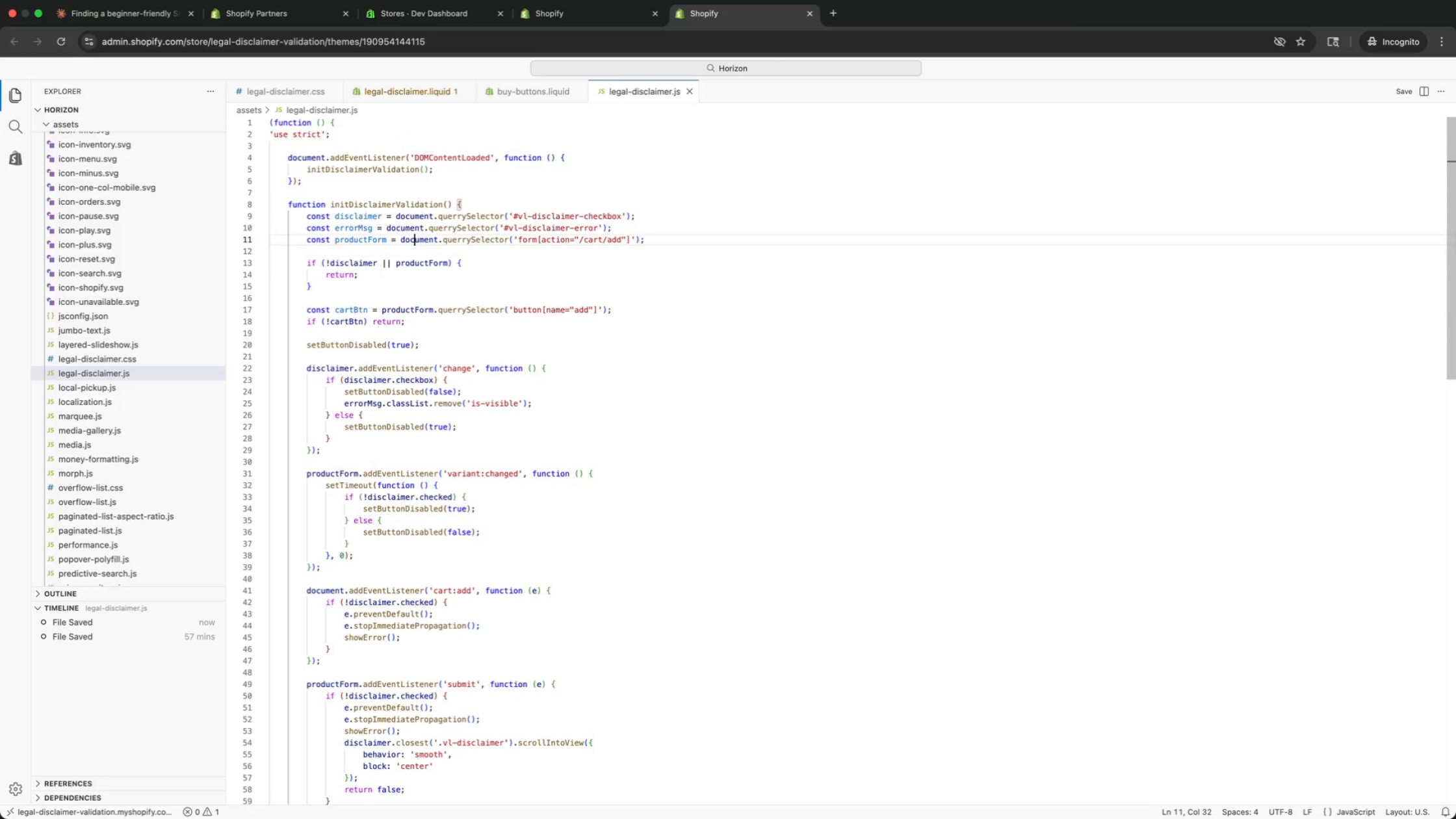 
key(ArrowUp)
 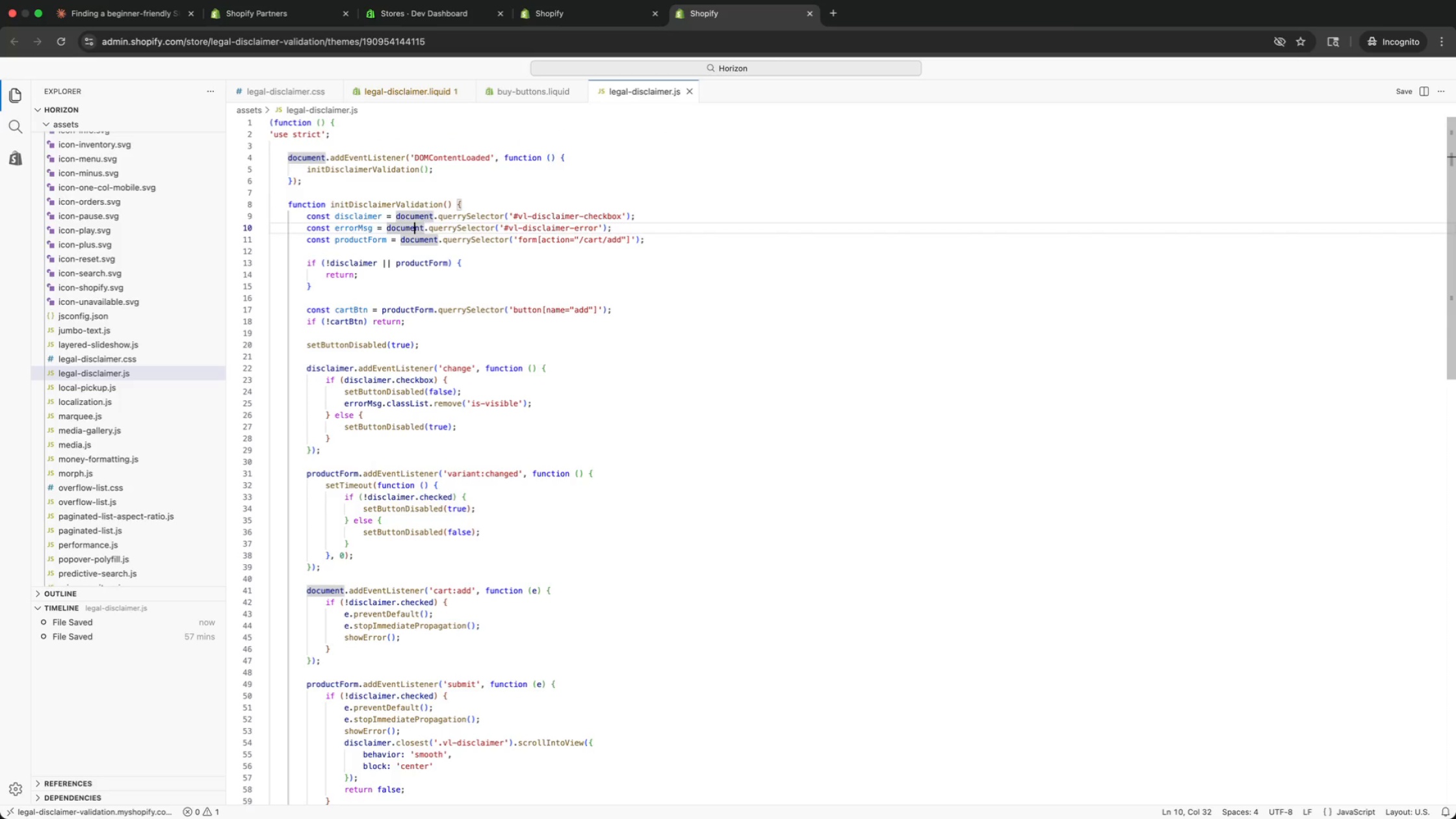 
key(ArrowUp)
 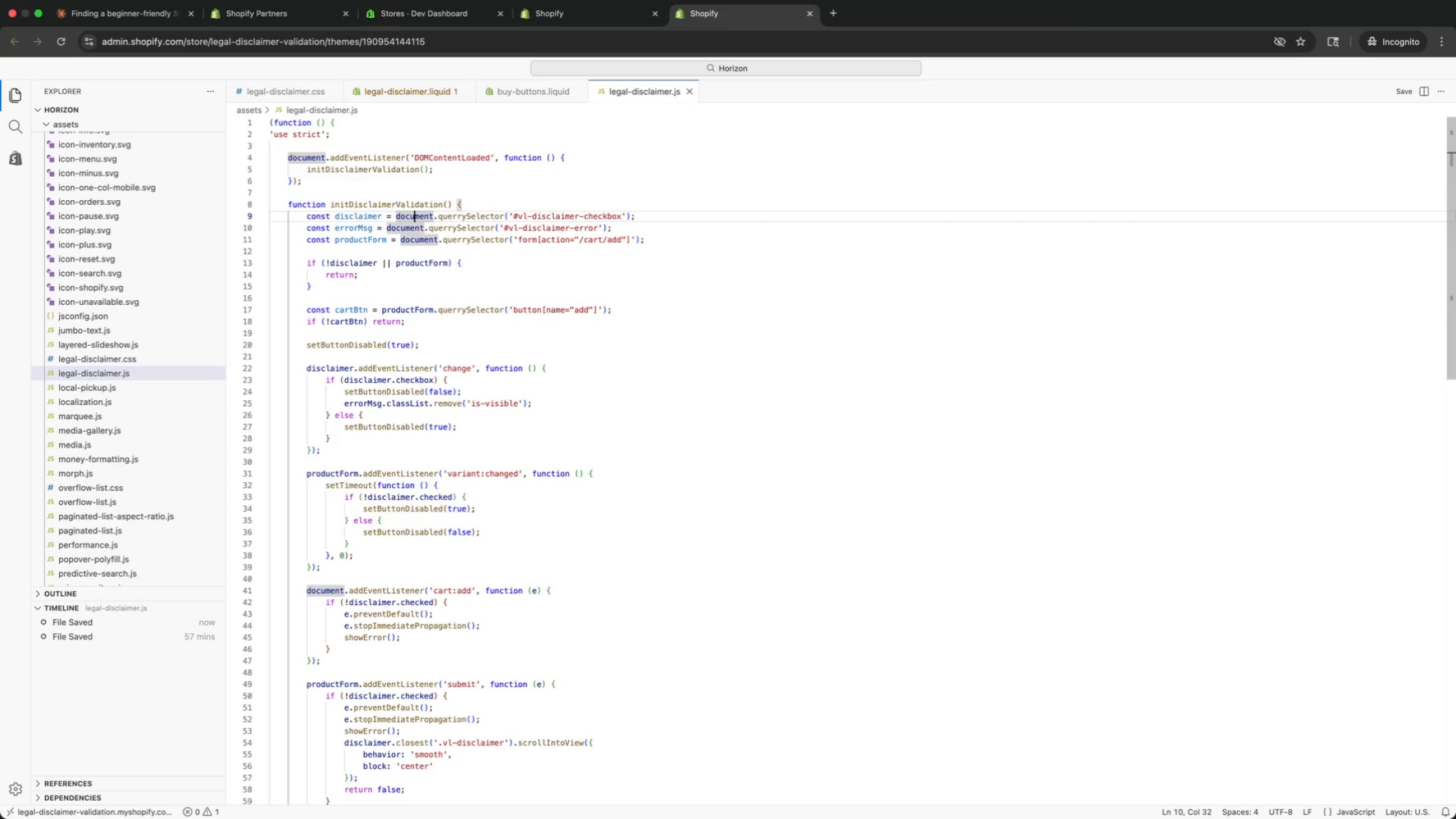 
key(ArrowUp)
 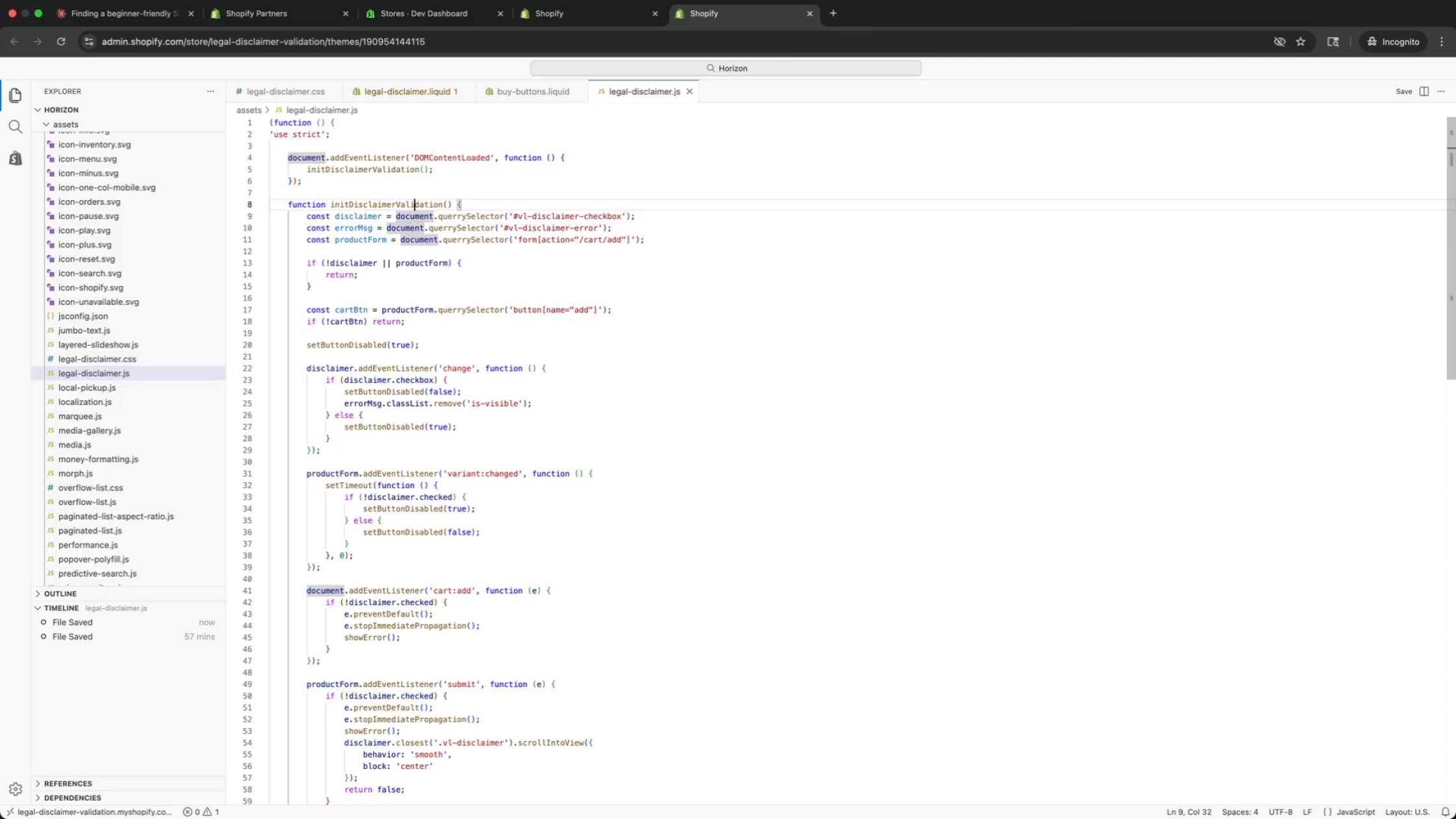 
key(ArrowUp)
 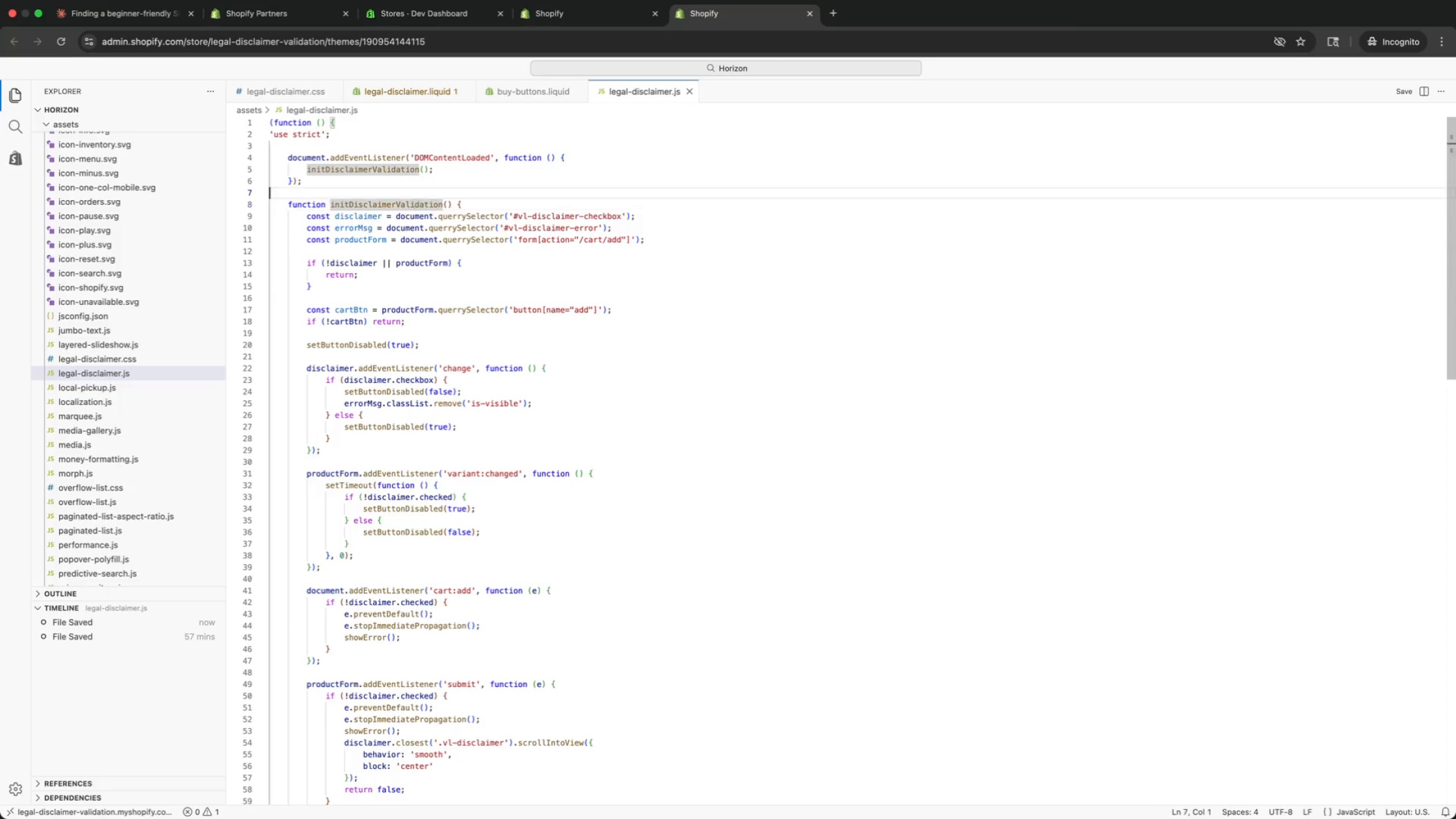 
key(ArrowUp)
 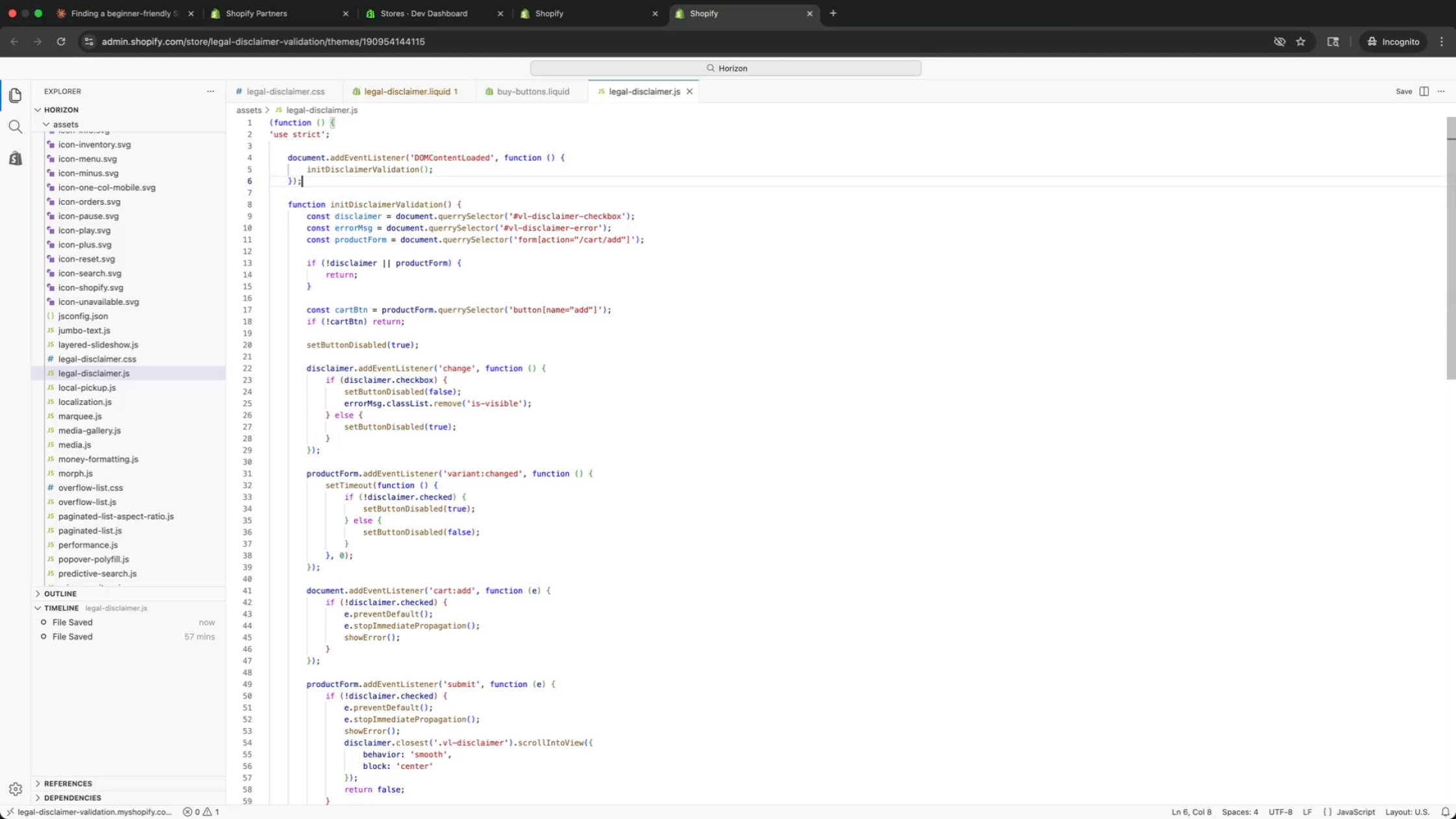 
key(ArrowUp)
 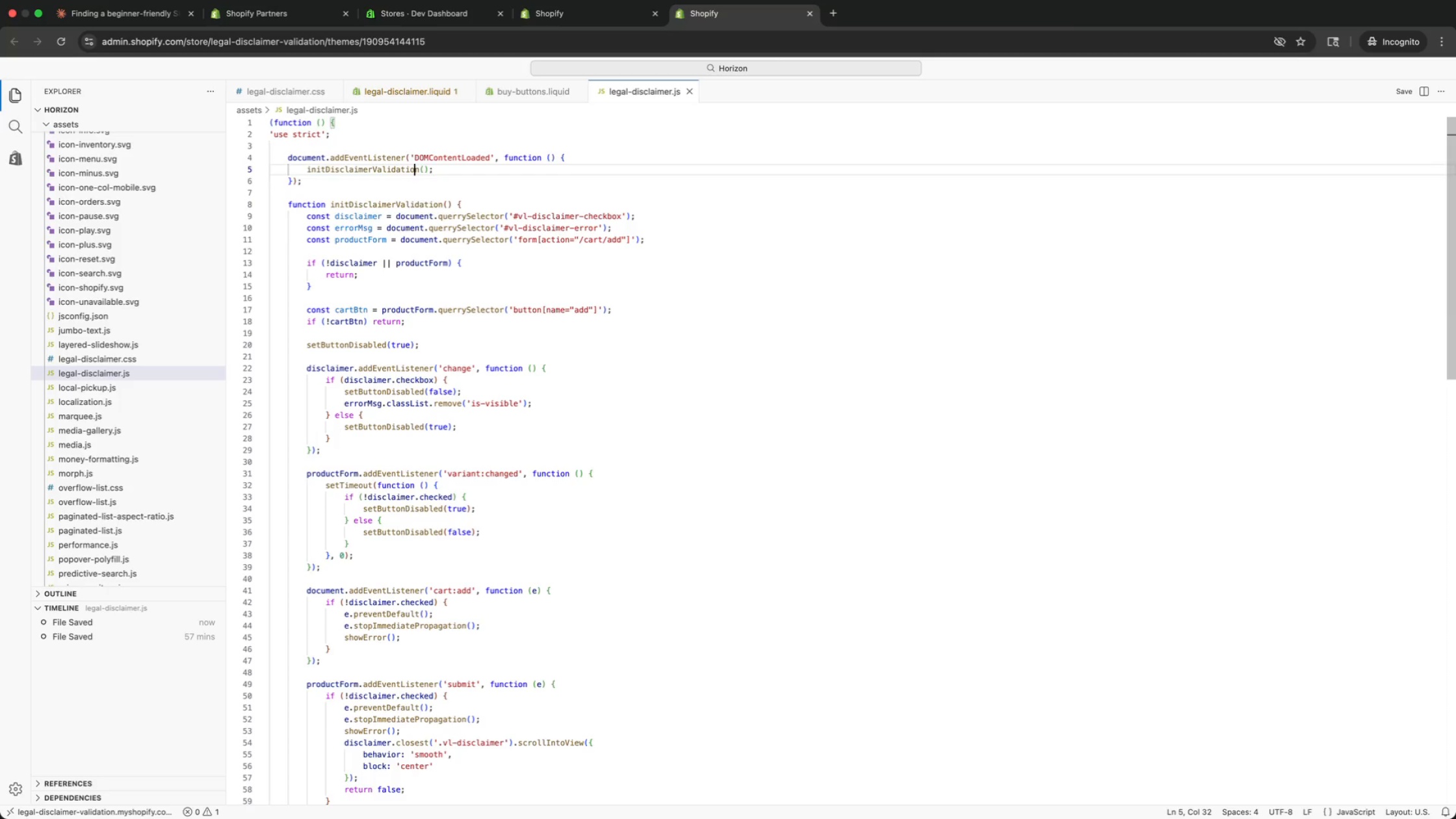 
key(ArrowUp)
 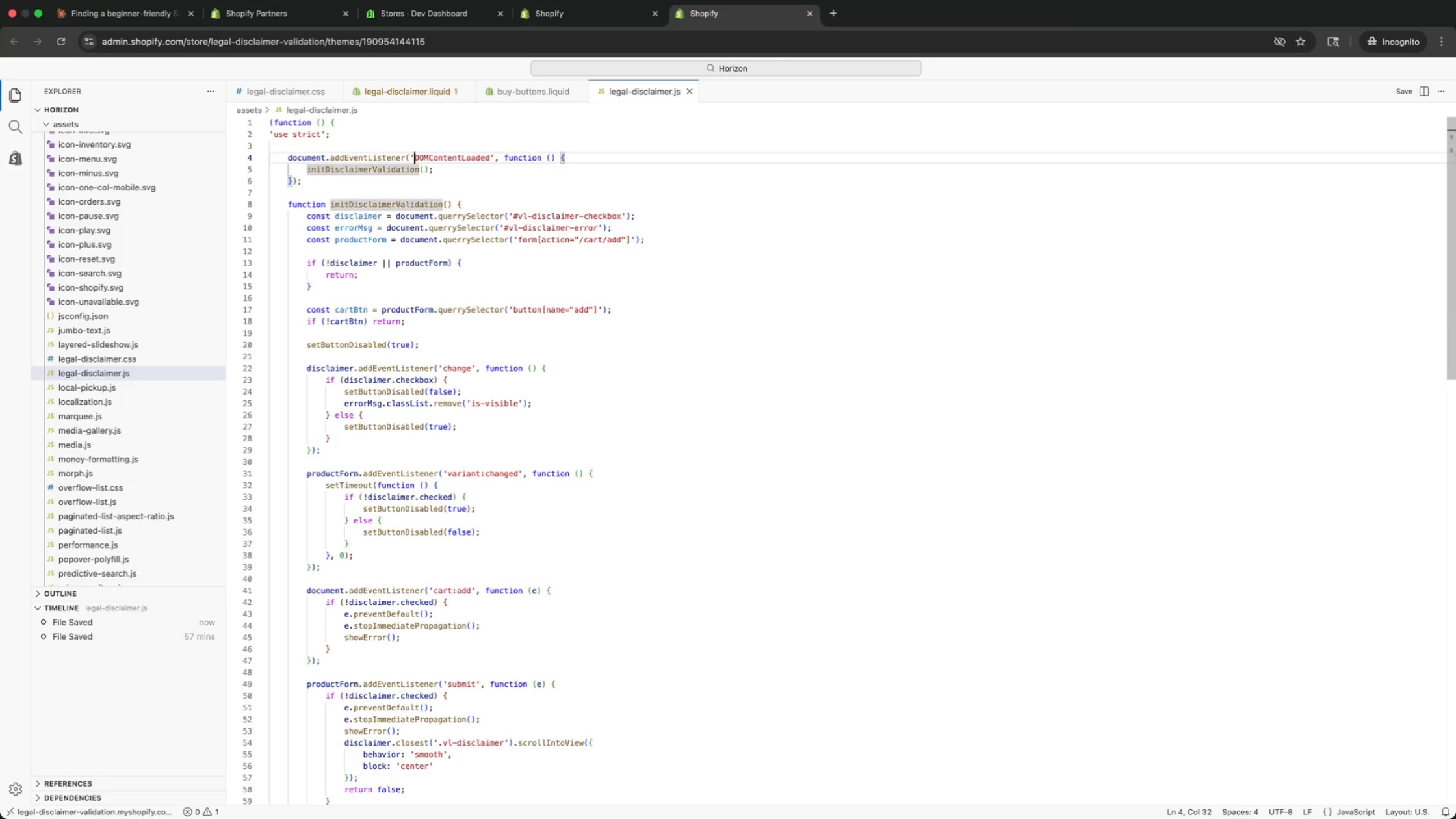 
key(ArrowUp)
 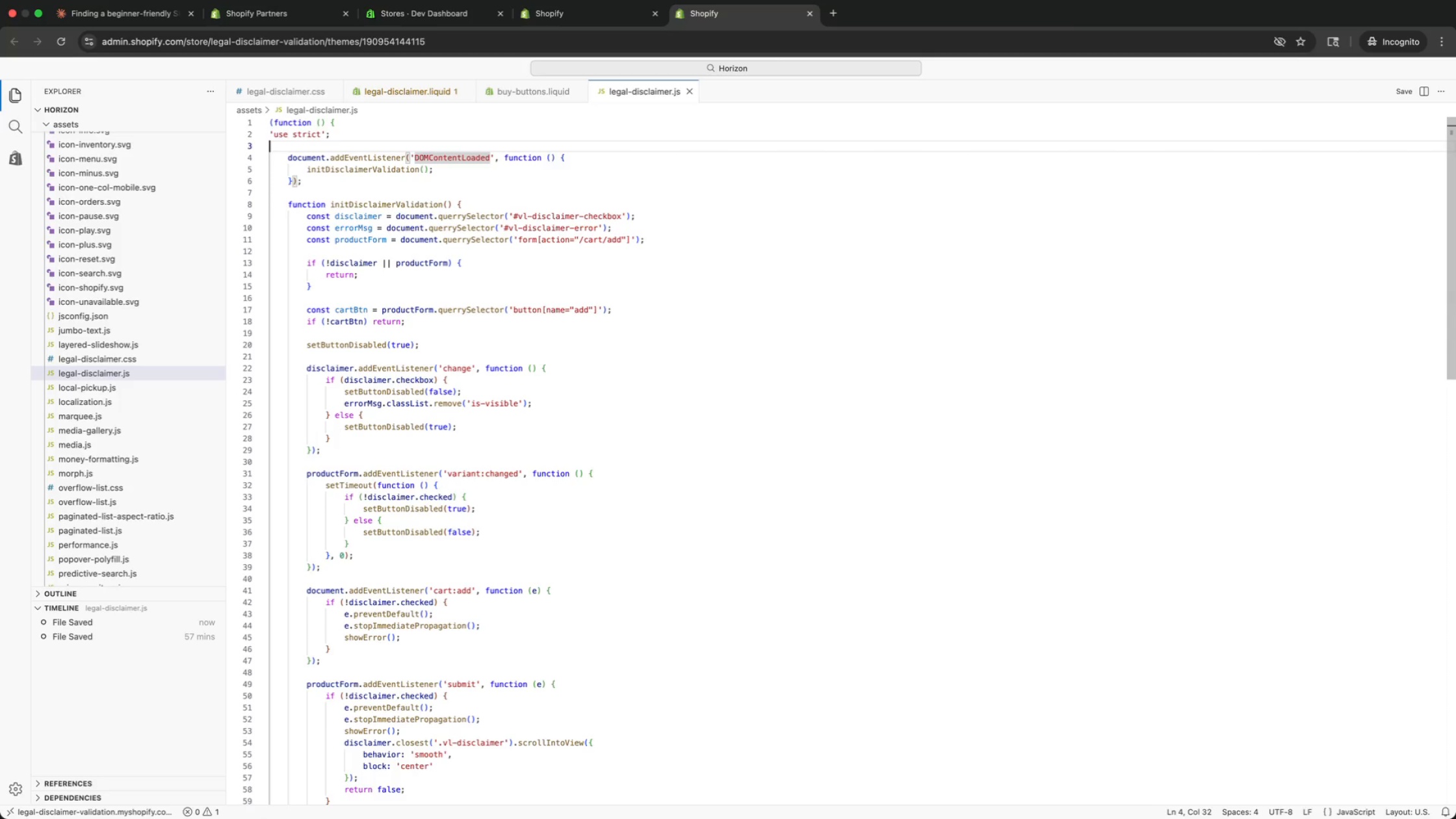 
key(ArrowUp)
 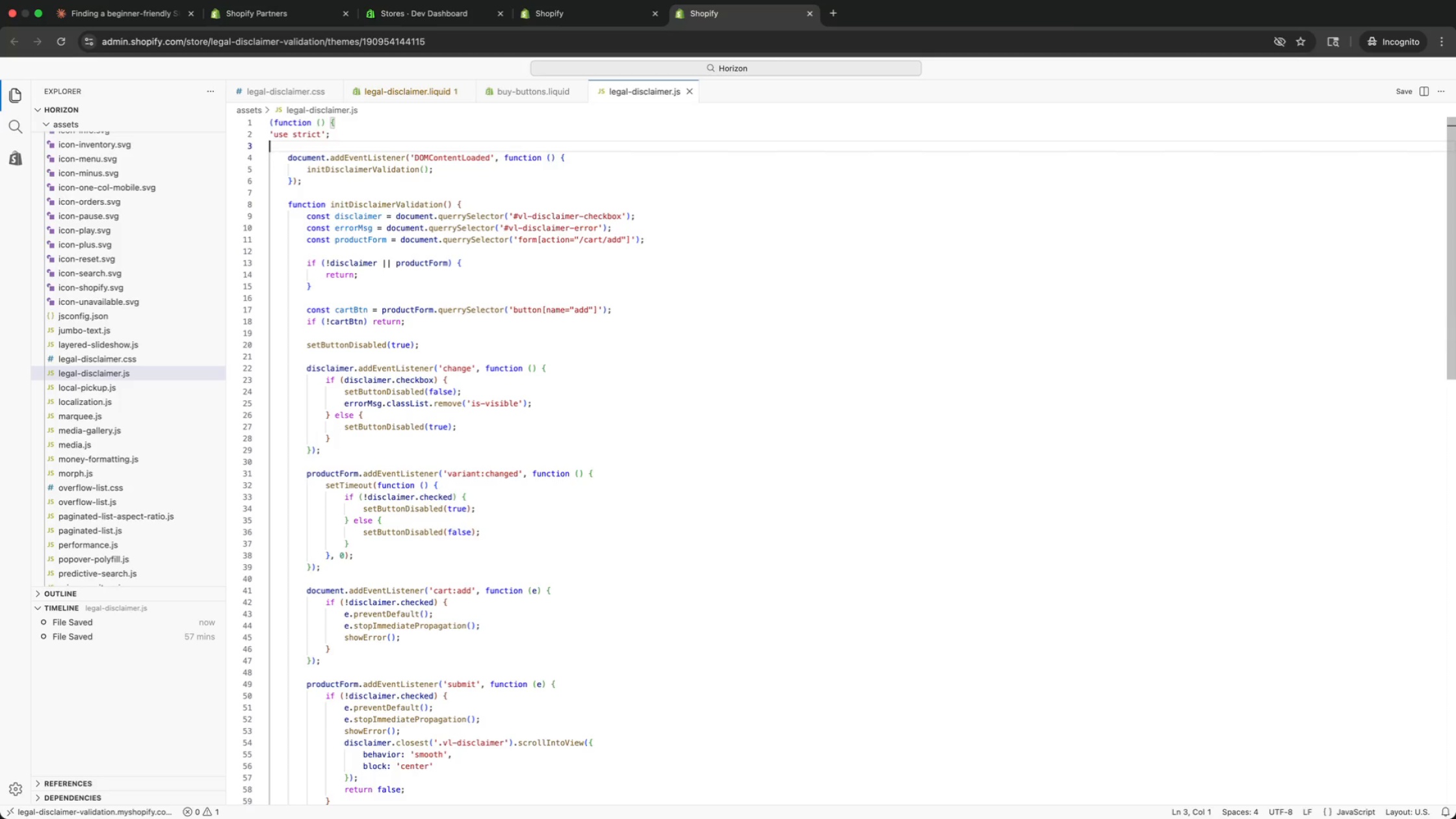 
key(ArrowUp)
 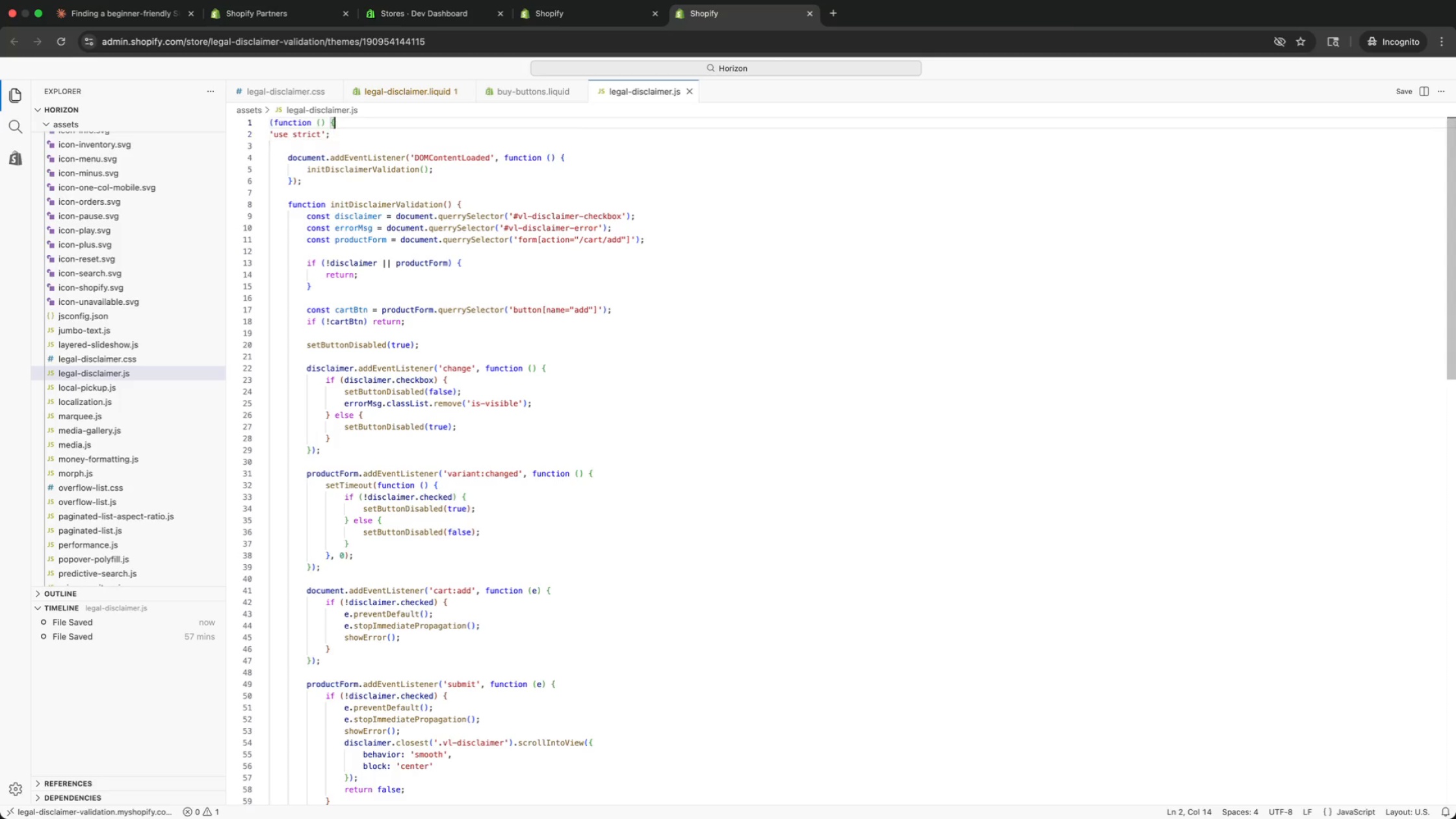 
key(ArrowUp)
 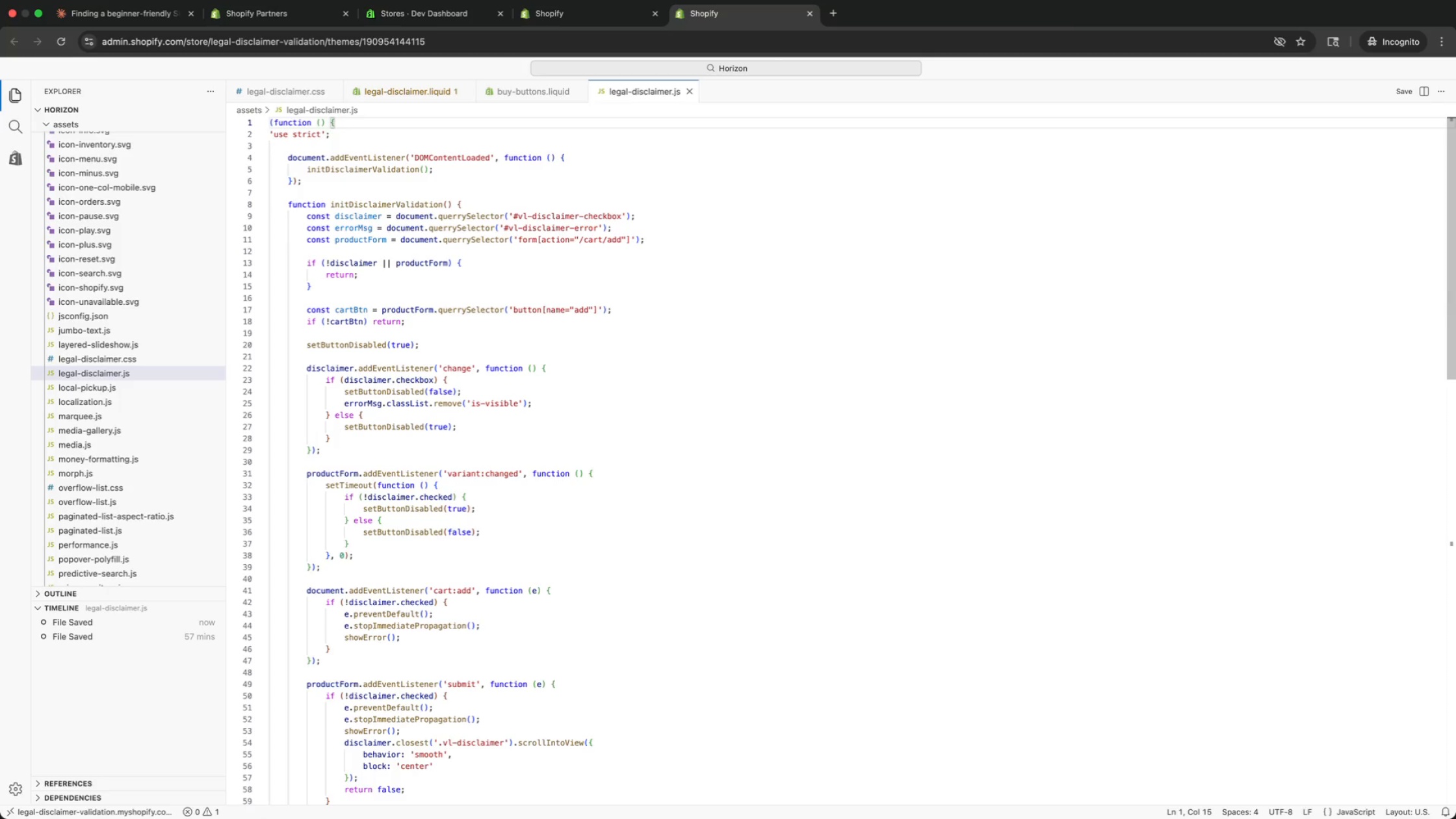 
key(ArrowUp)
 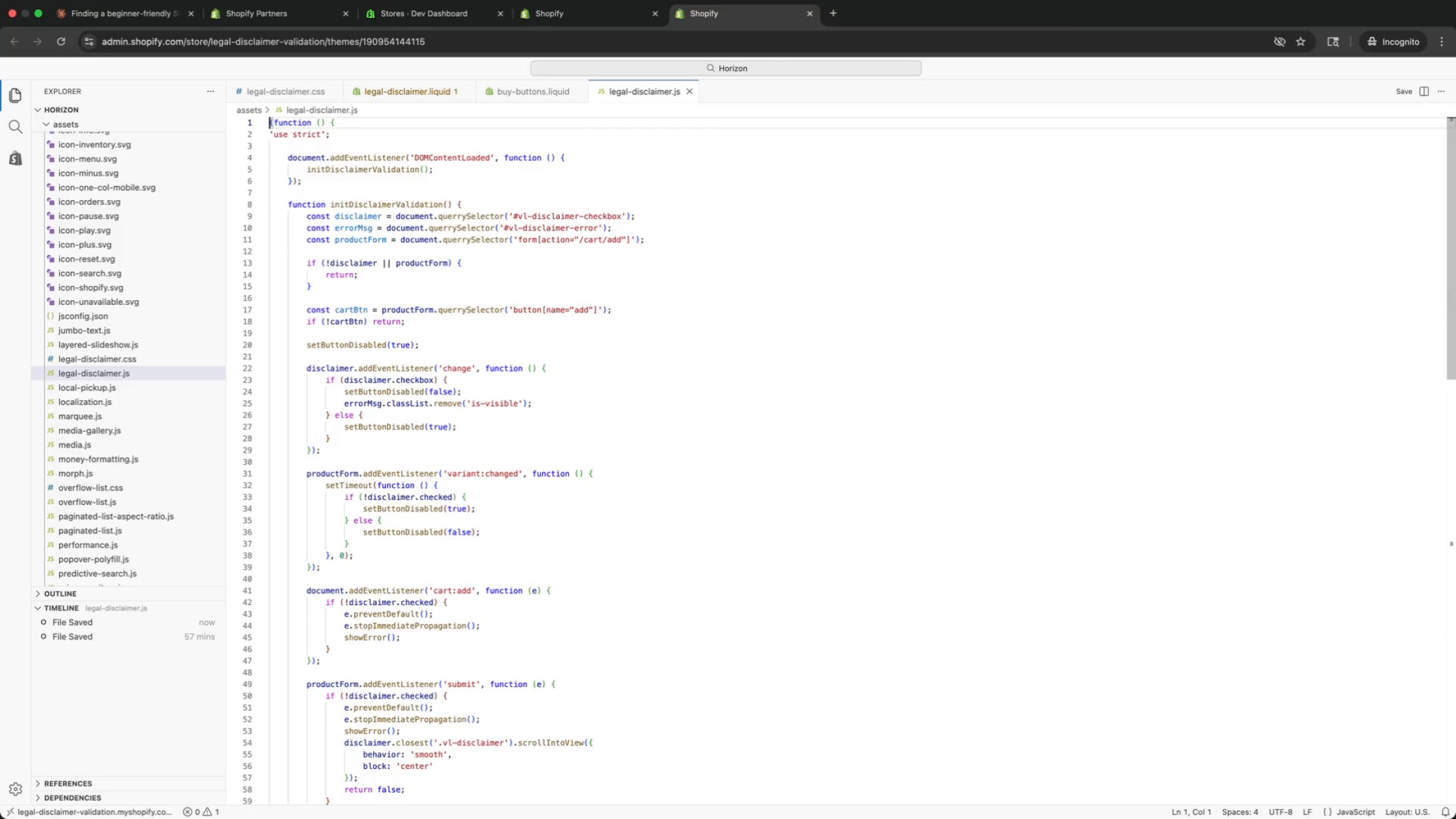 
key(ArrowUp)
 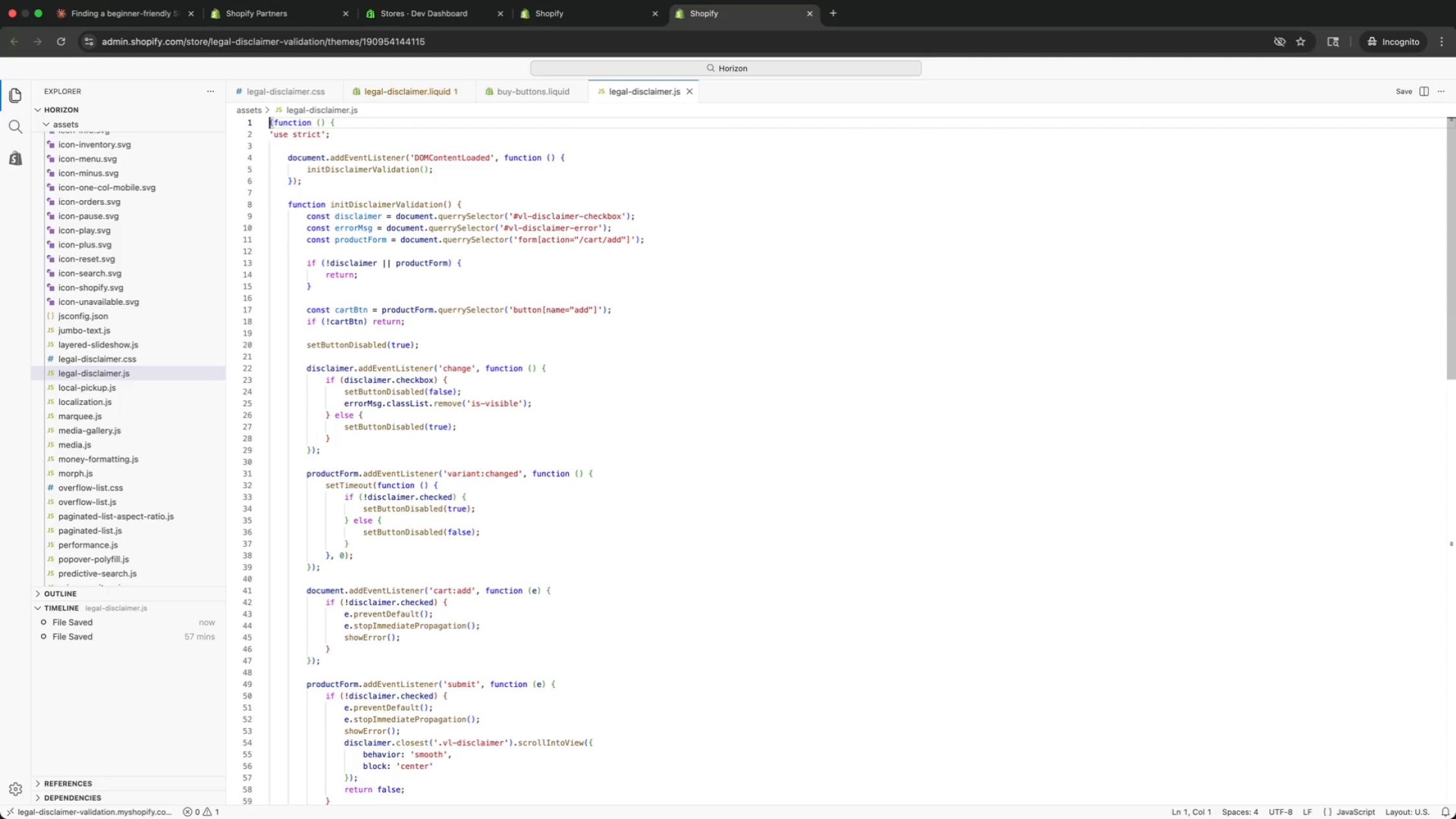 
key(ArrowUp)
 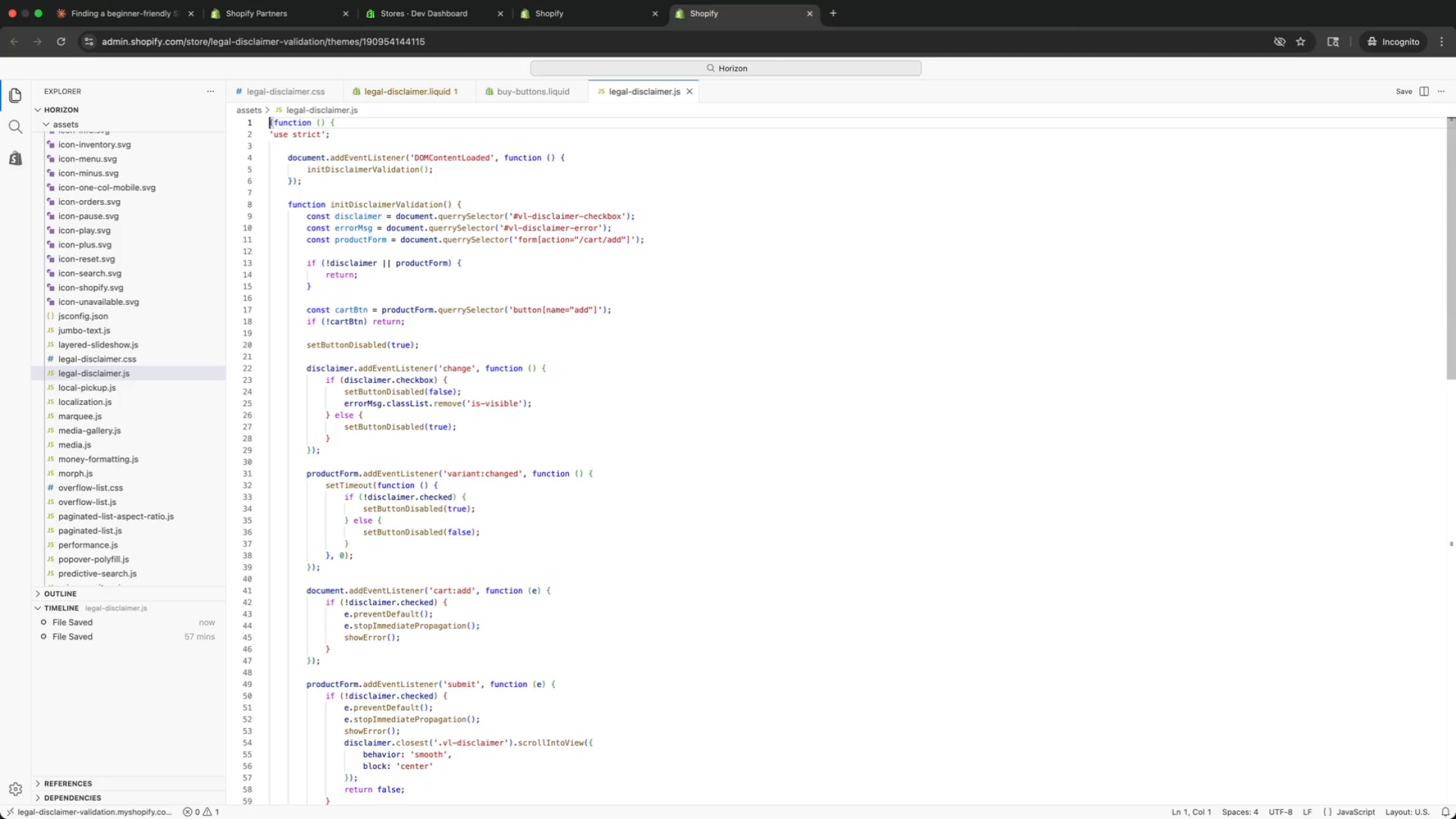 
key(ArrowUp)
 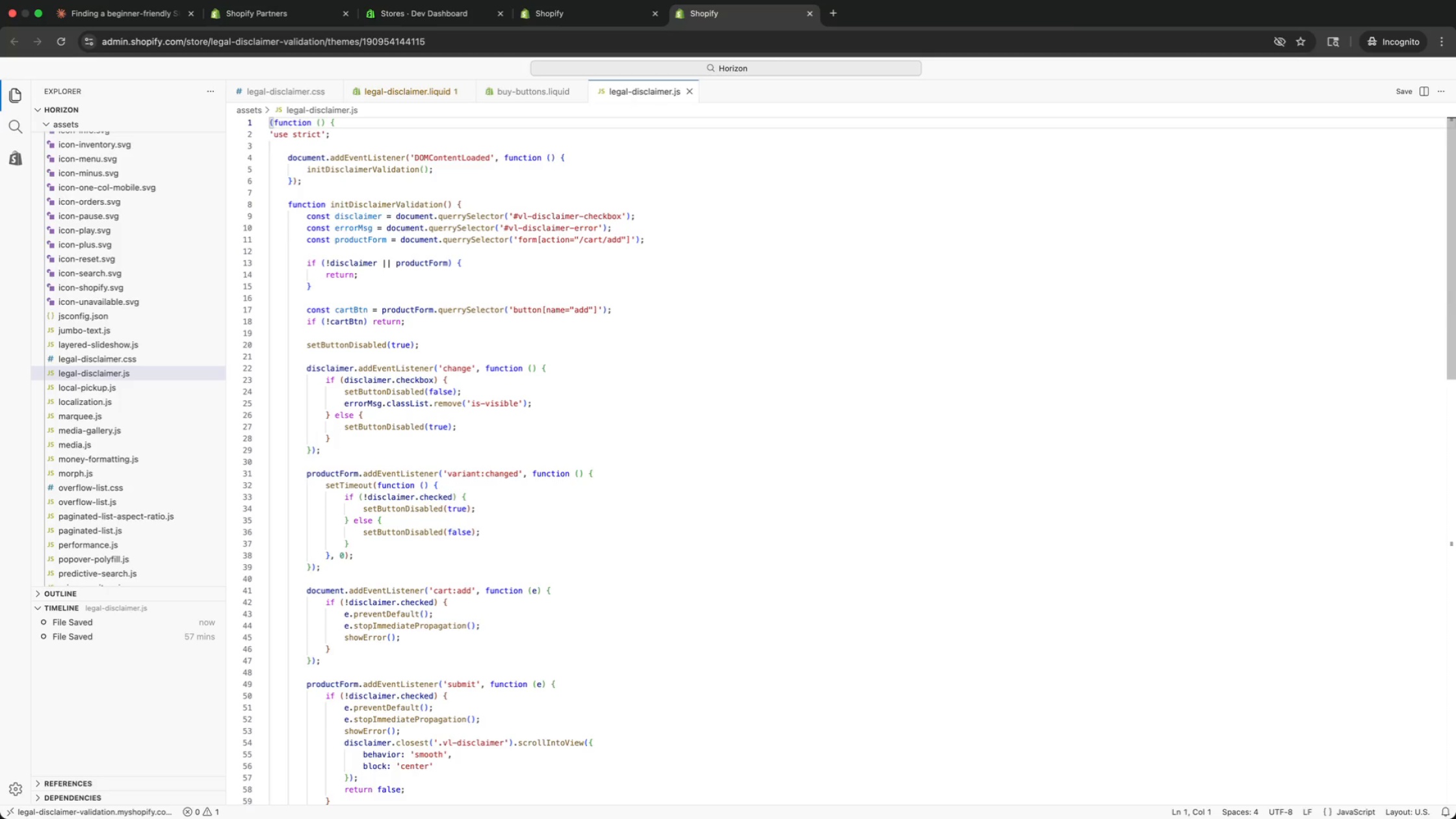 
key(ArrowDown)
 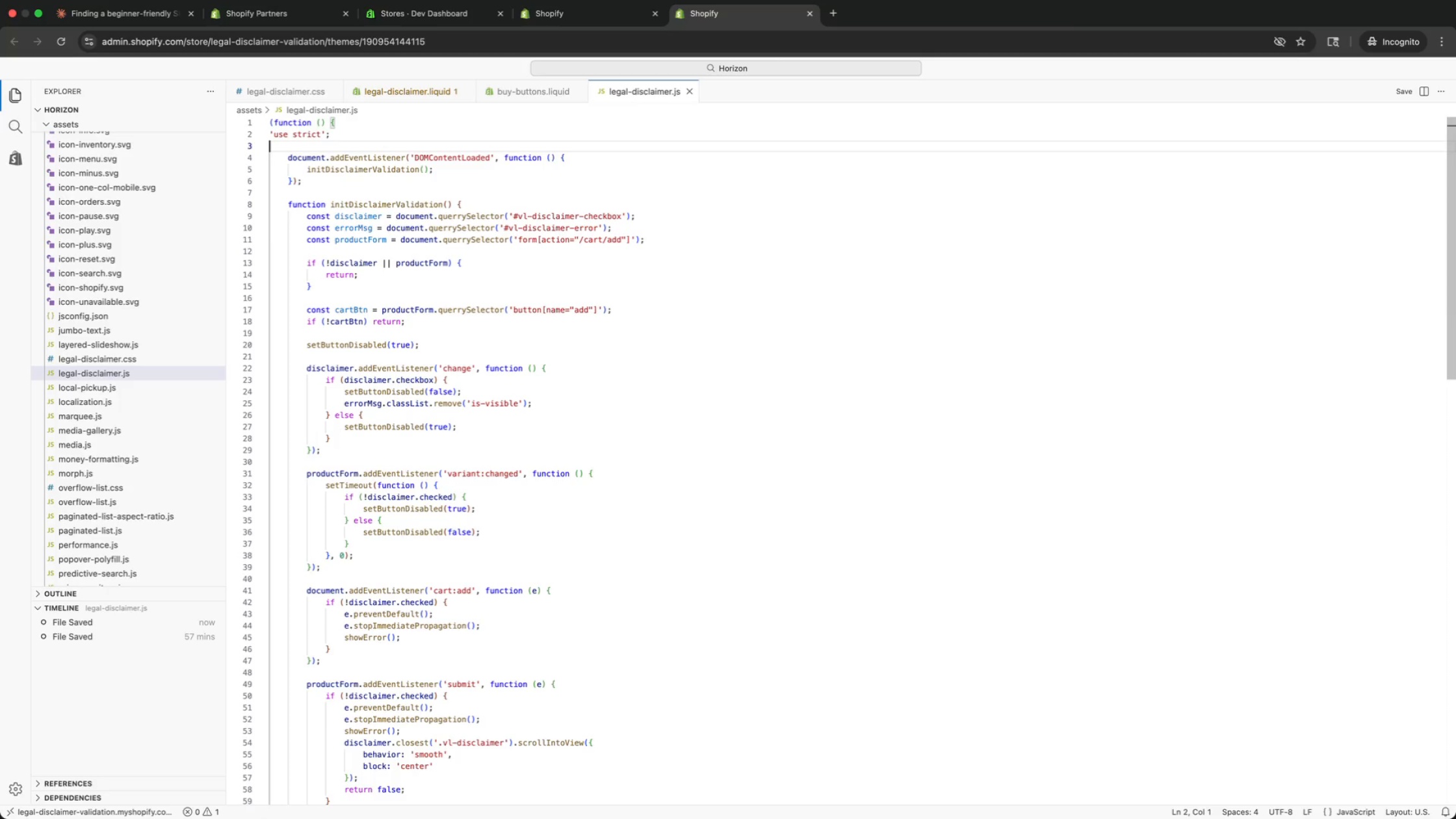 
key(ArrowDown)
 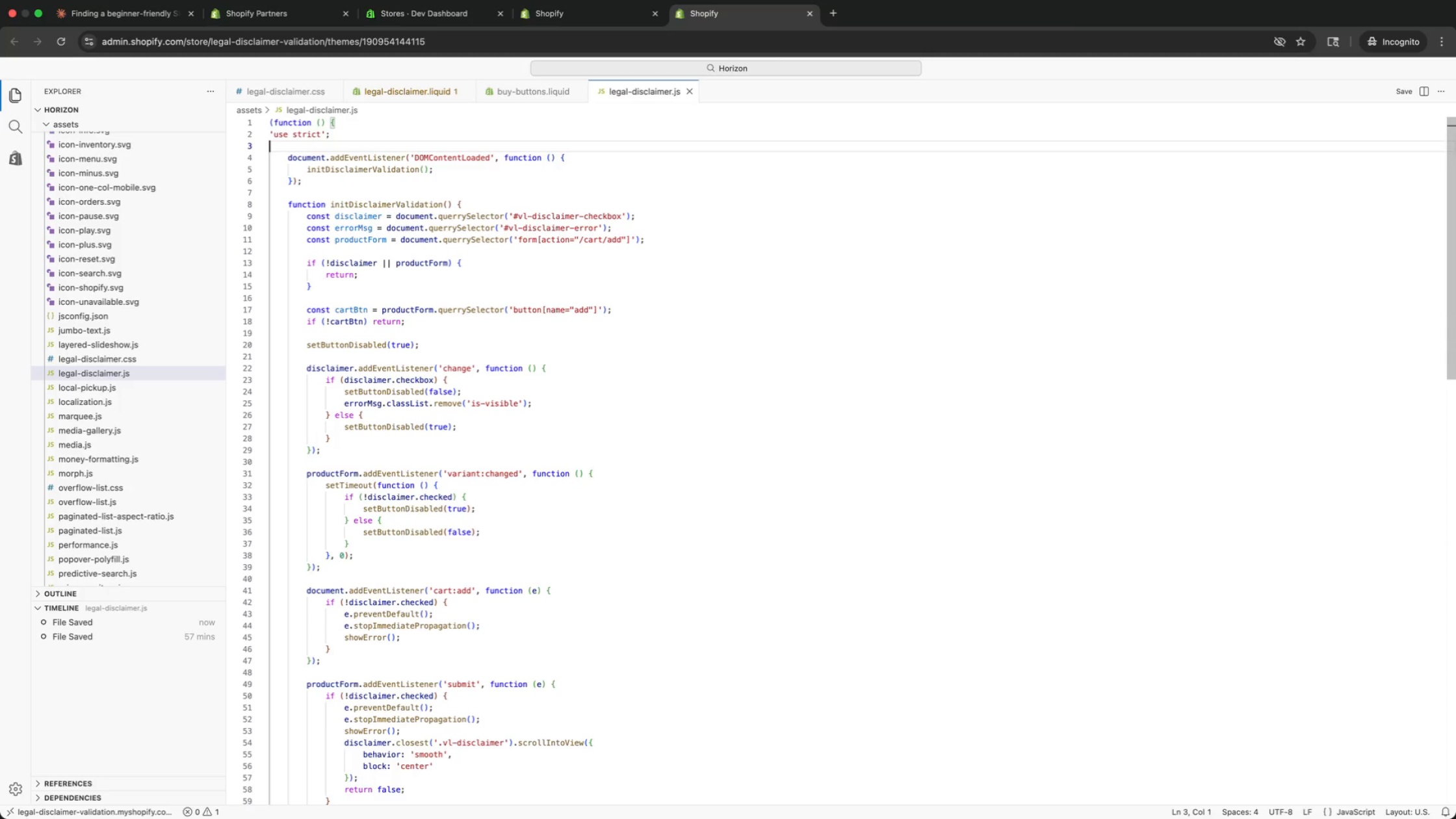 
key(ArrowDown)
 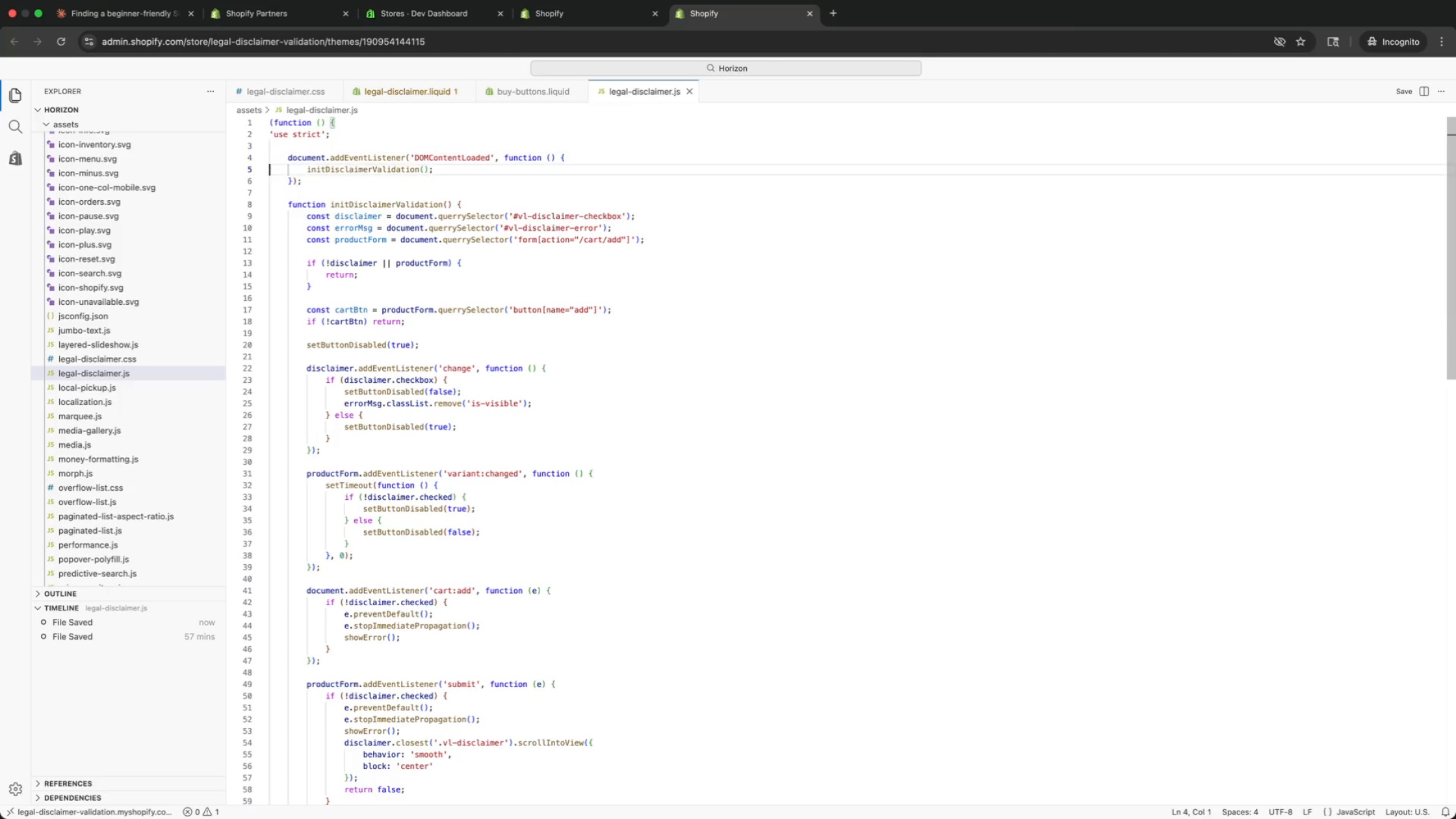 
key(ArrowDown)
 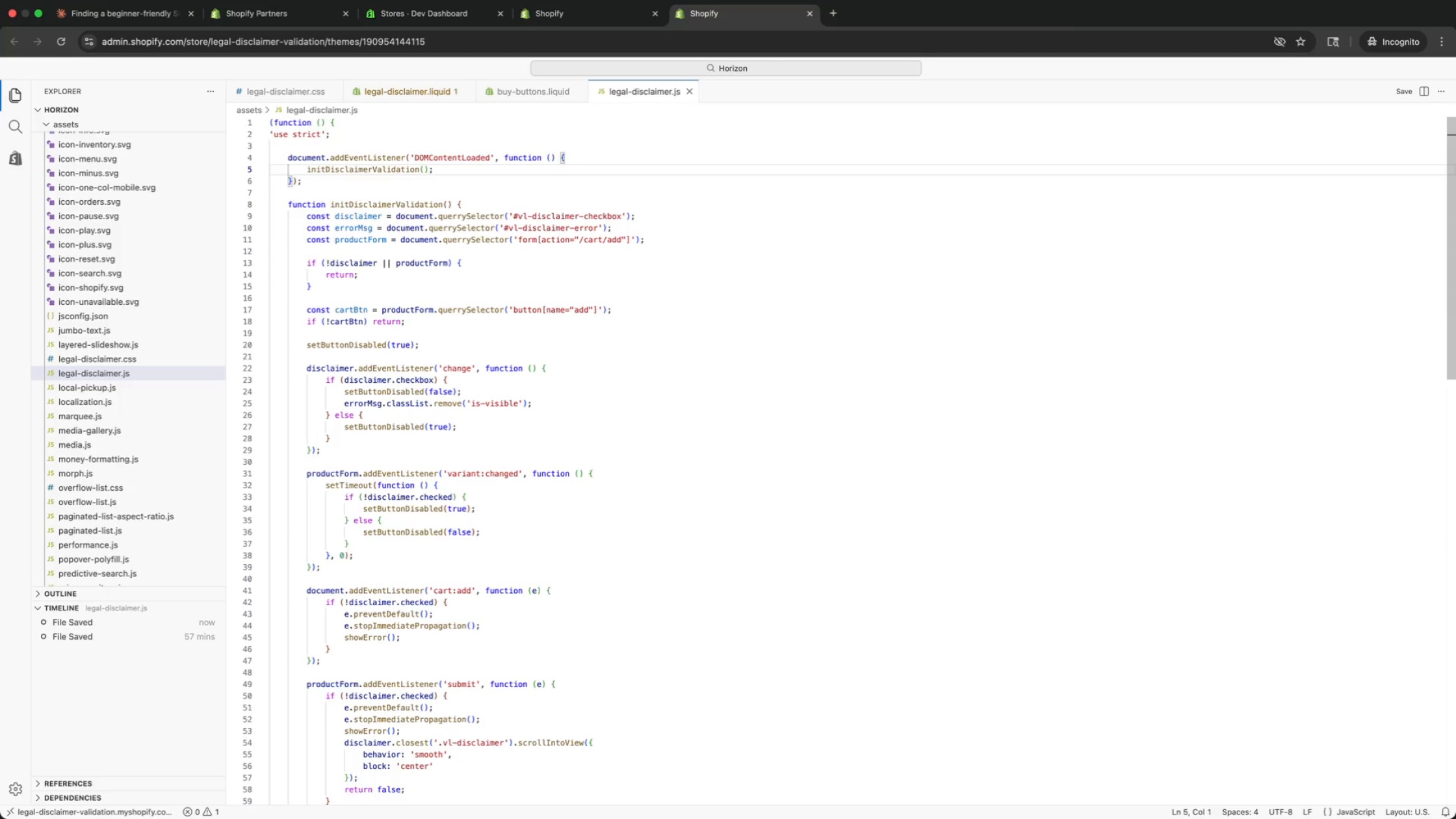 
key(Alt+ArrowRight)
 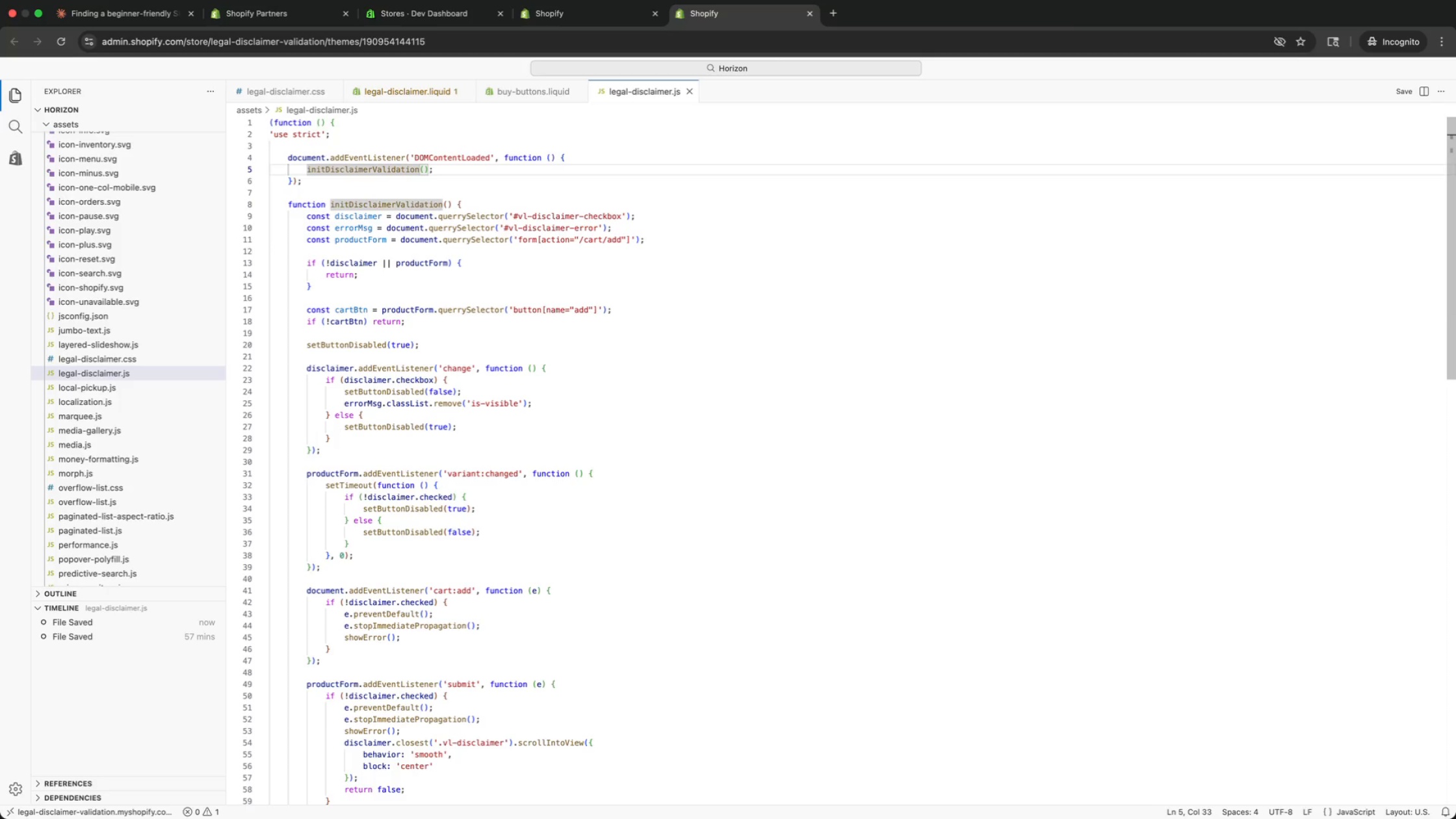 
key(ArrowDown)
 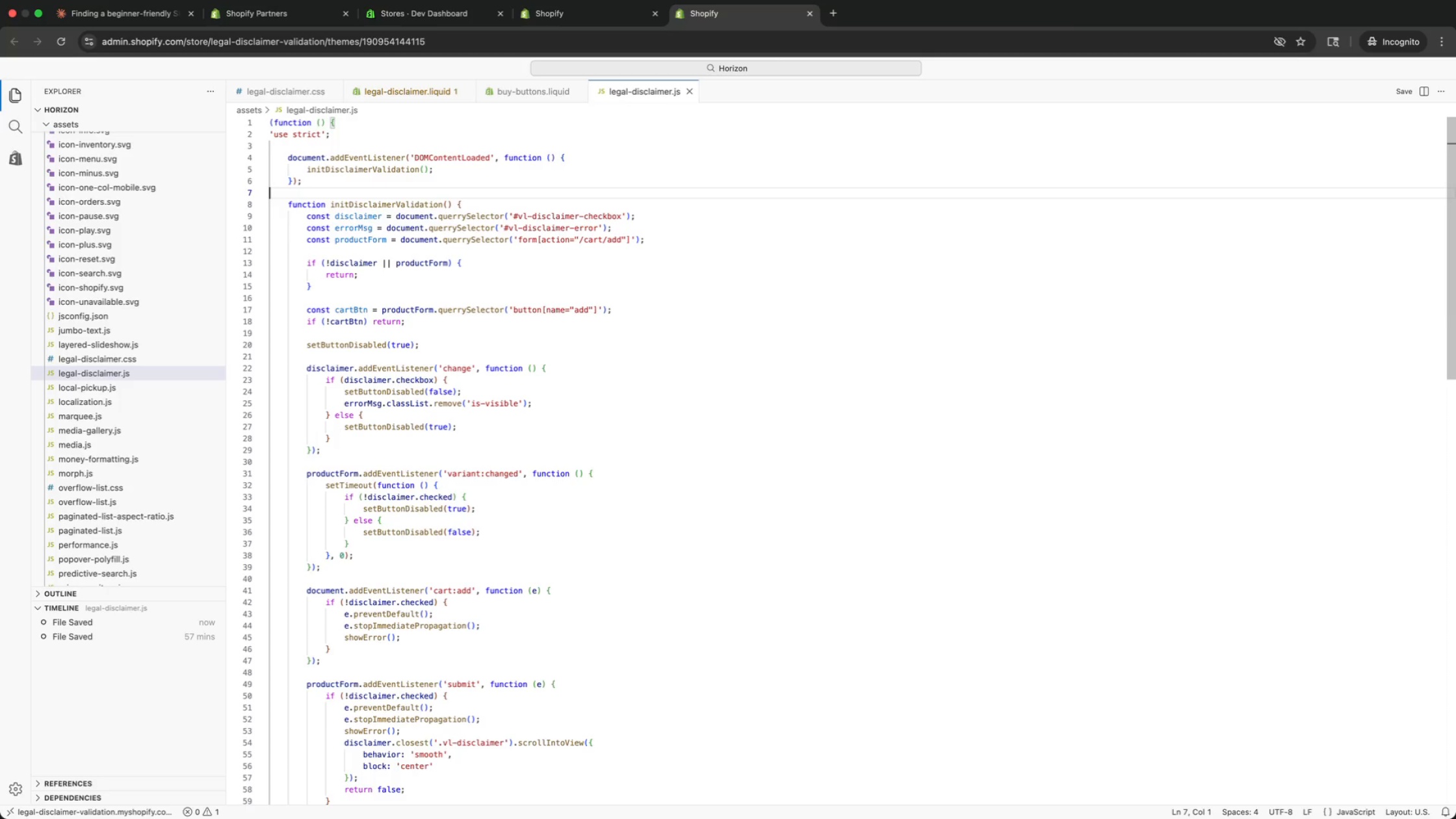 
key(ArrowDown)
 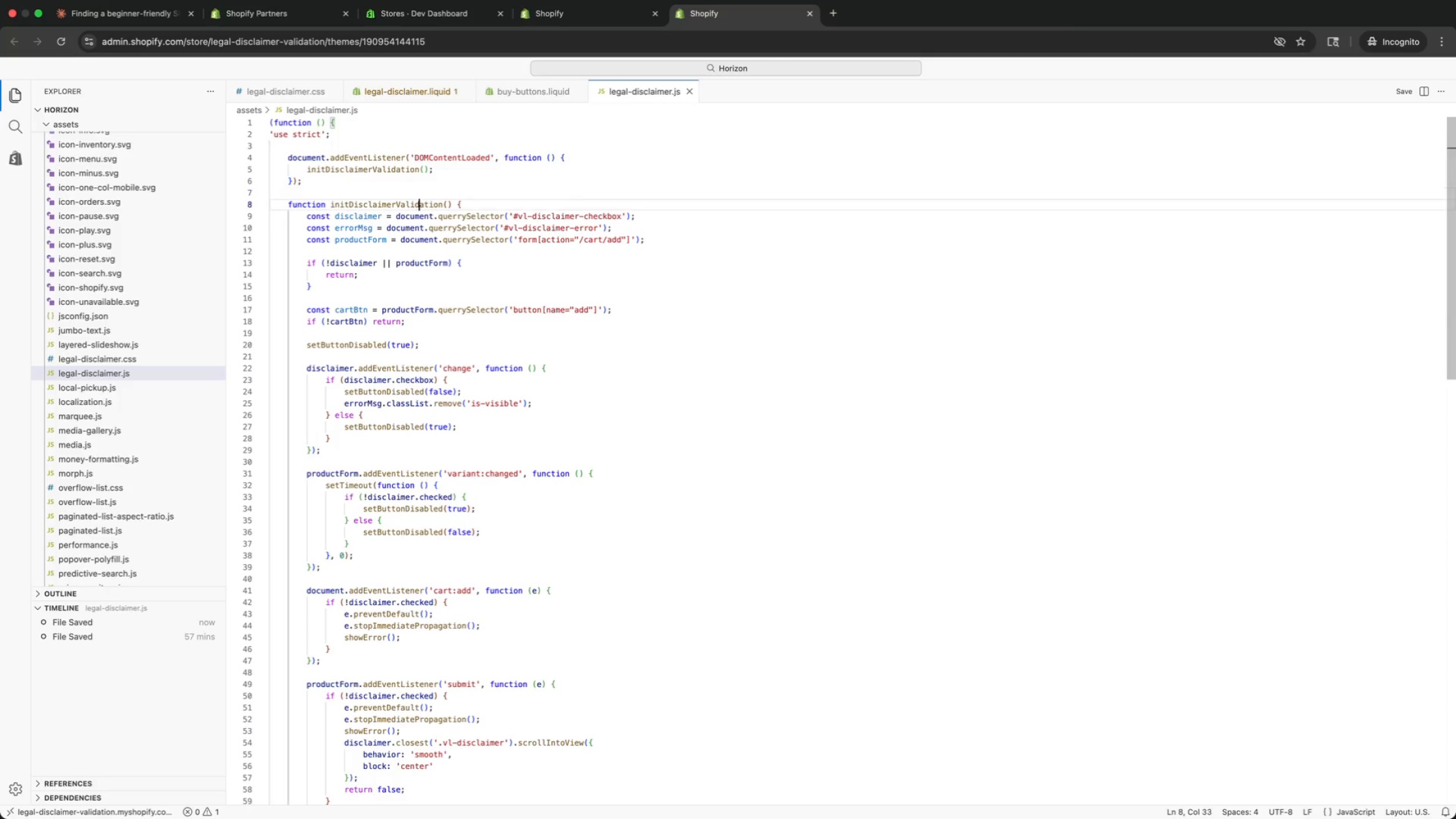 
key(ArrowDown)
 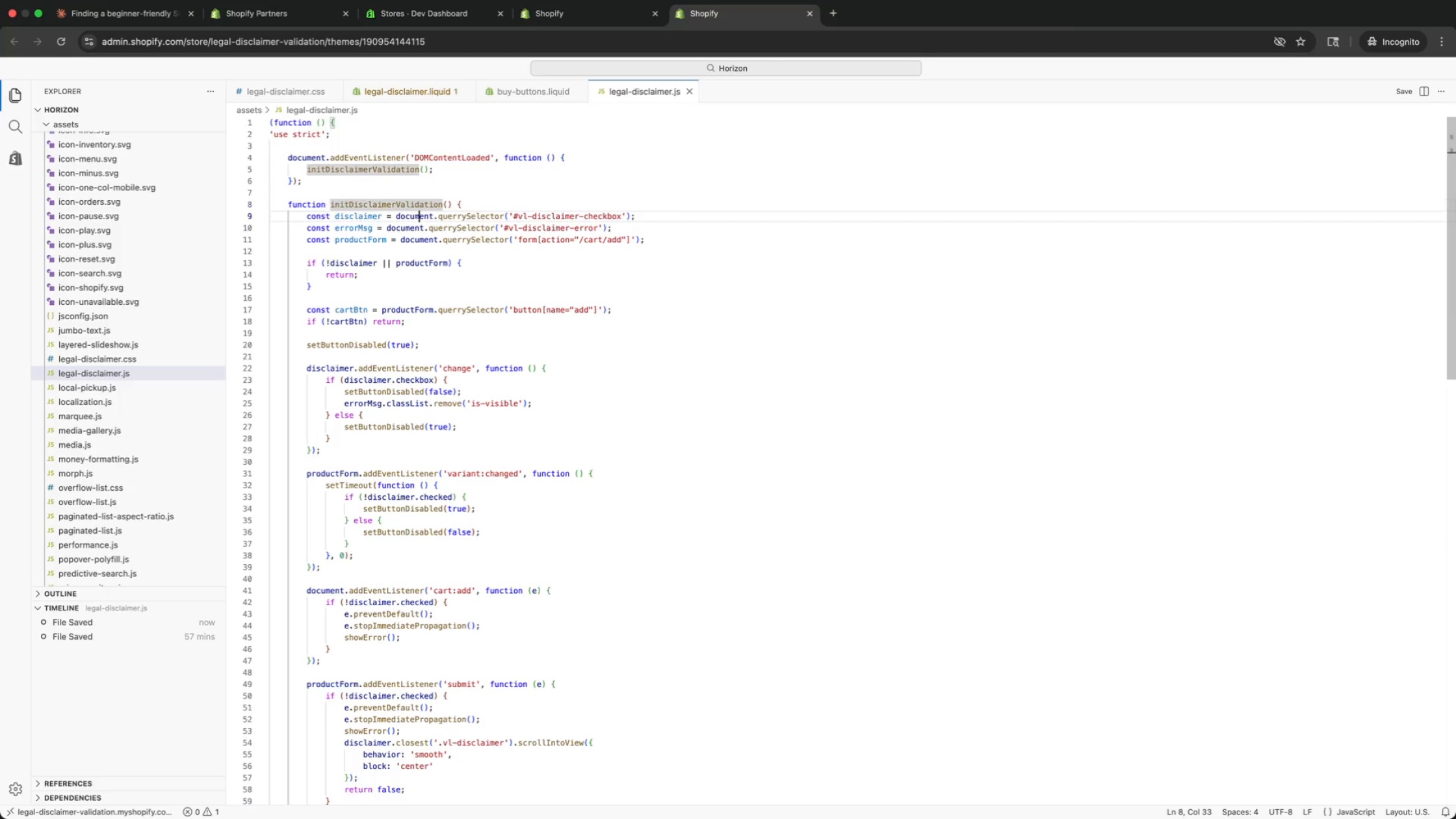 
key(ArrowDown)
 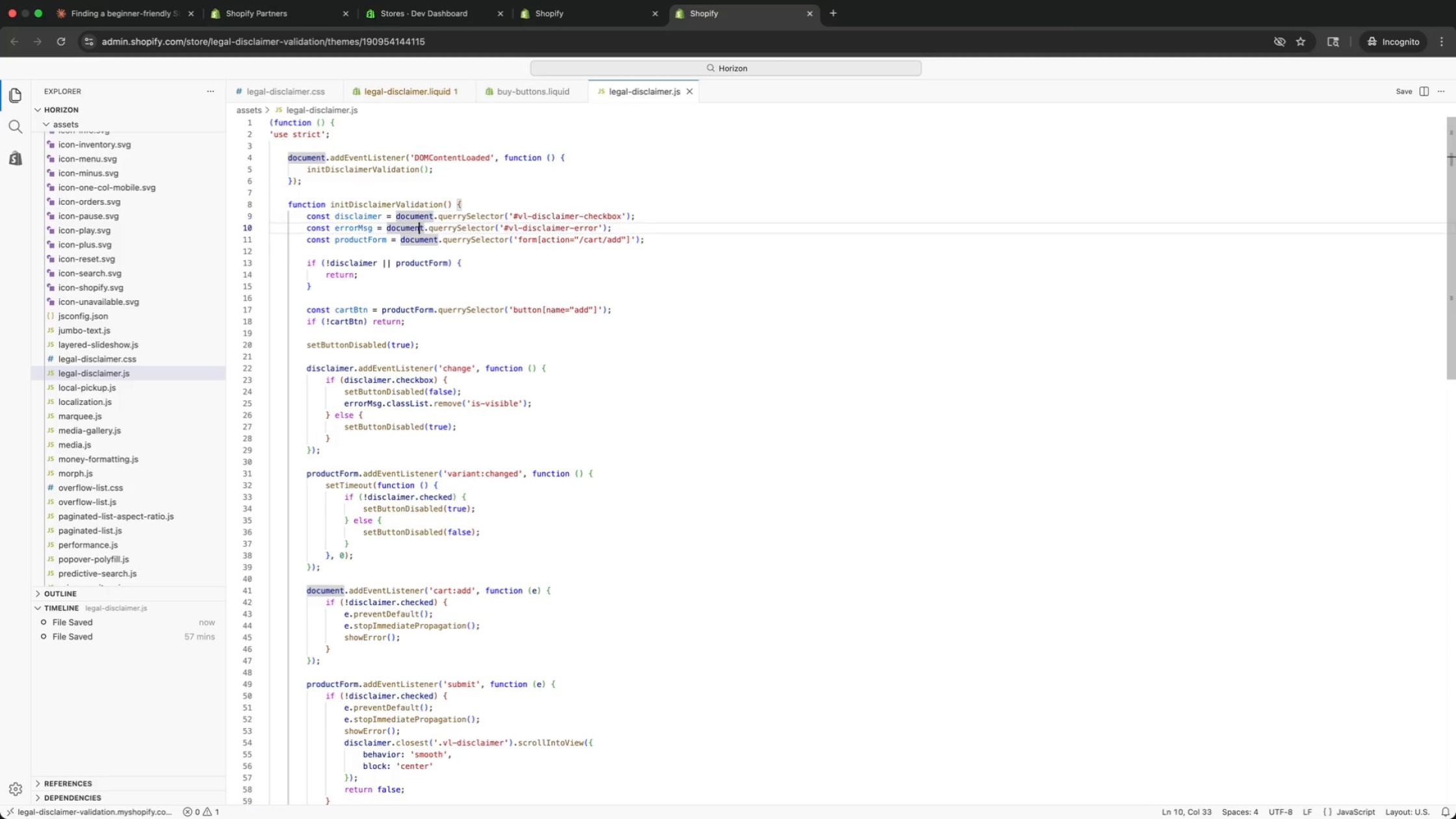 
key(ArrowDown)
 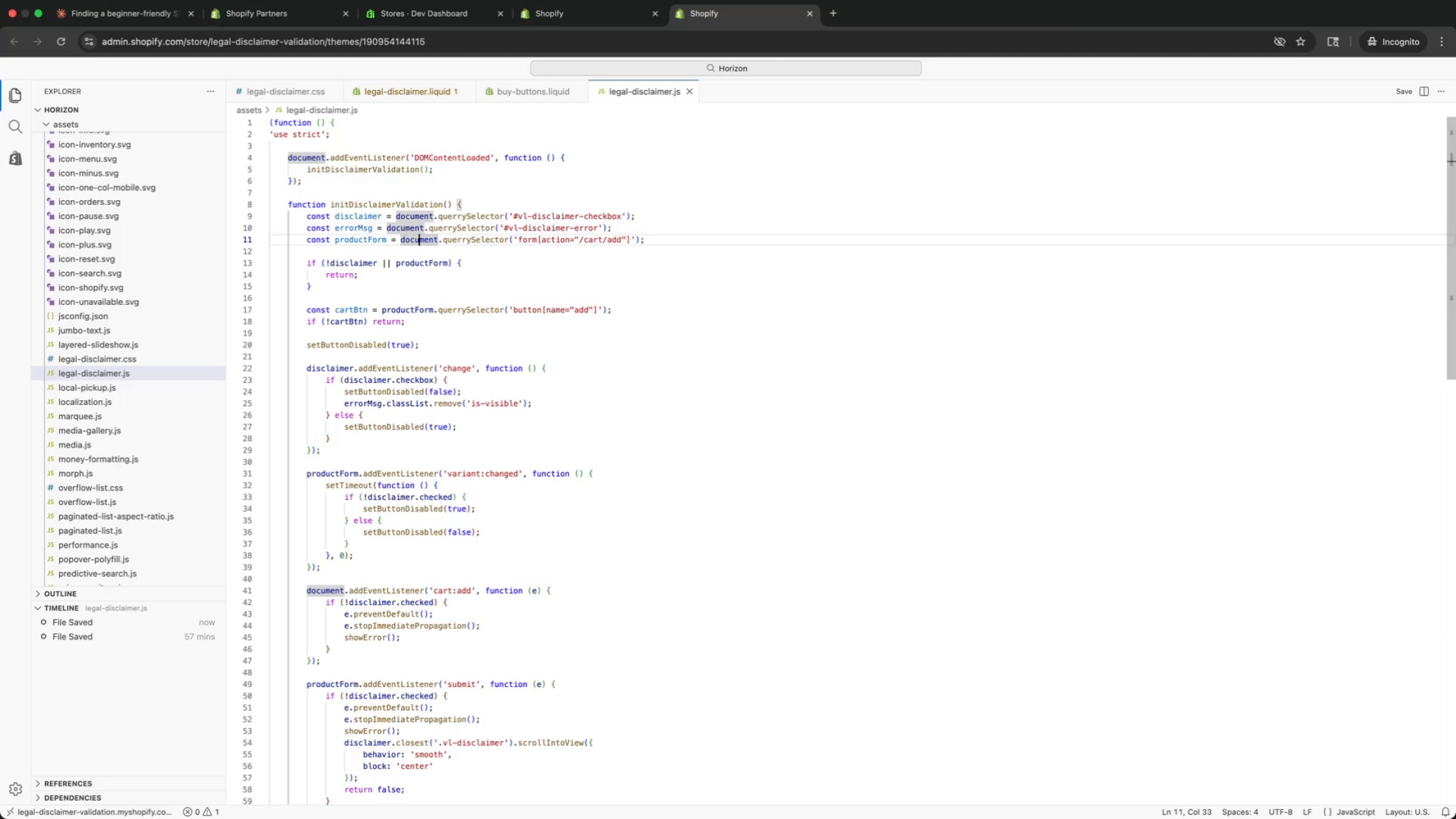 
key(ArrowDown)
 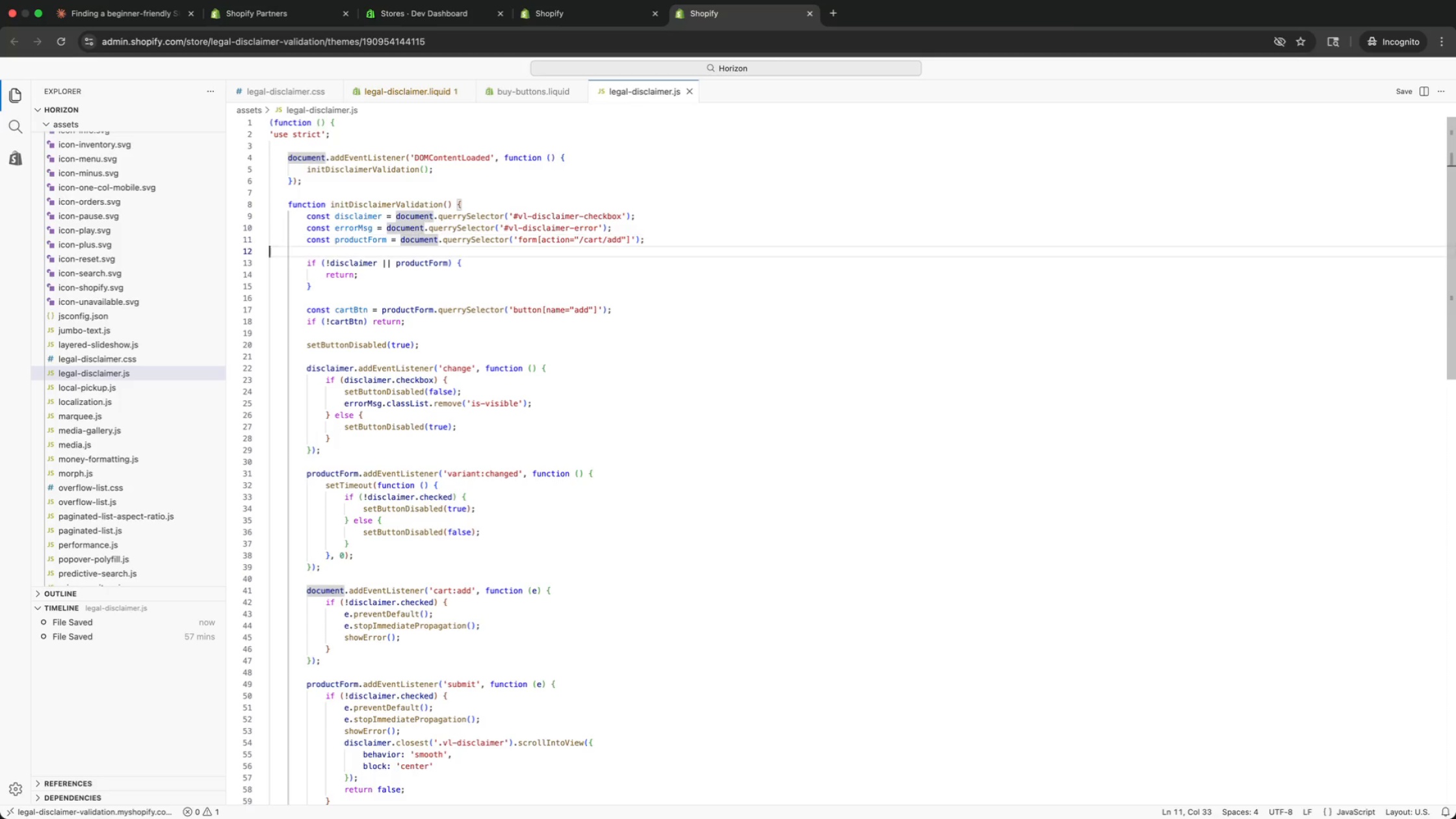 
key(ArrowDown)
 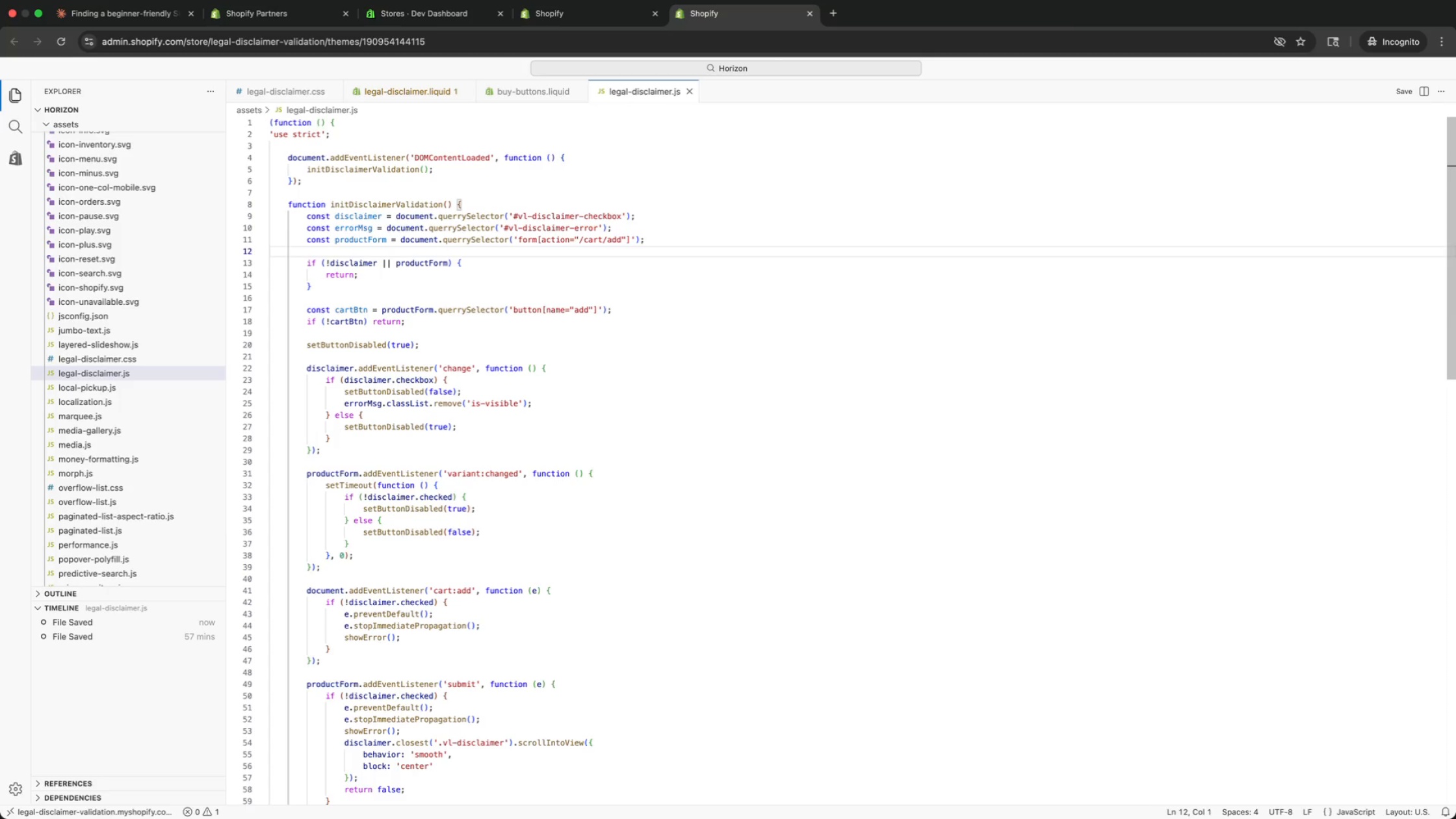 
key(ArrowDown)
 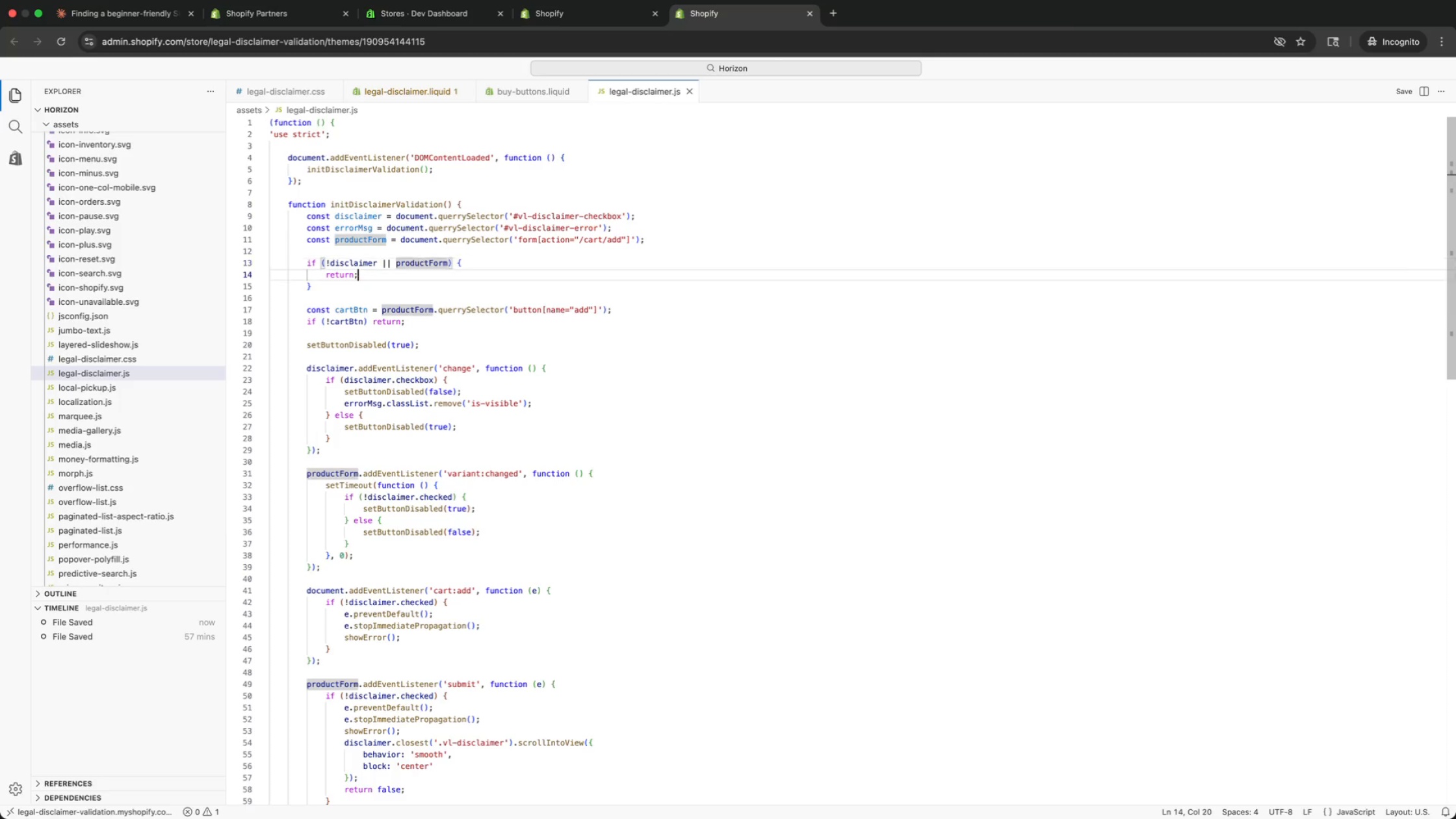 
key(ArrowDown)
 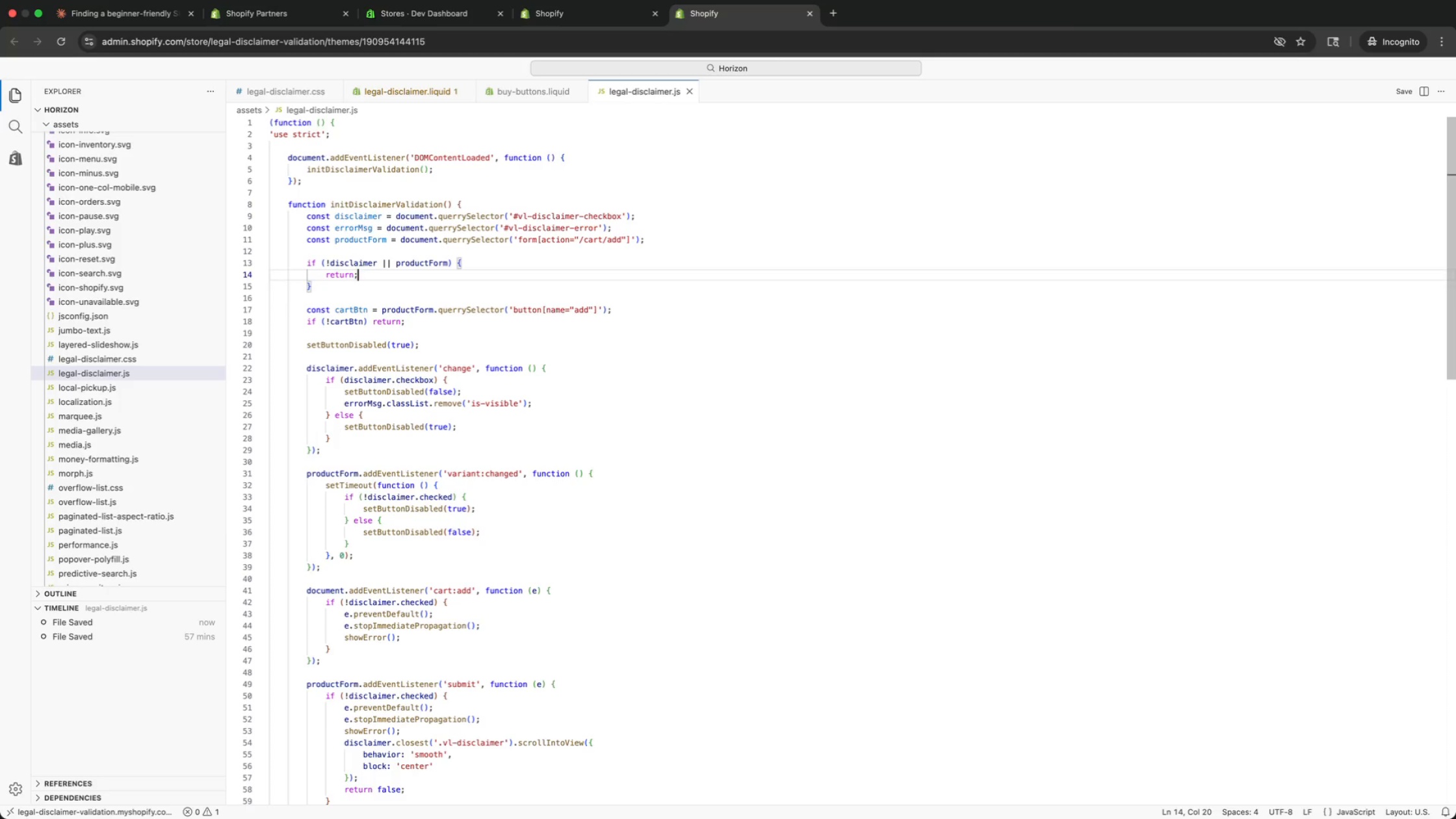 
key(ArrowDown)
 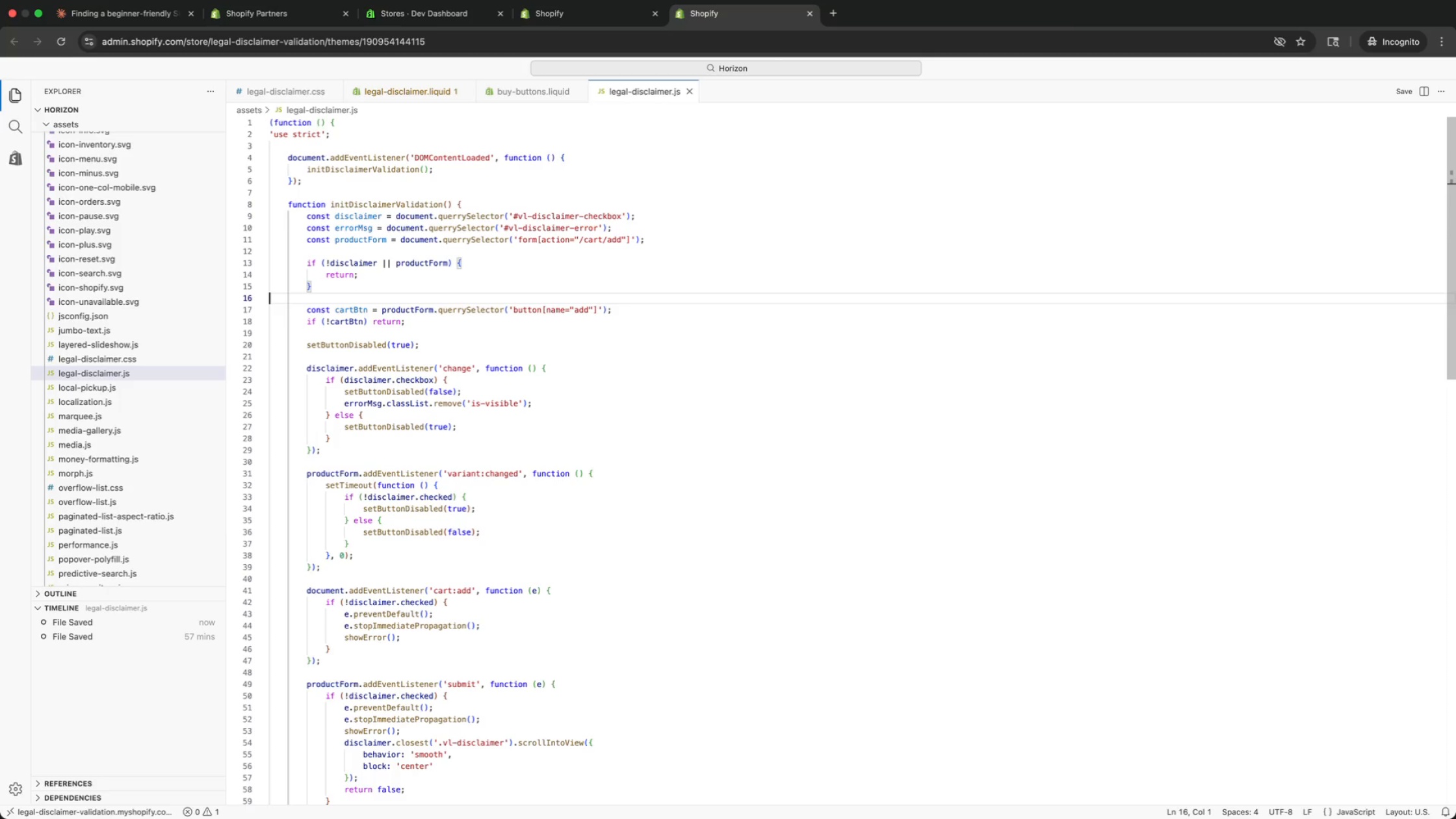 
key(ArrowDown)
 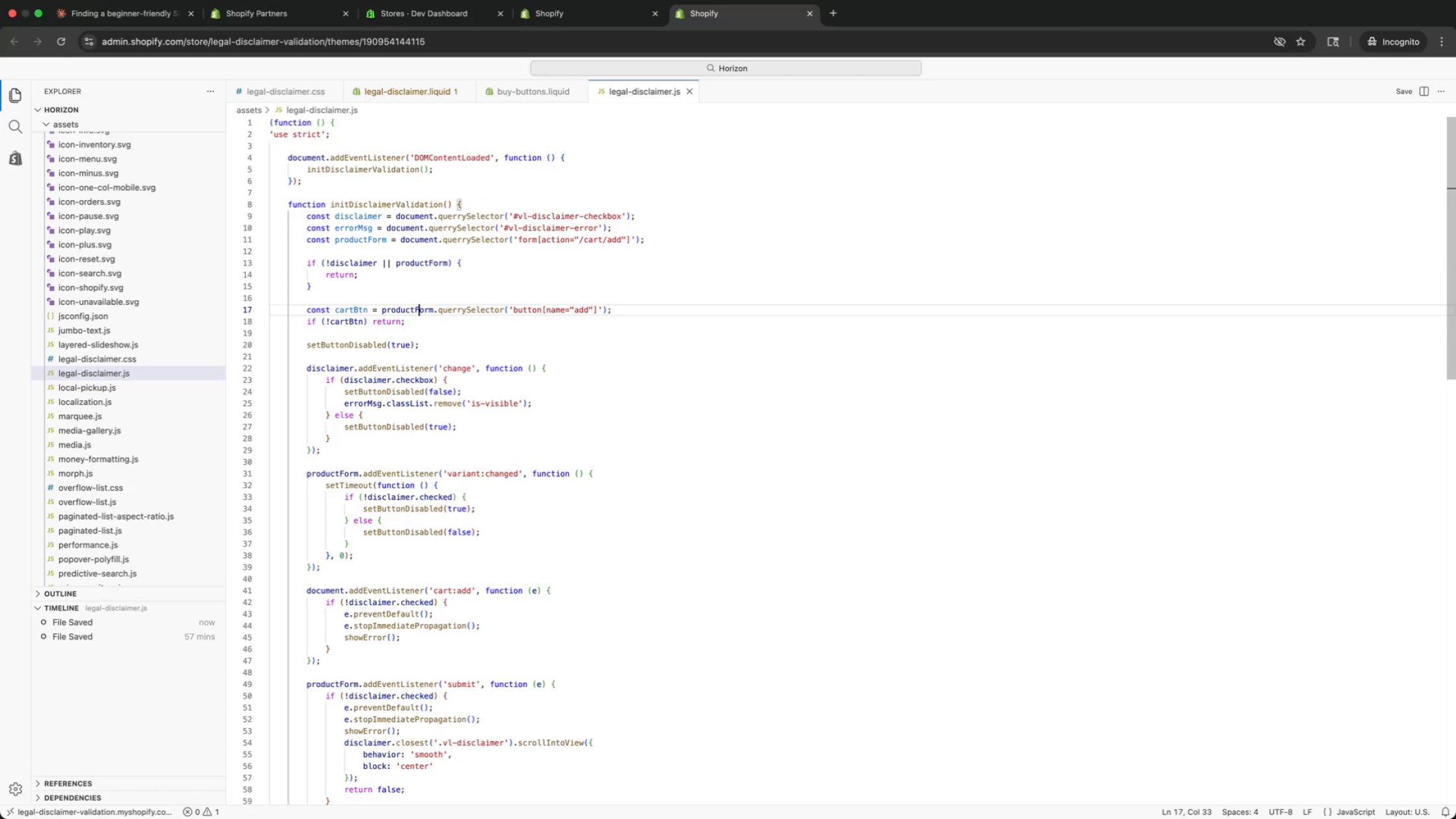 
key(ArrowDown)
 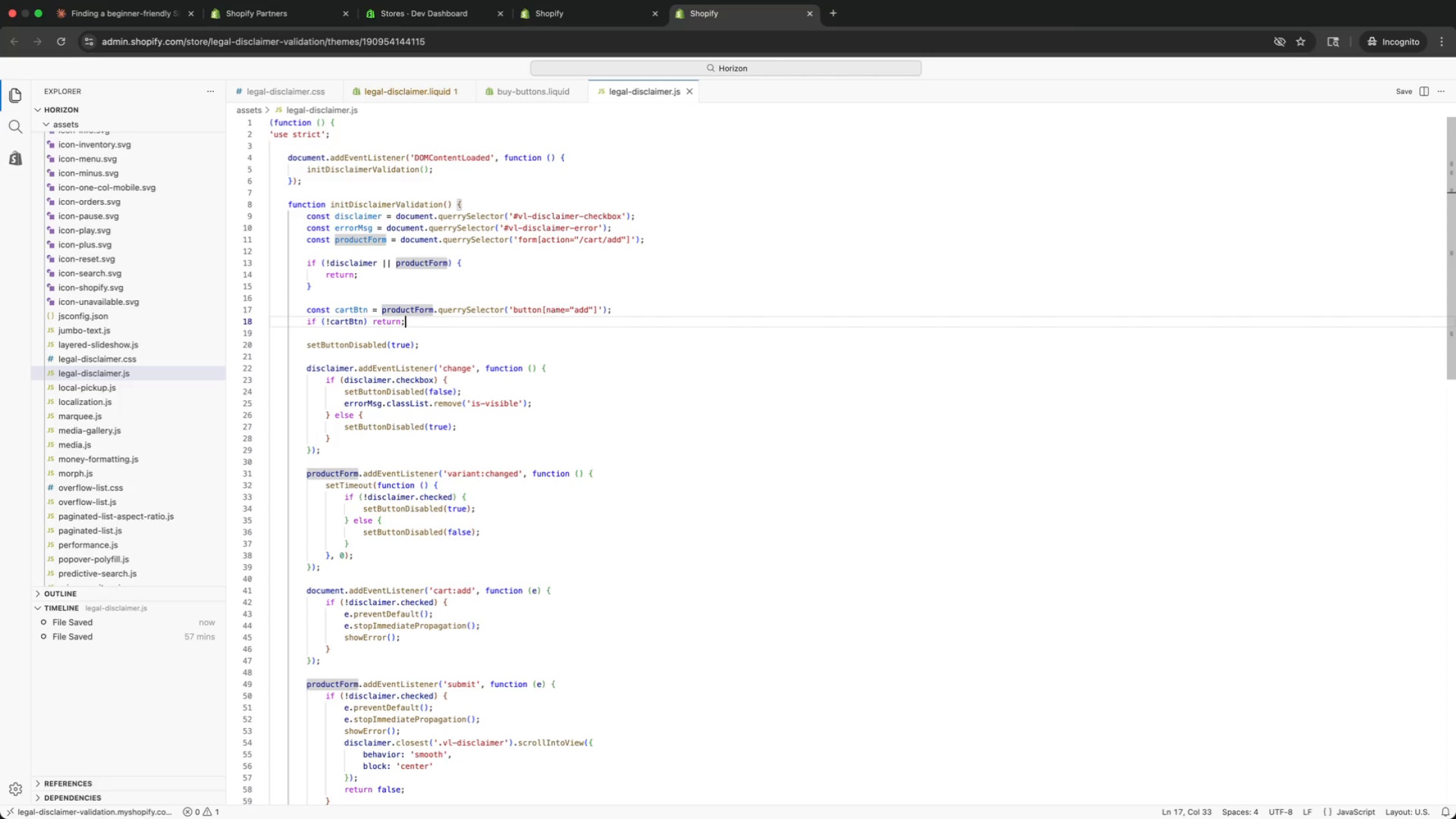 
key(ArrowDown)
 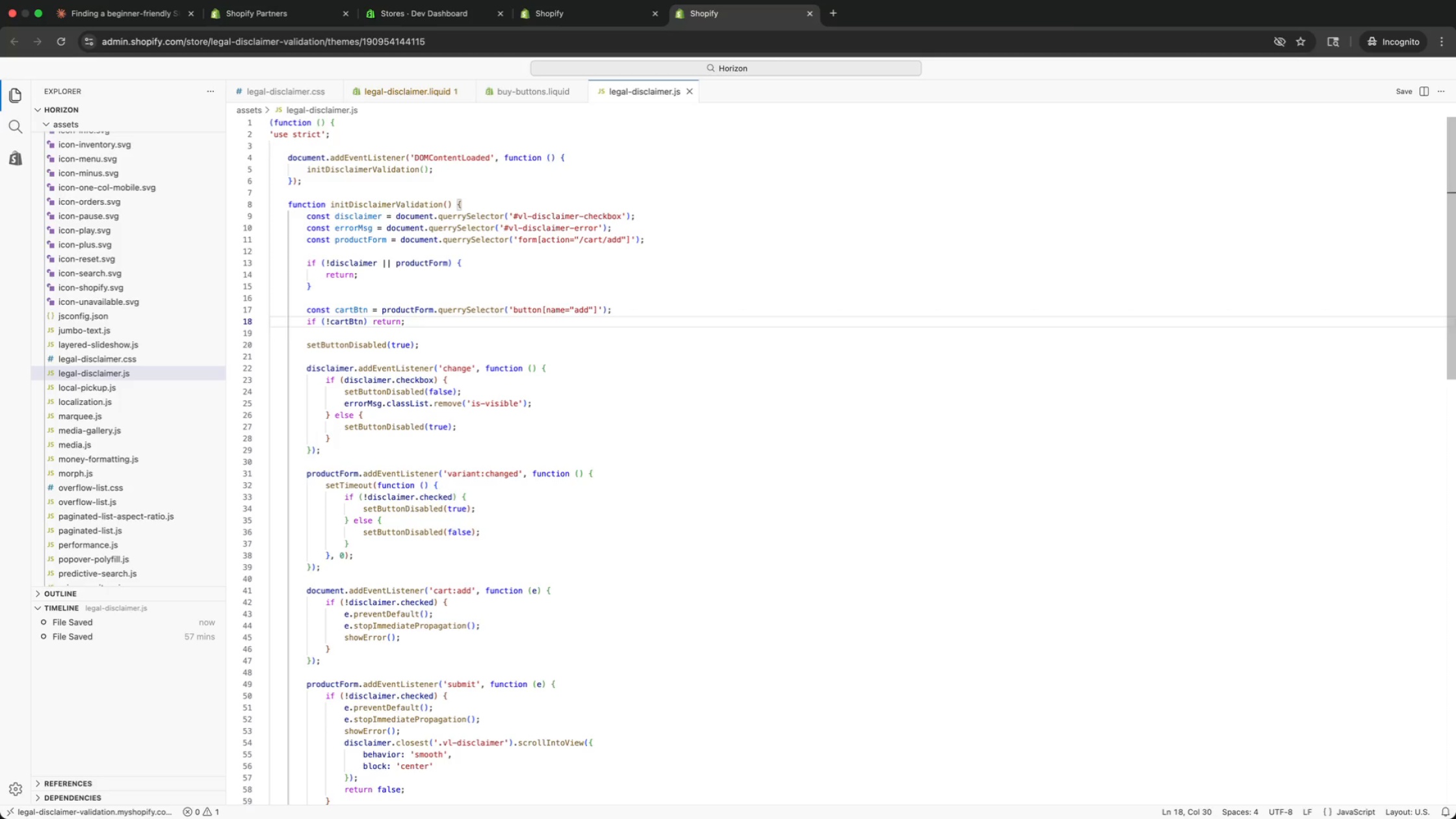 
key(ArrowDown)
 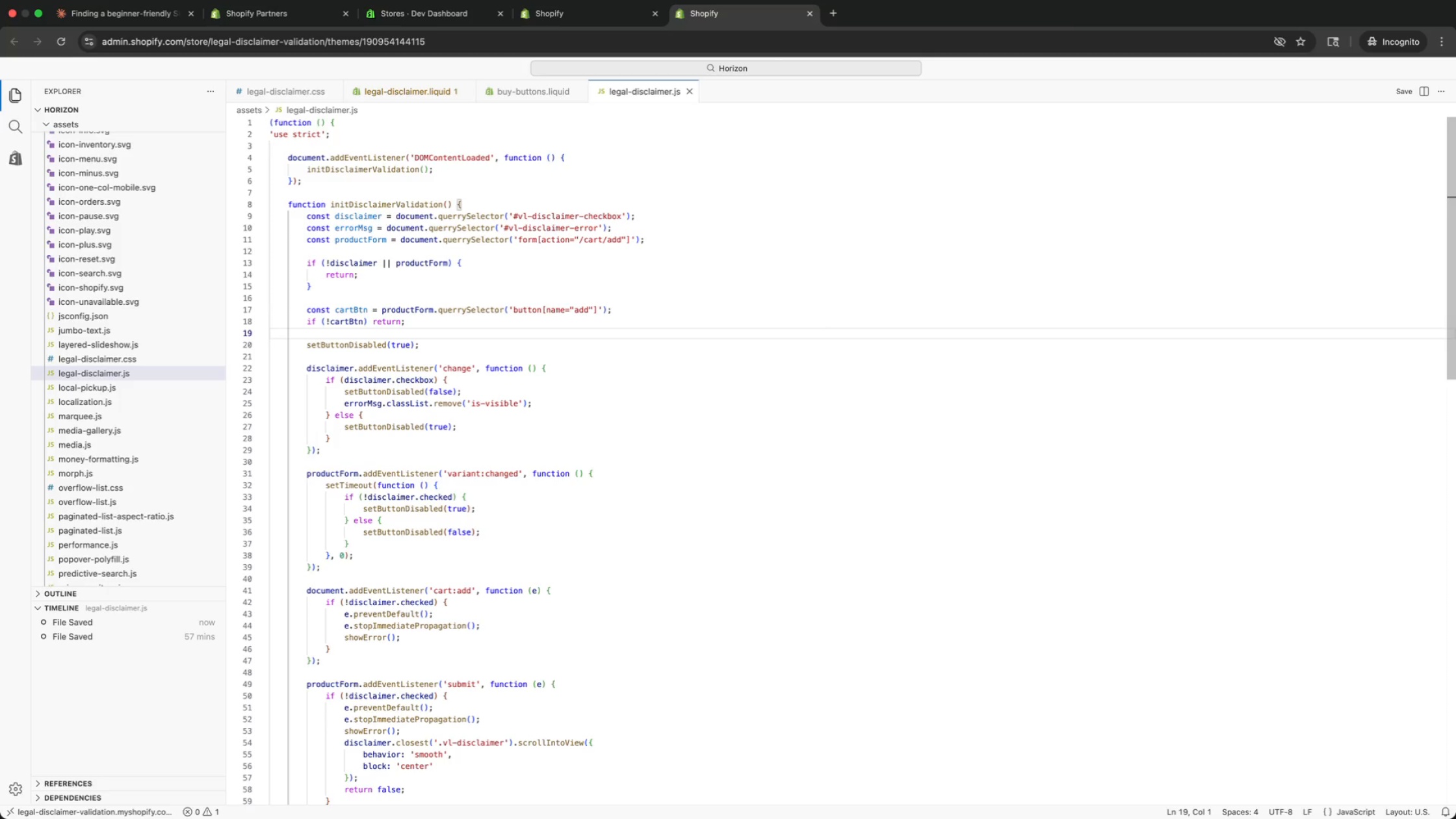 
key(ArrowDown)
 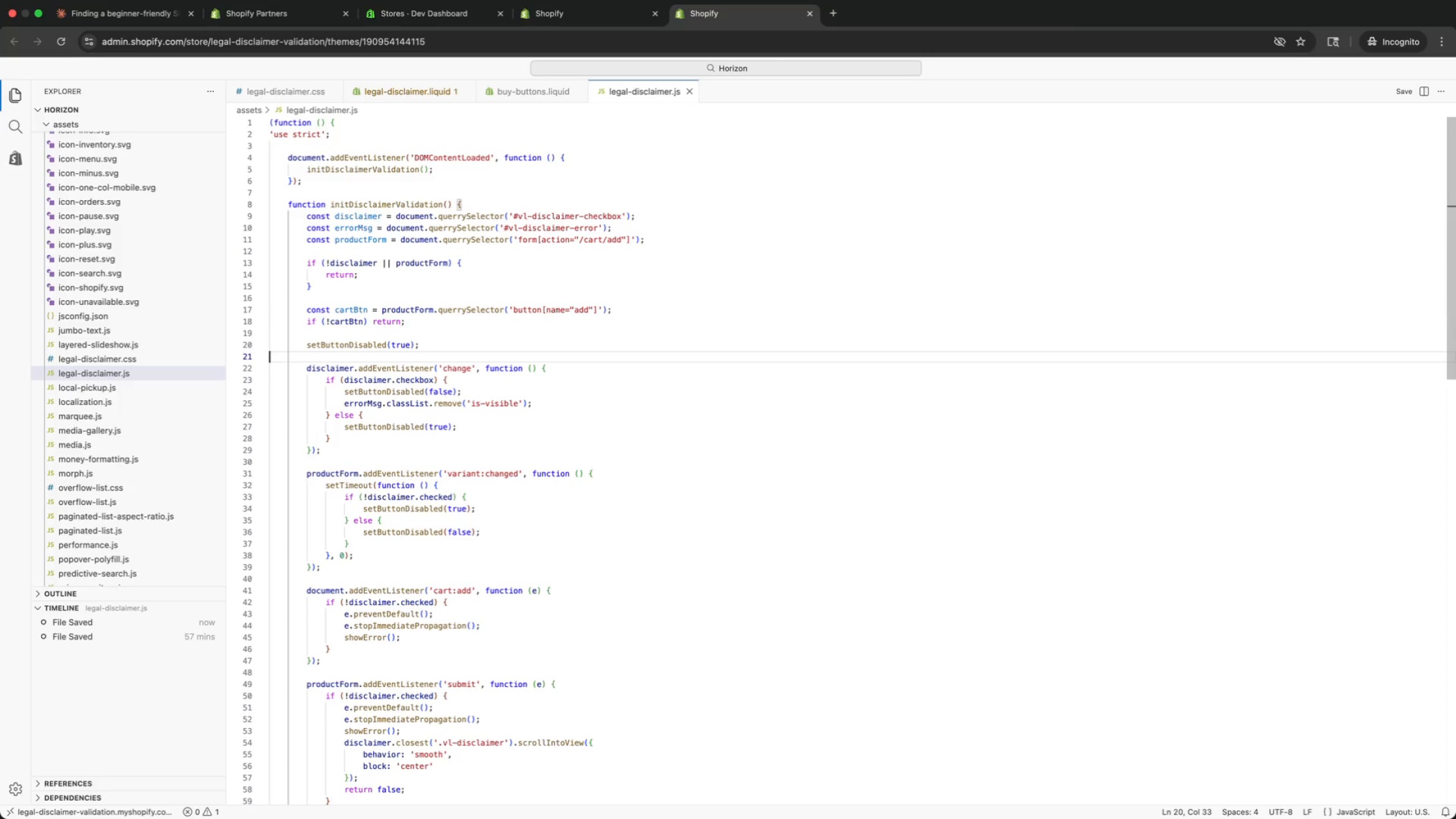 
key(ArrowDown)
 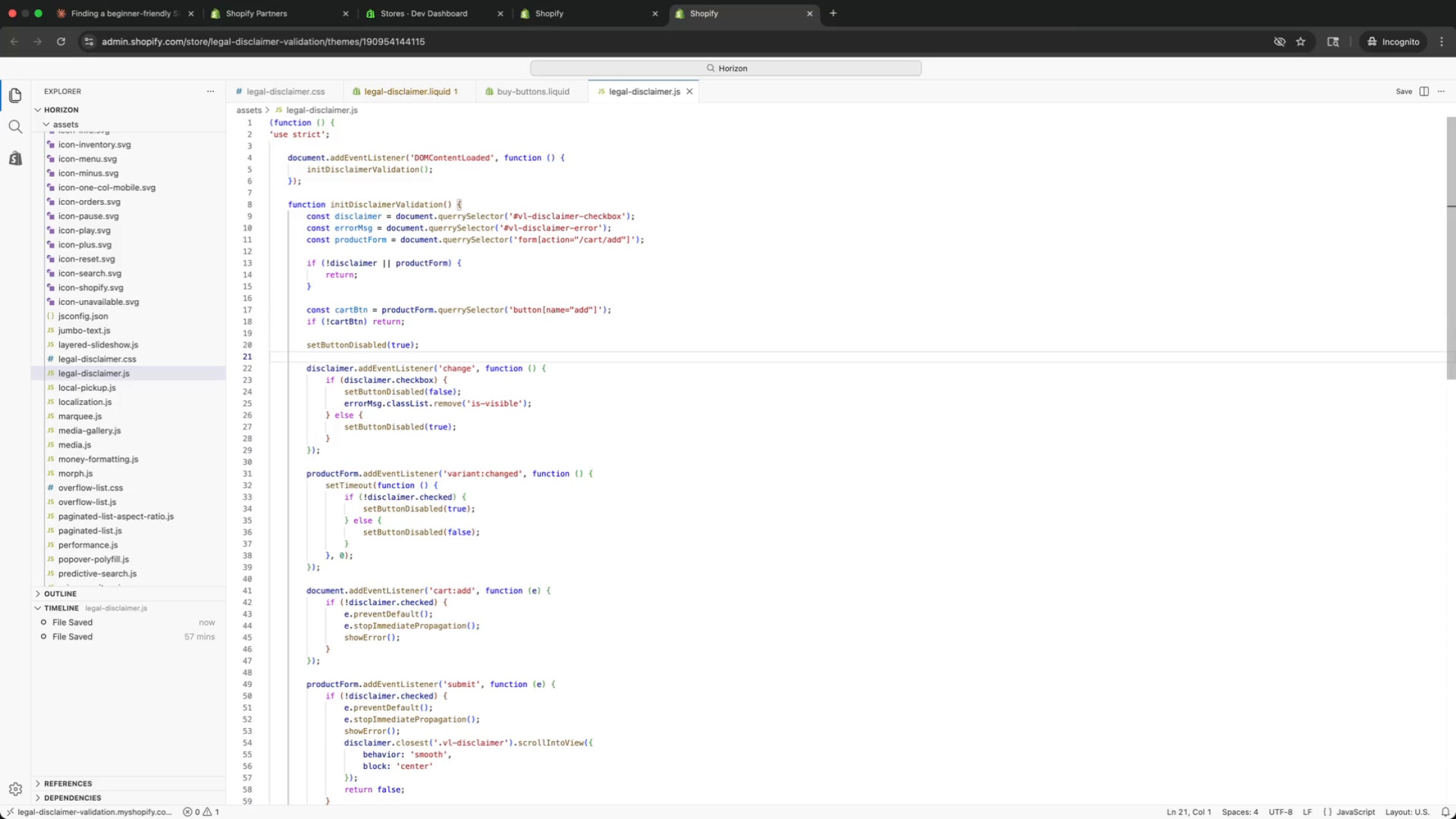 
key(ArrowDown)
 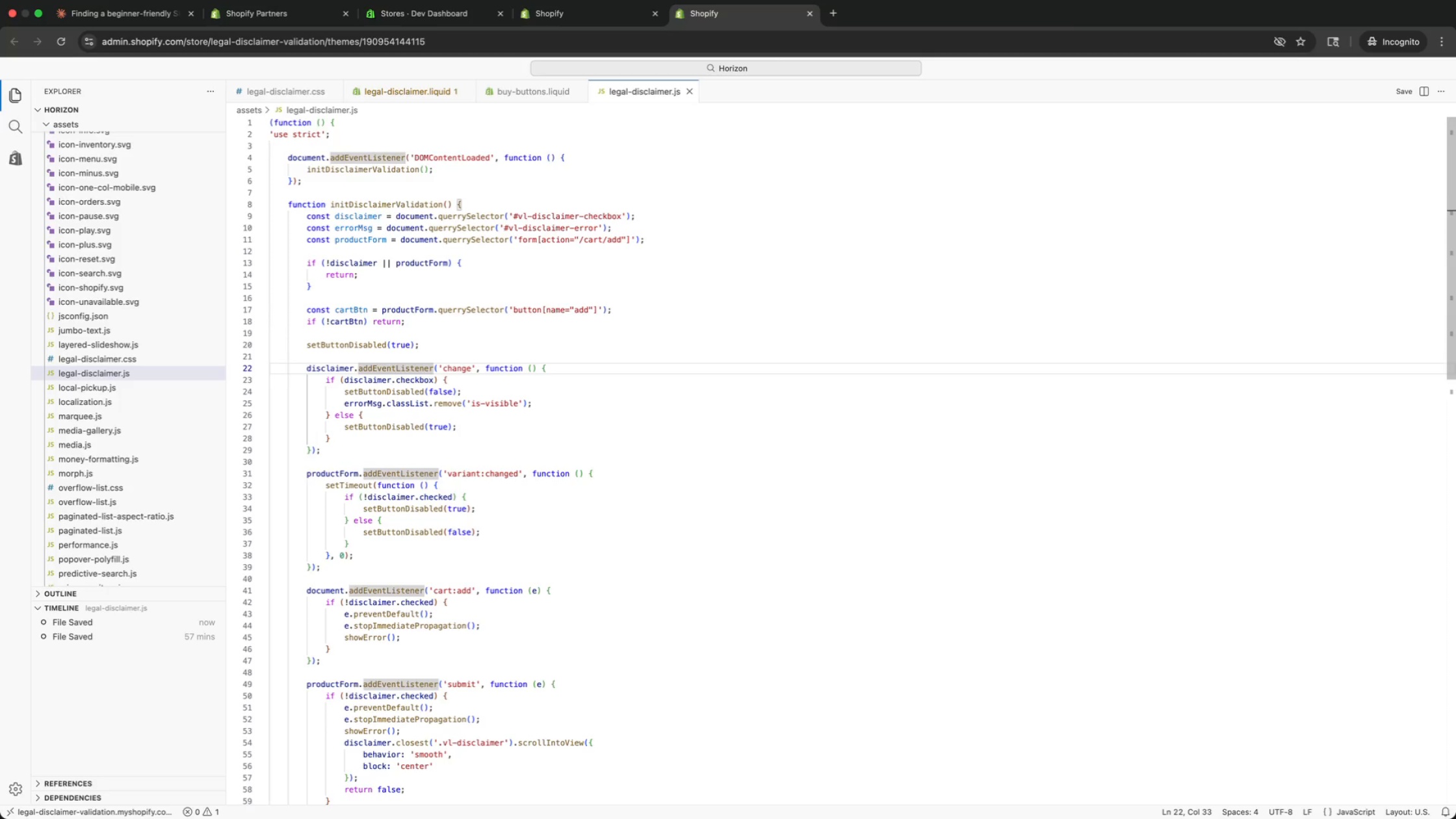 
key(ArrowDown)
 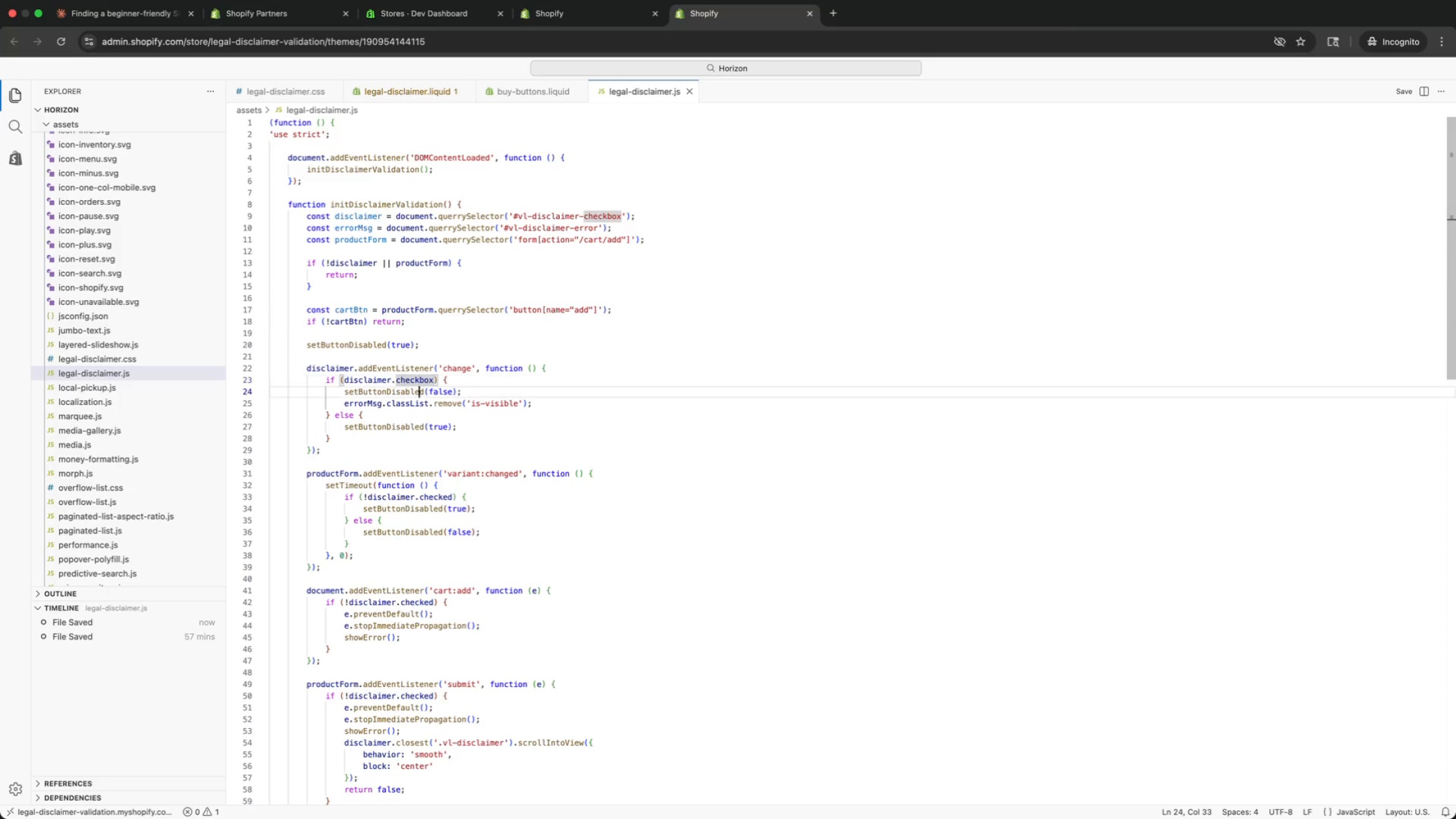 
key(ArrowDown)
 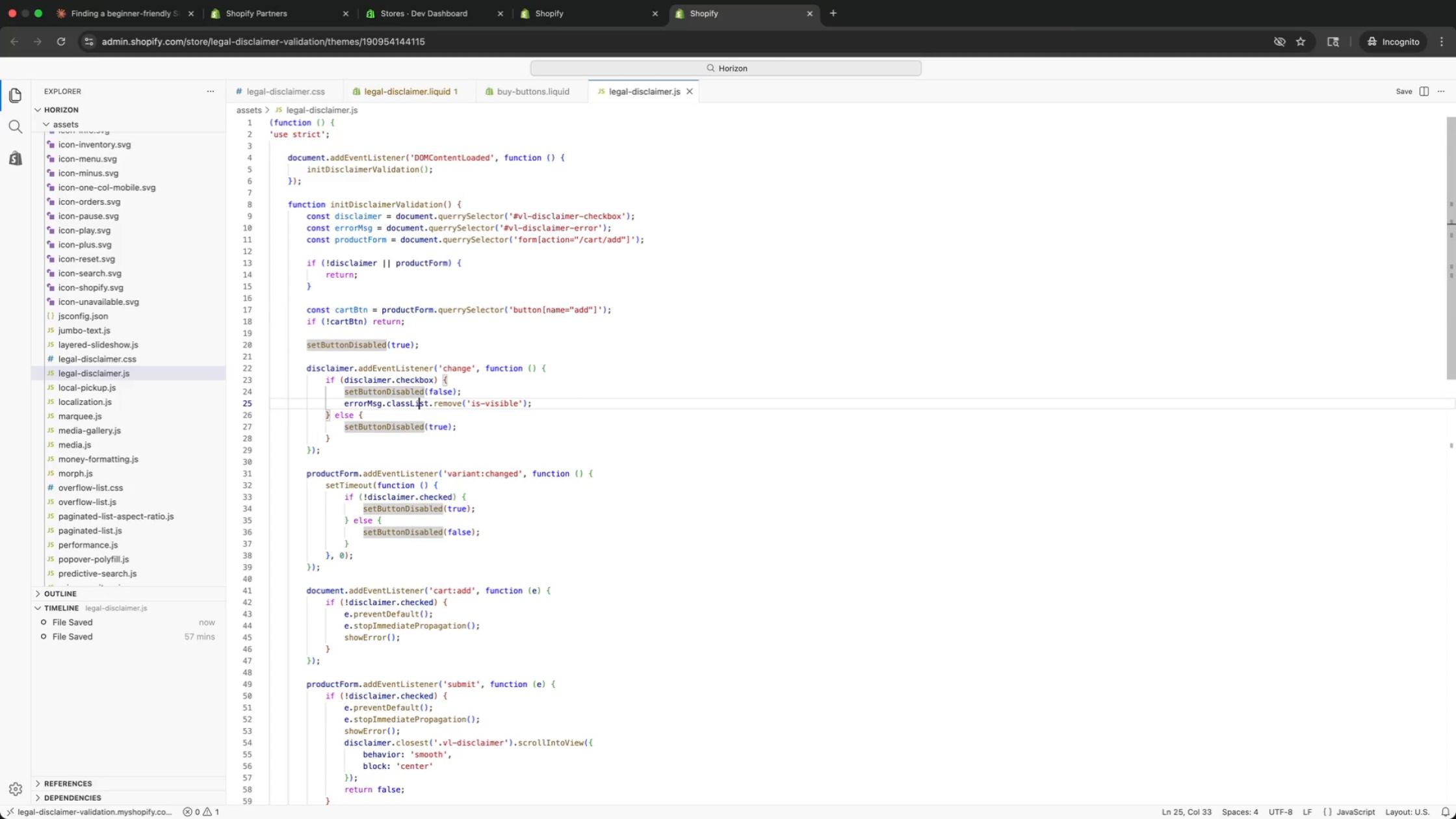 
key(ArrowDown)
 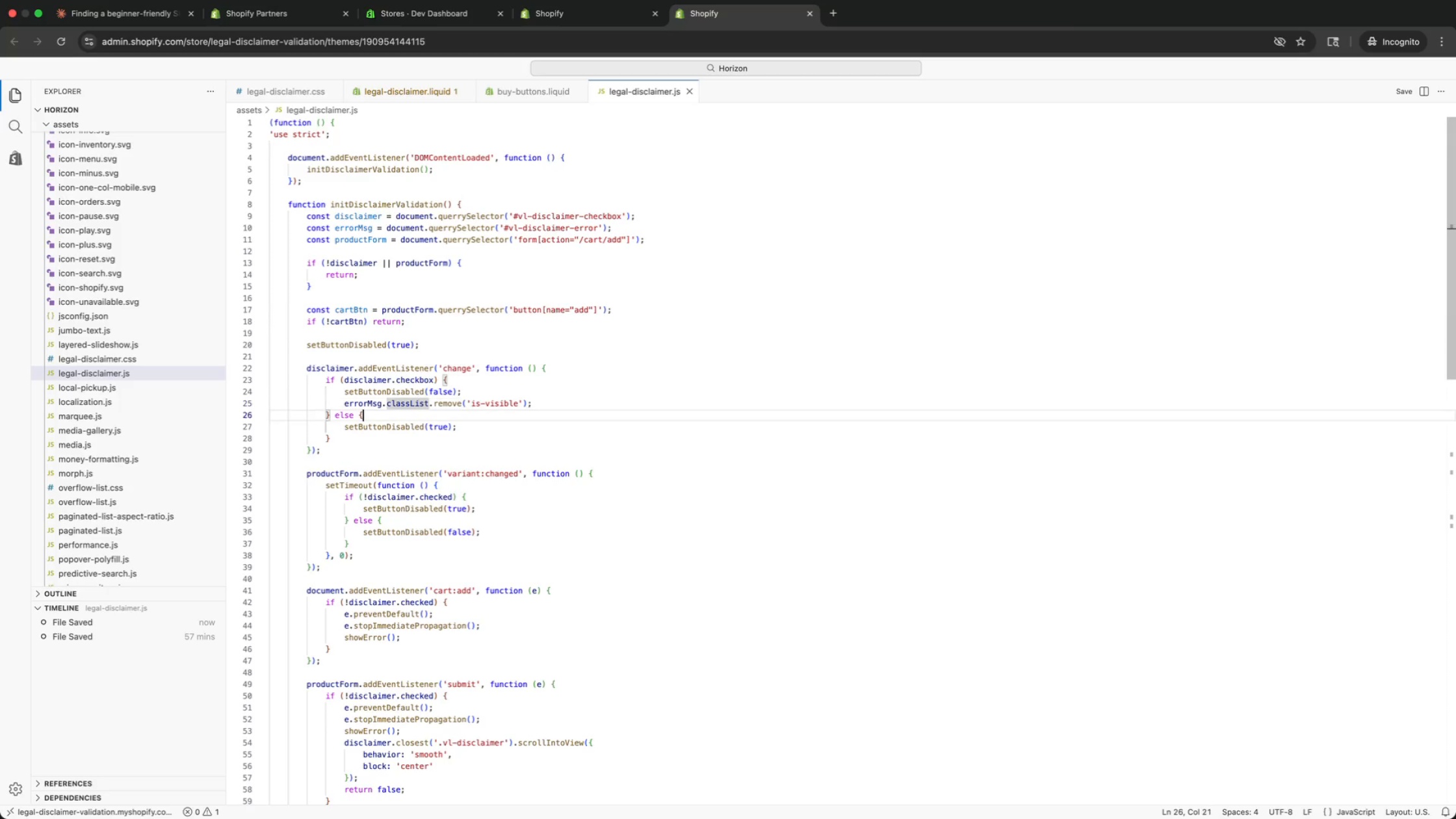 
key(ArrowDown)
 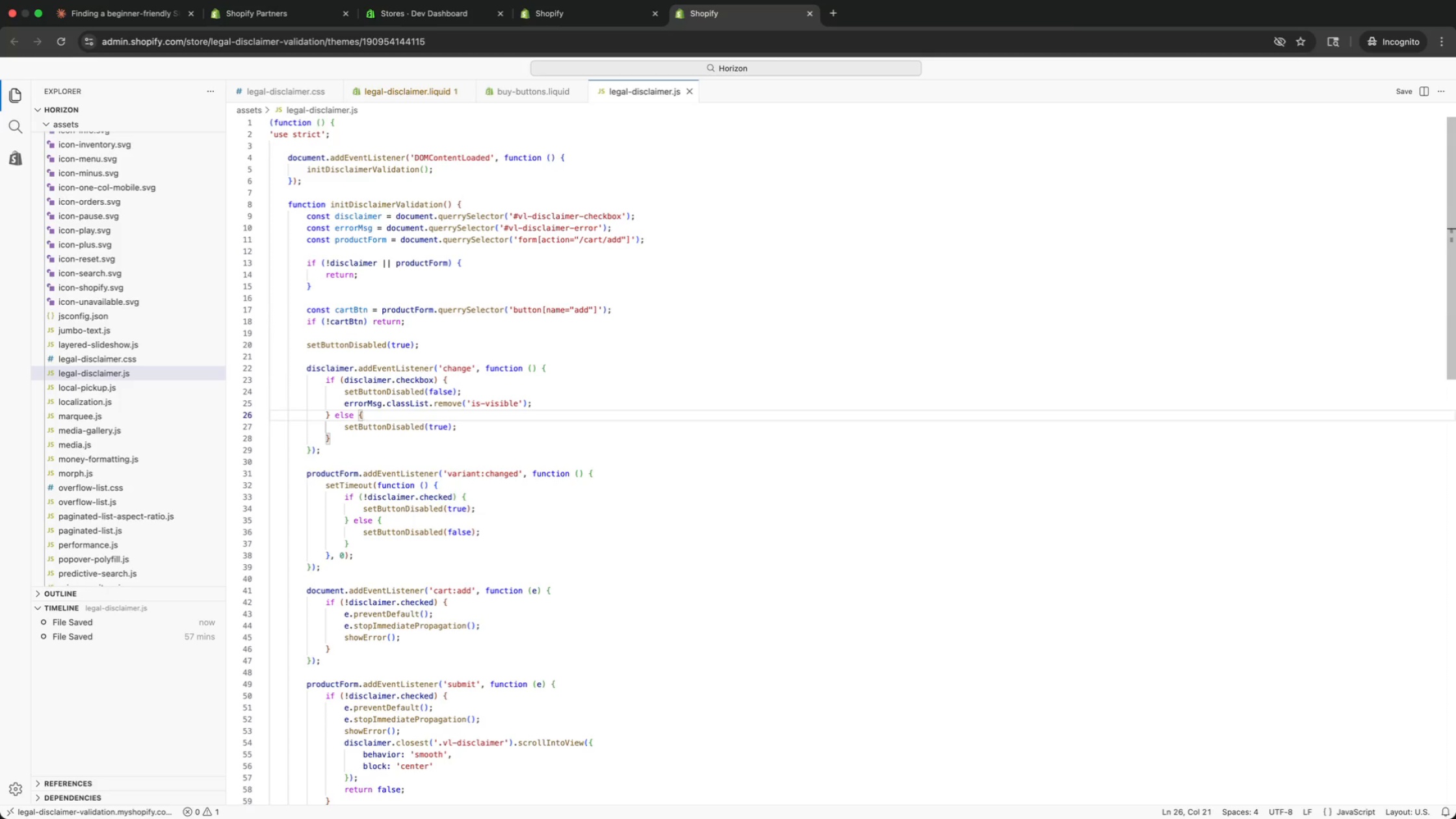 
key(ArrowDown)
 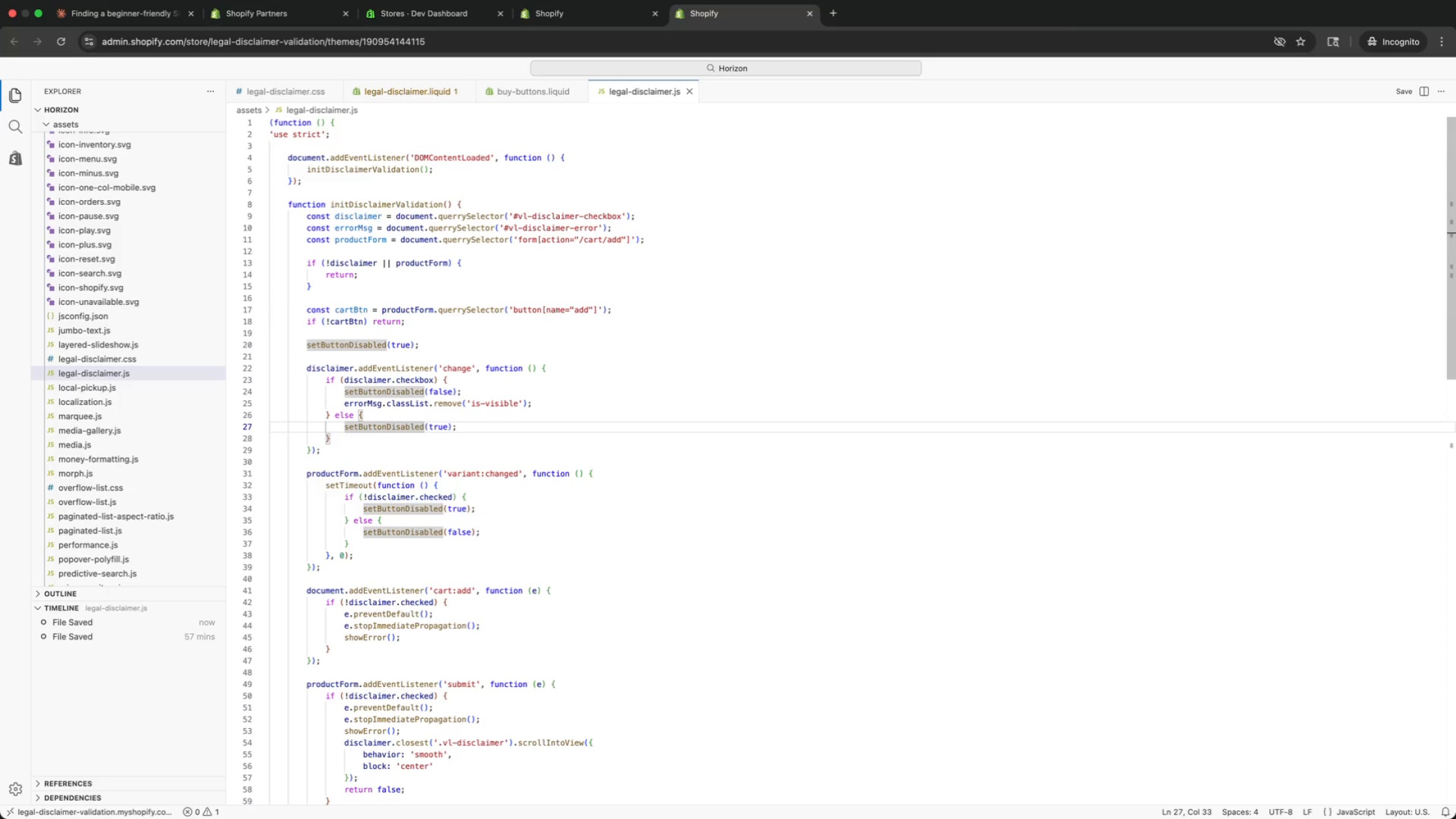 
key(ArrowDown)
 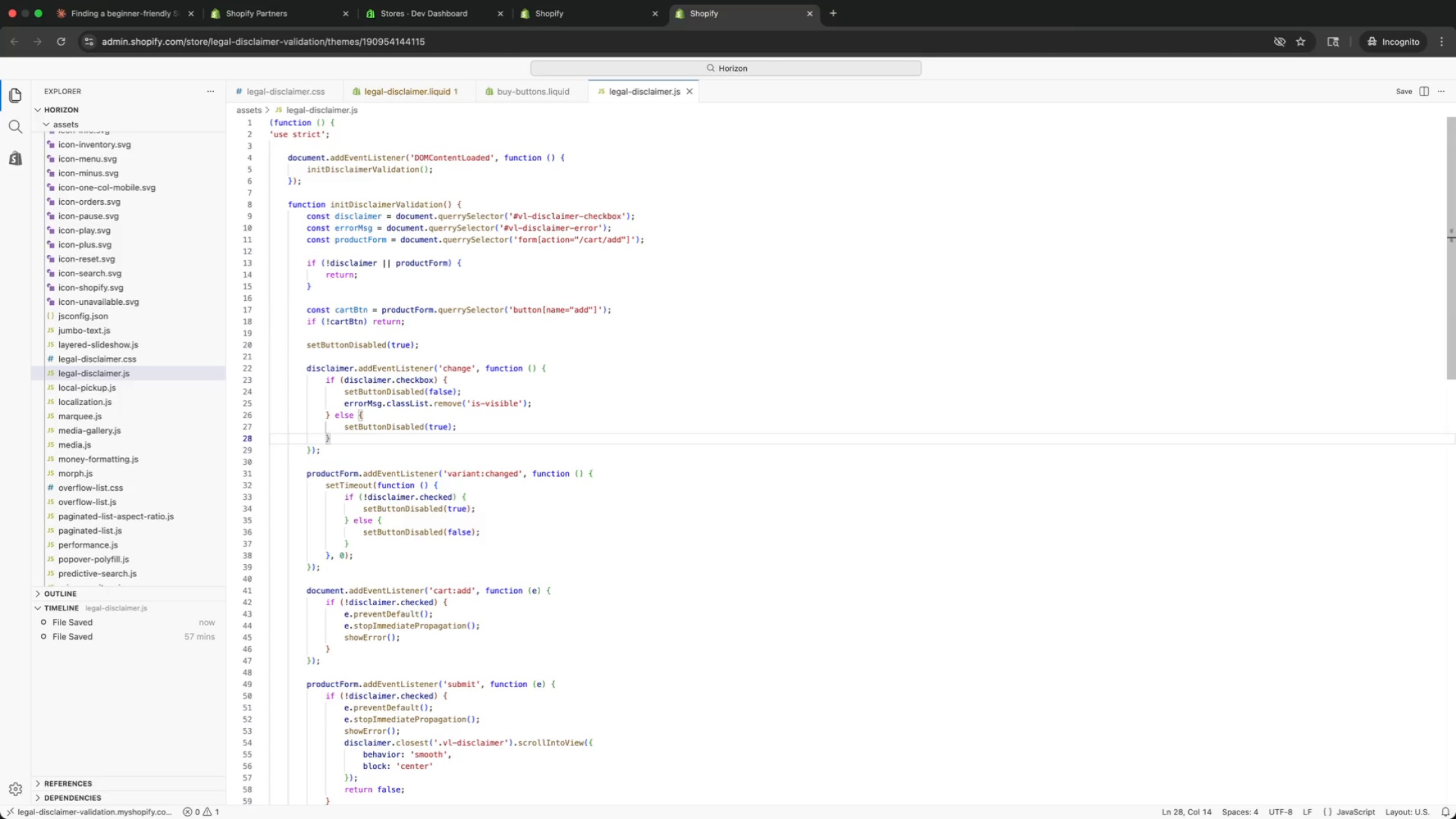 
key(ArrowDown)
 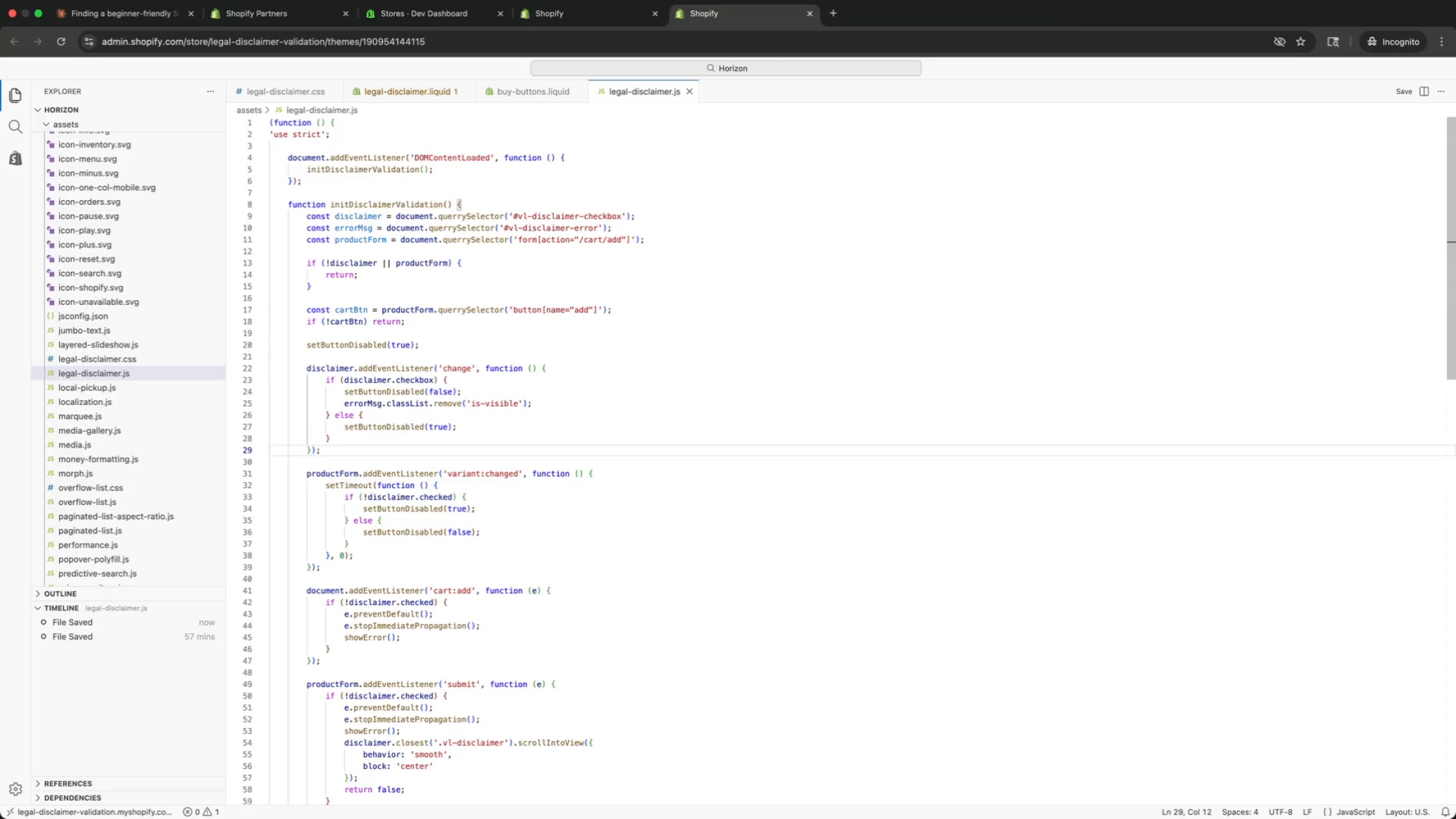 
key(ArrowDown)
 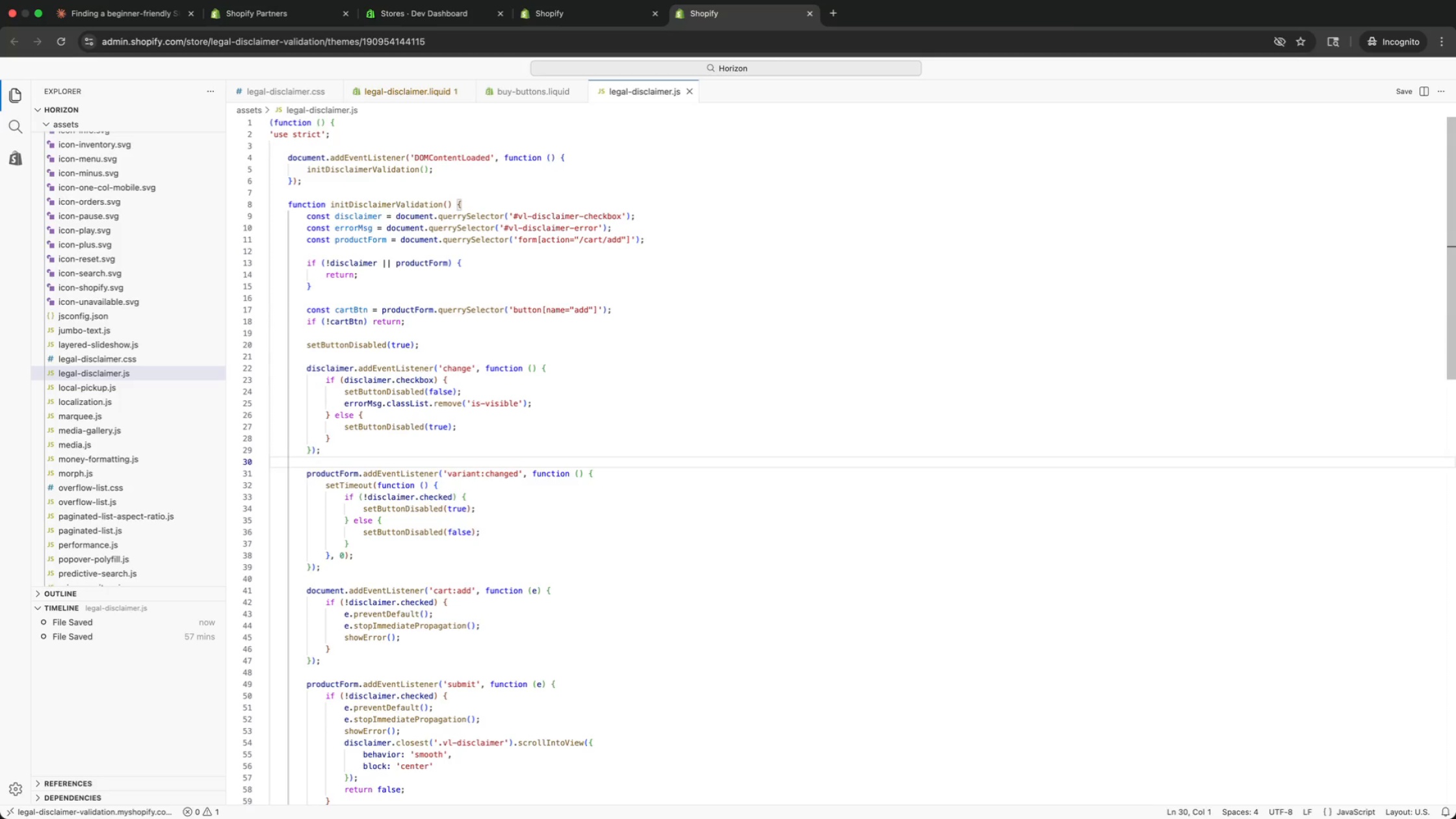 
key(ArrowDown)
 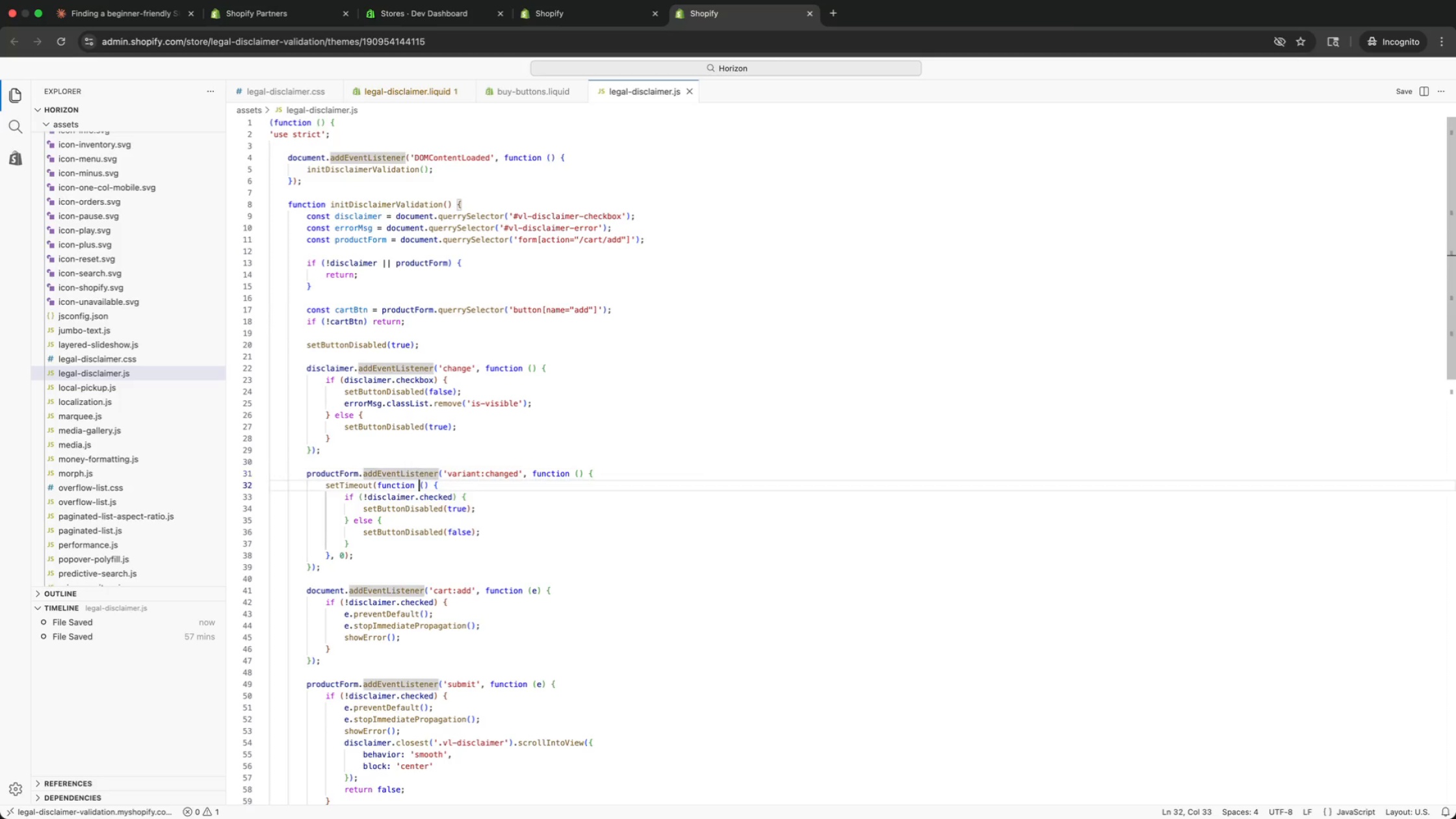 
key(ArrowDown)
 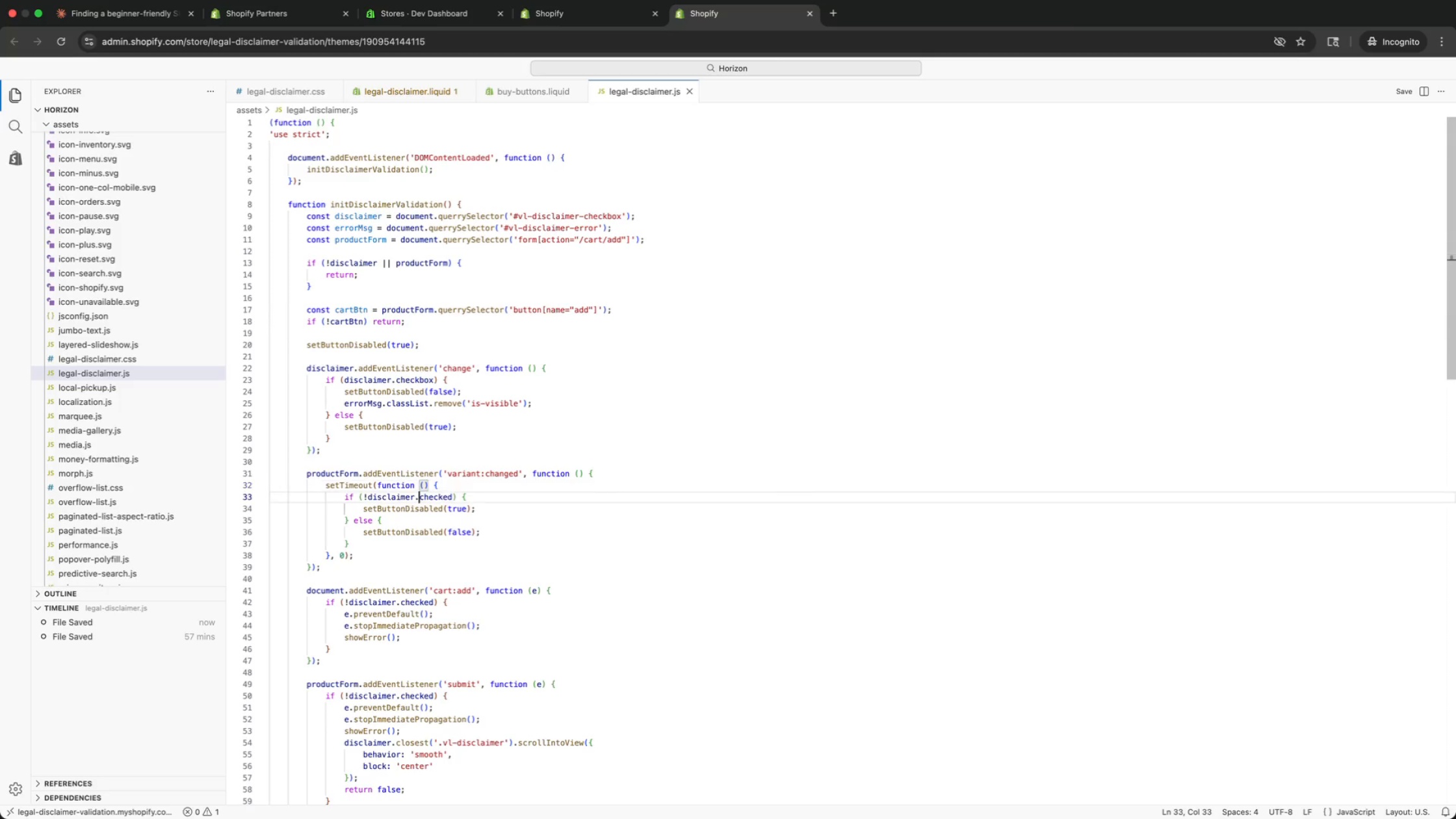 
key(ArrowDown)
 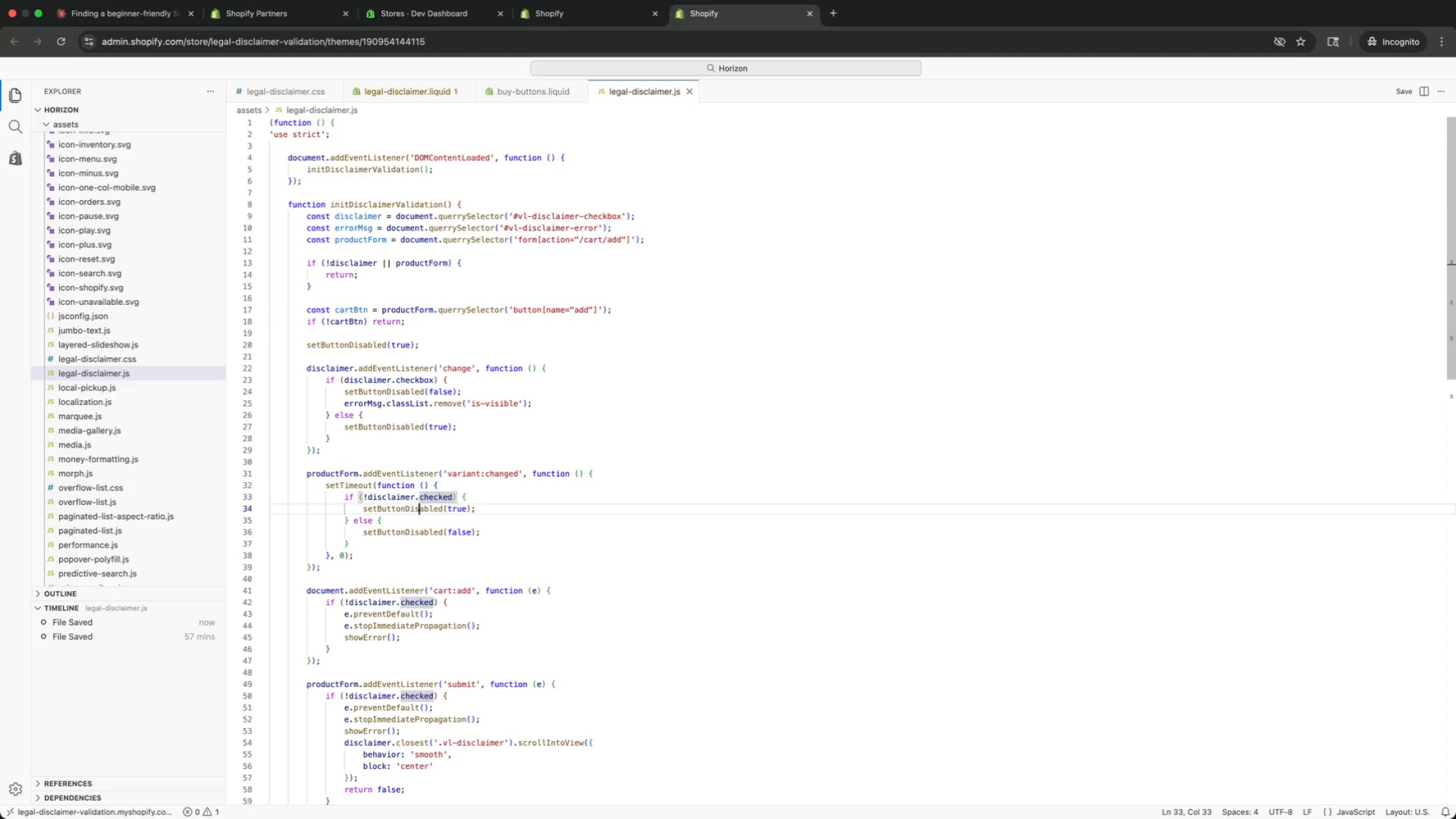 
key(ArrowDown)
 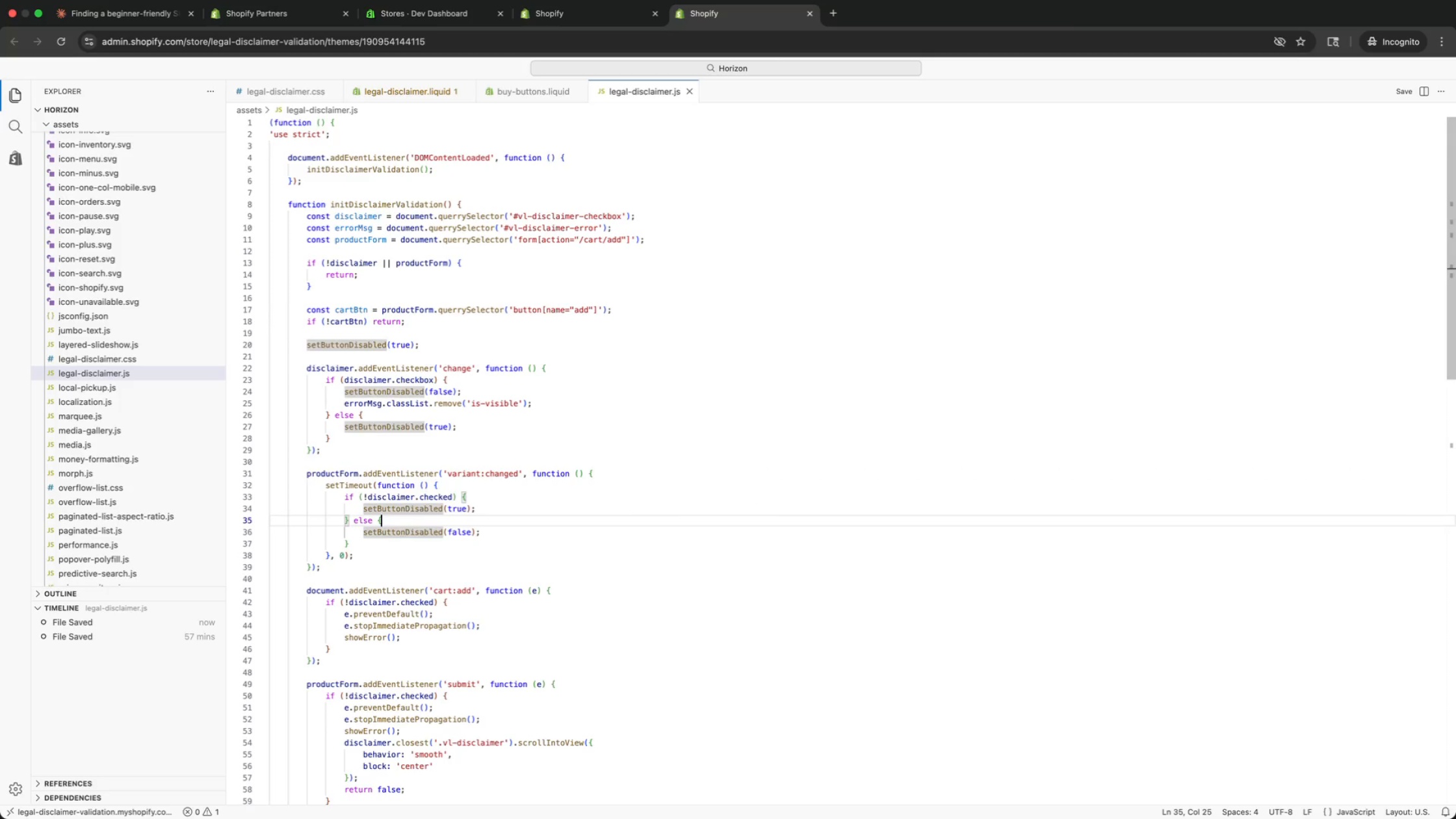 
key(ArrowDown)
 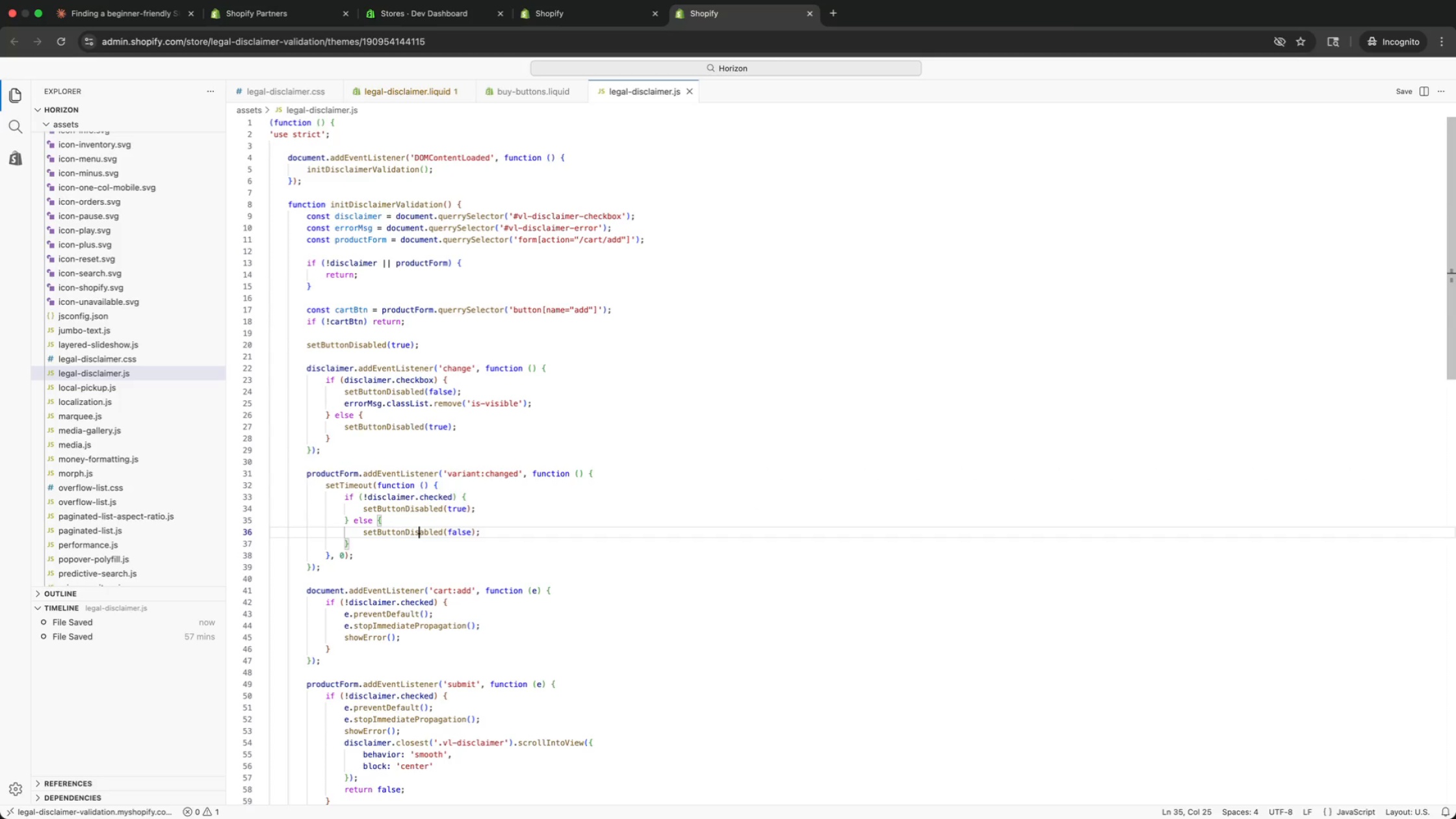 
key(ArrowDown)
 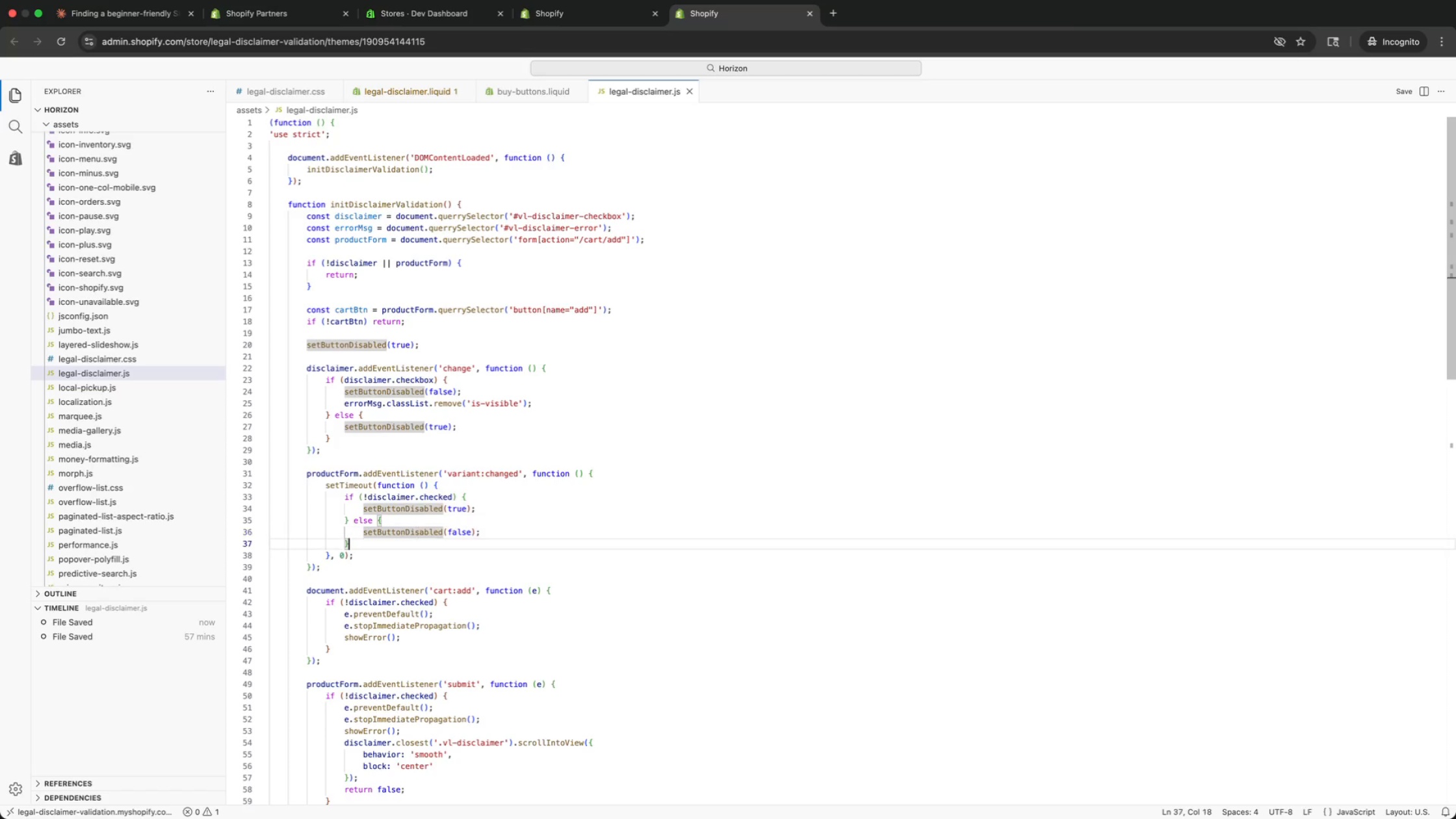 
key(ArrowDown)
 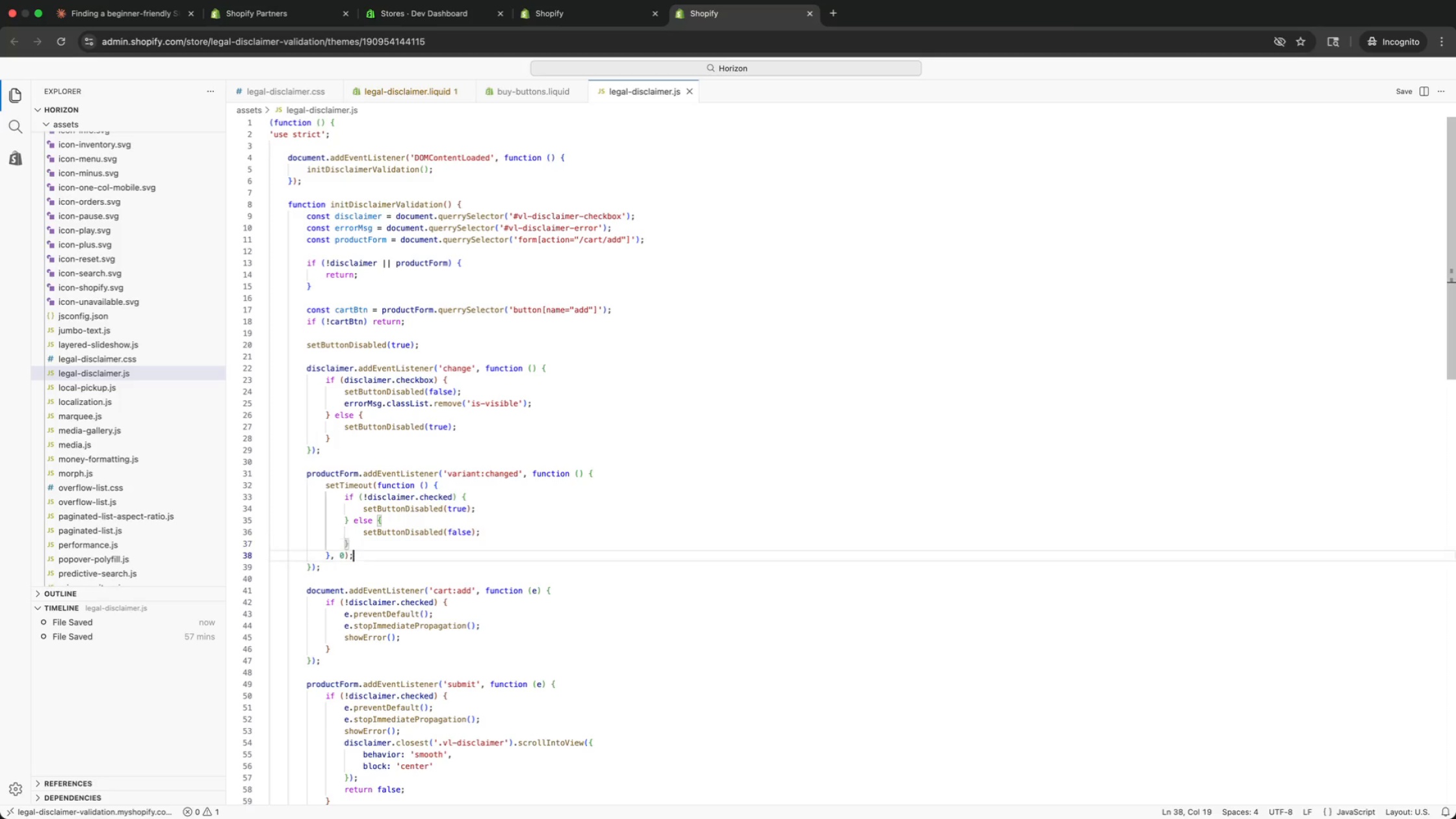 
key(ArrowDown)
 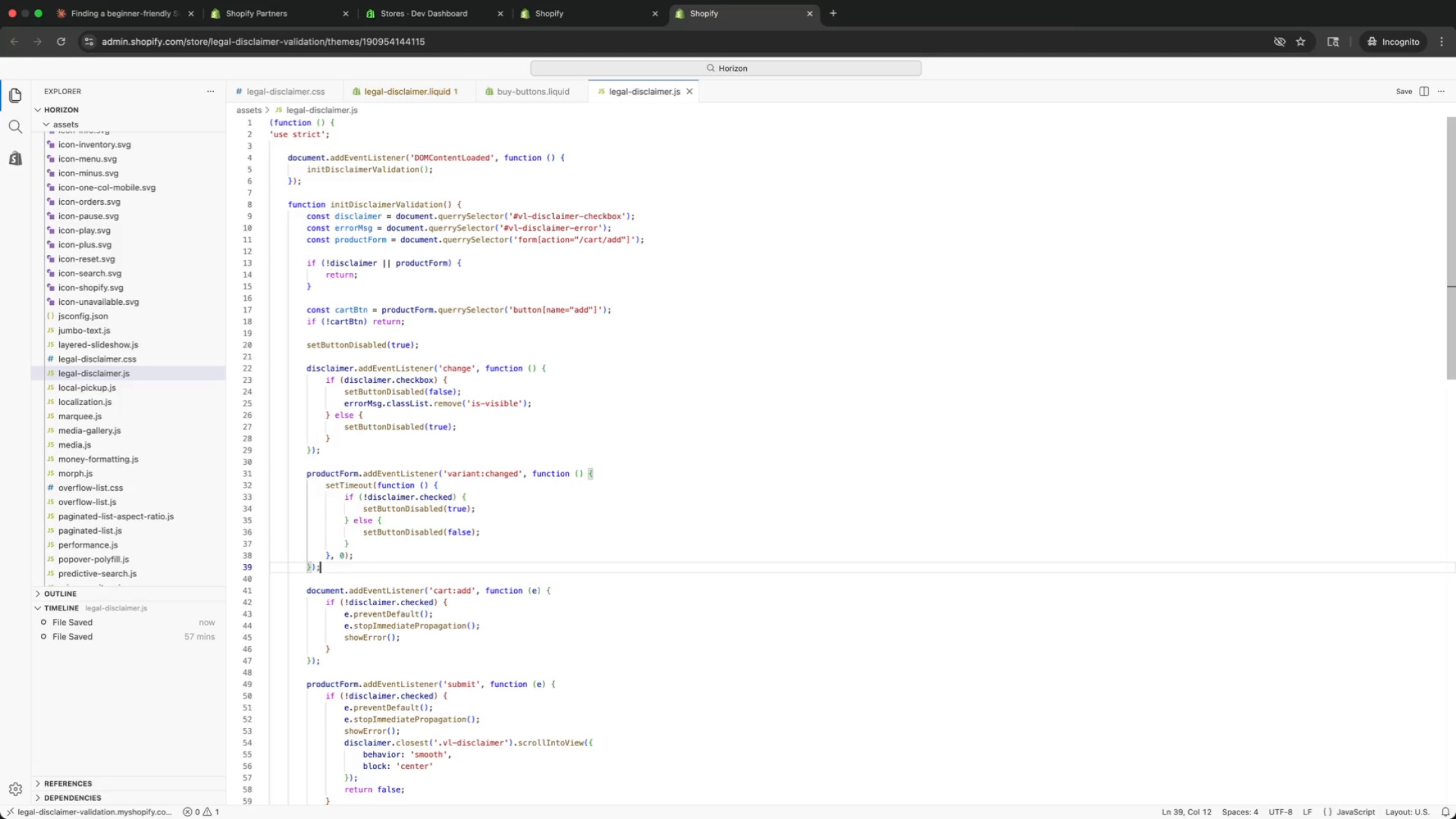 
key(ArrowDown)
 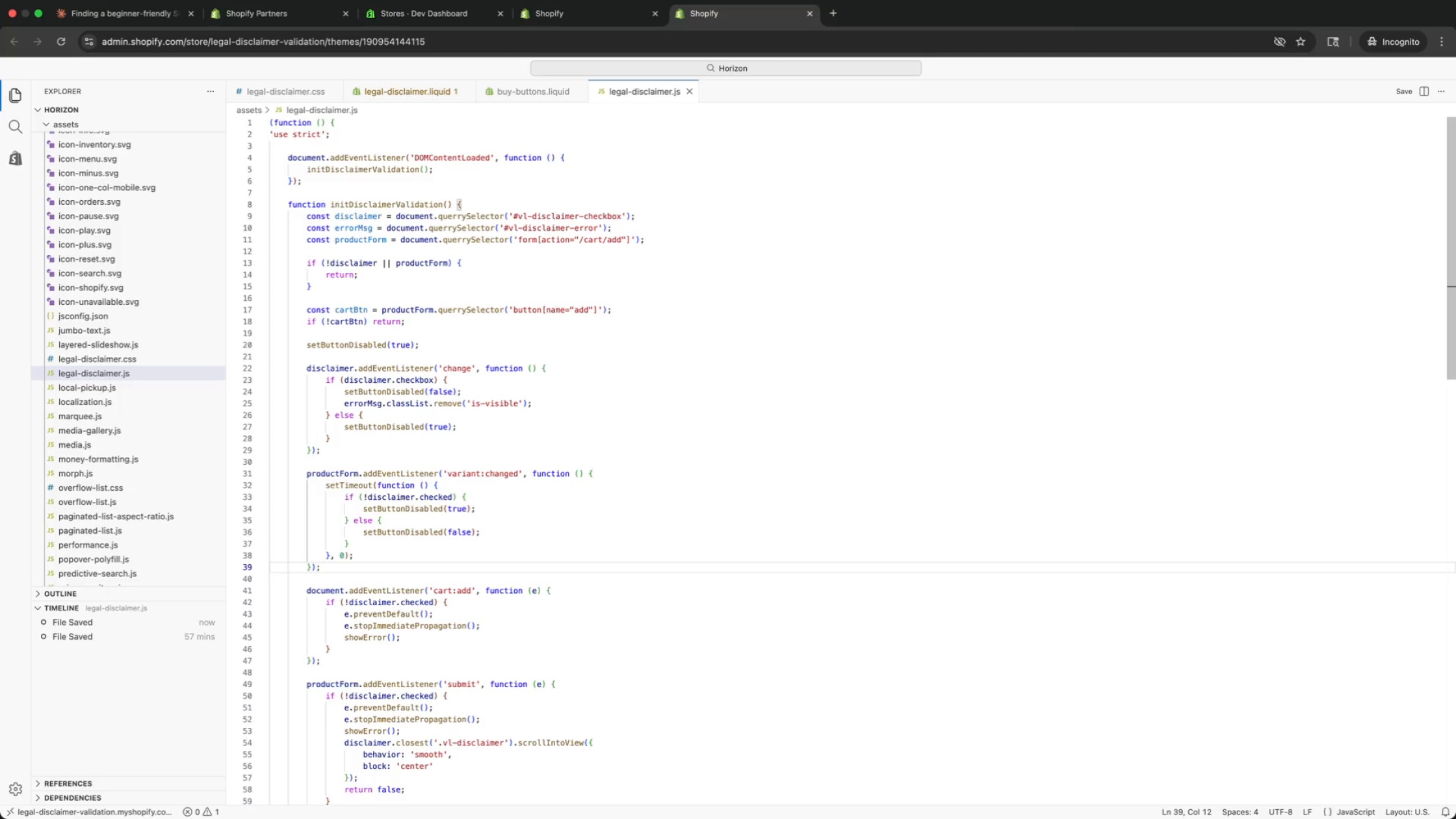 
key(ArrowDown)
 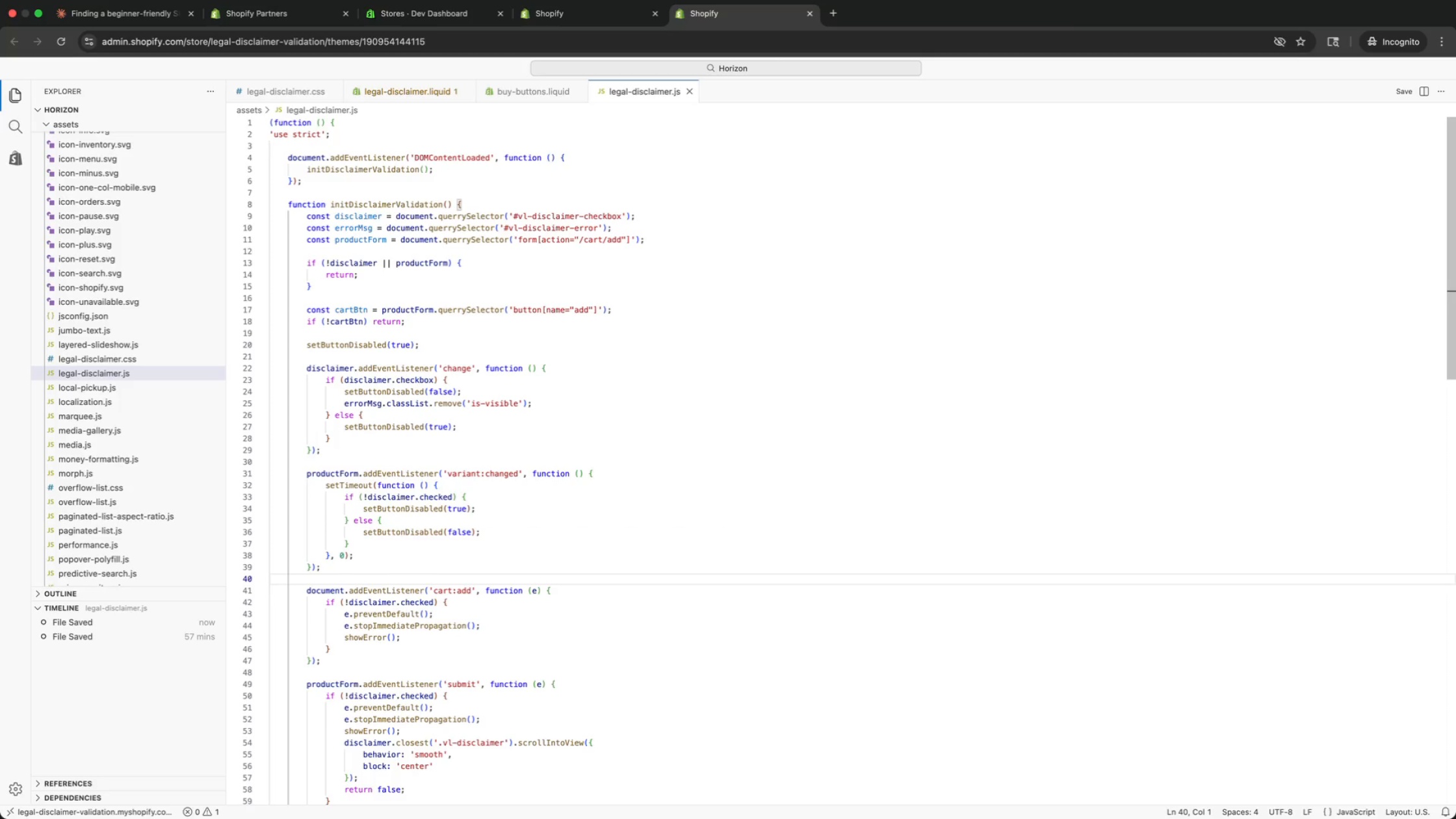 
key(ArrowDown)
 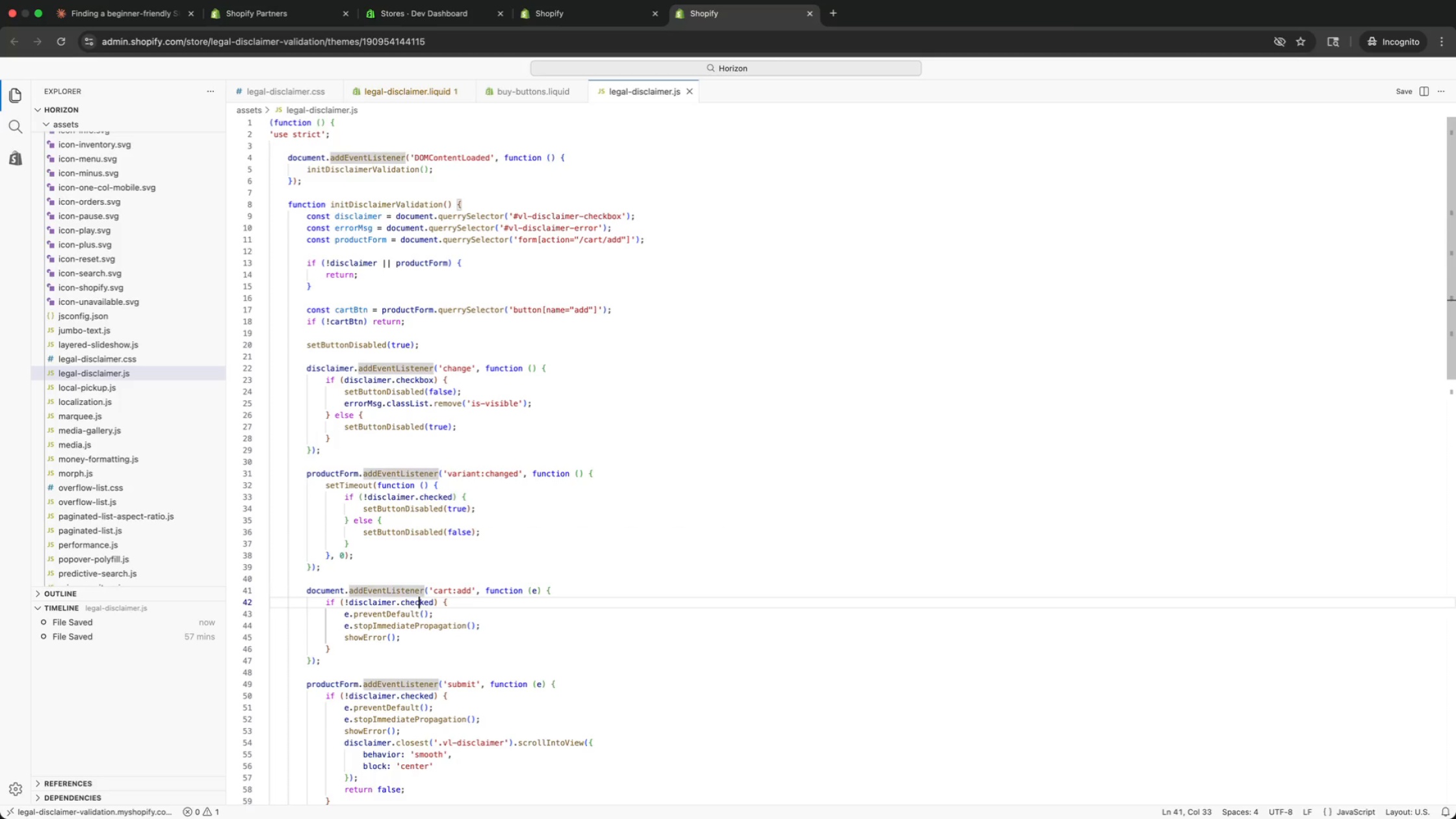 
key(ArrowDown)
 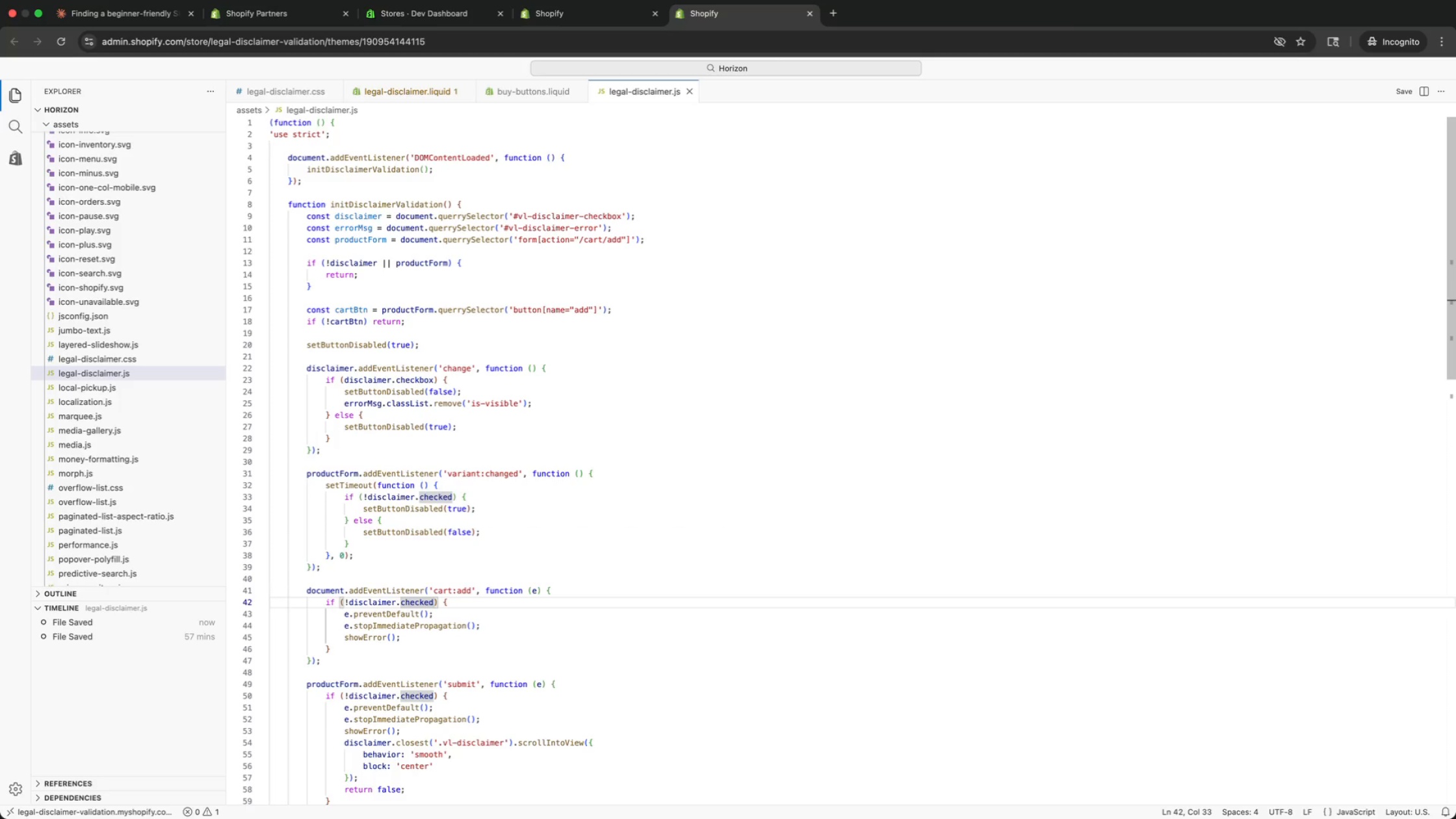 
key(ArrowDown)
 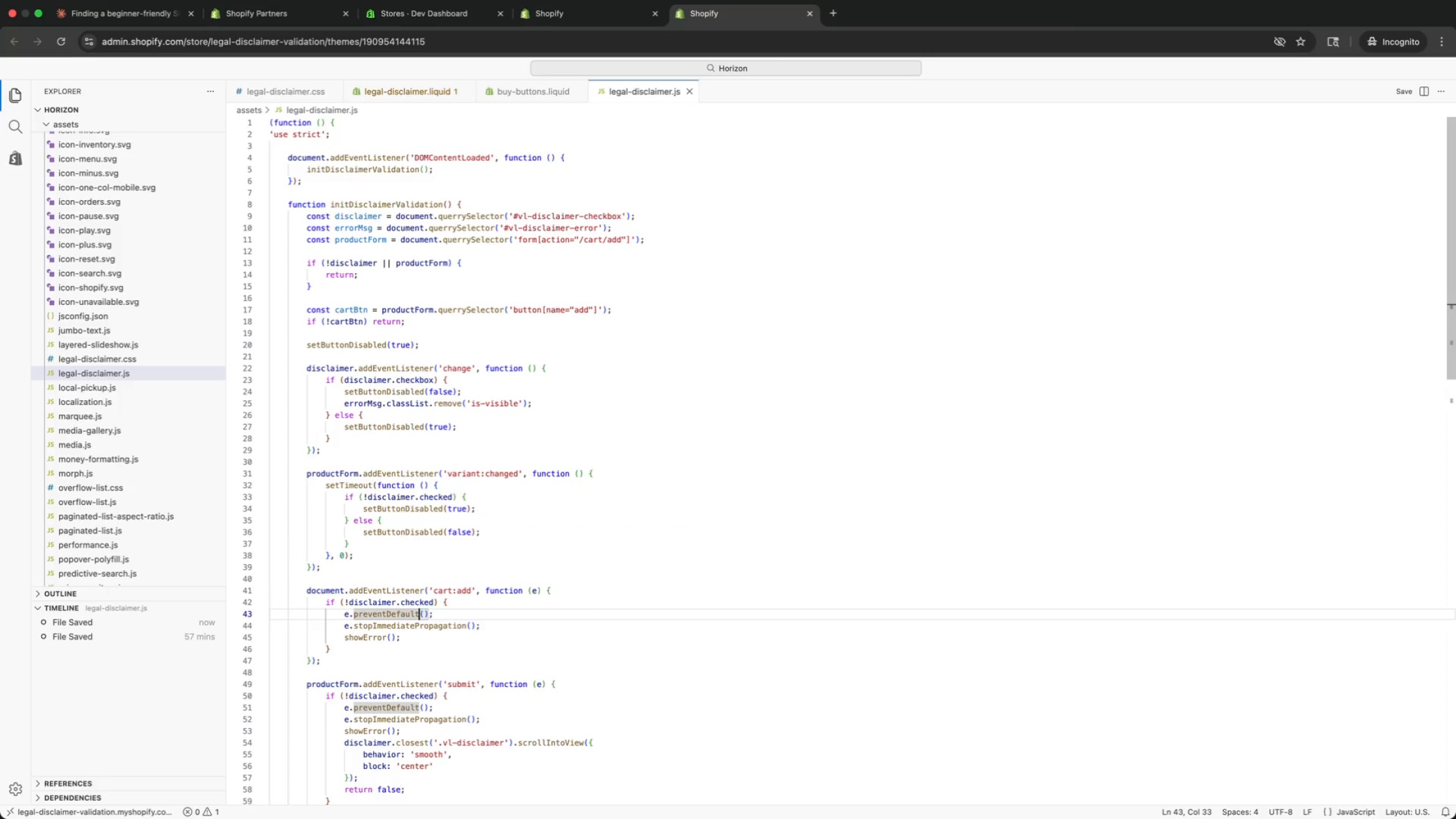 
key(ArrowDown)
 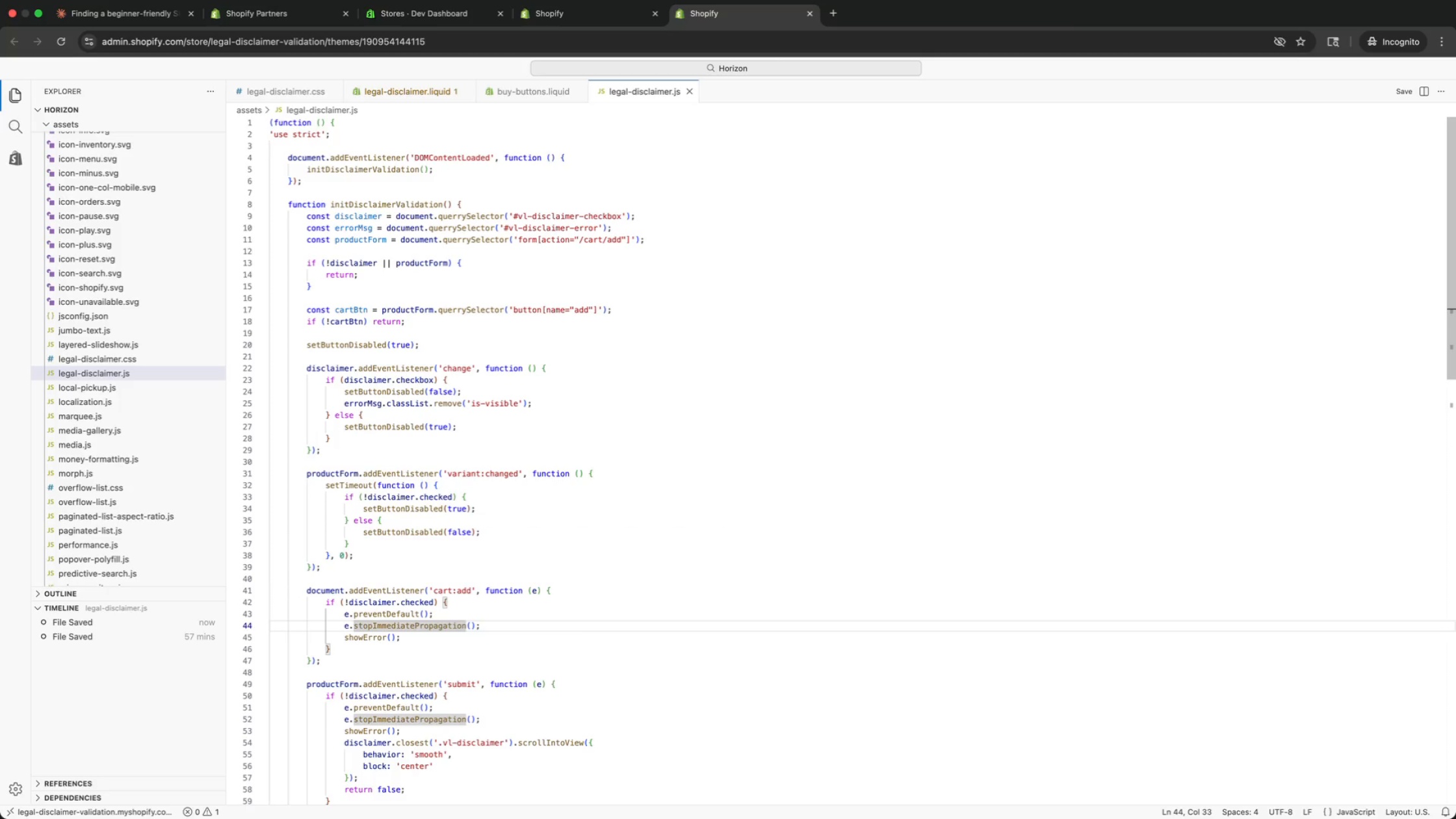 
key(ArrowDown)
 